 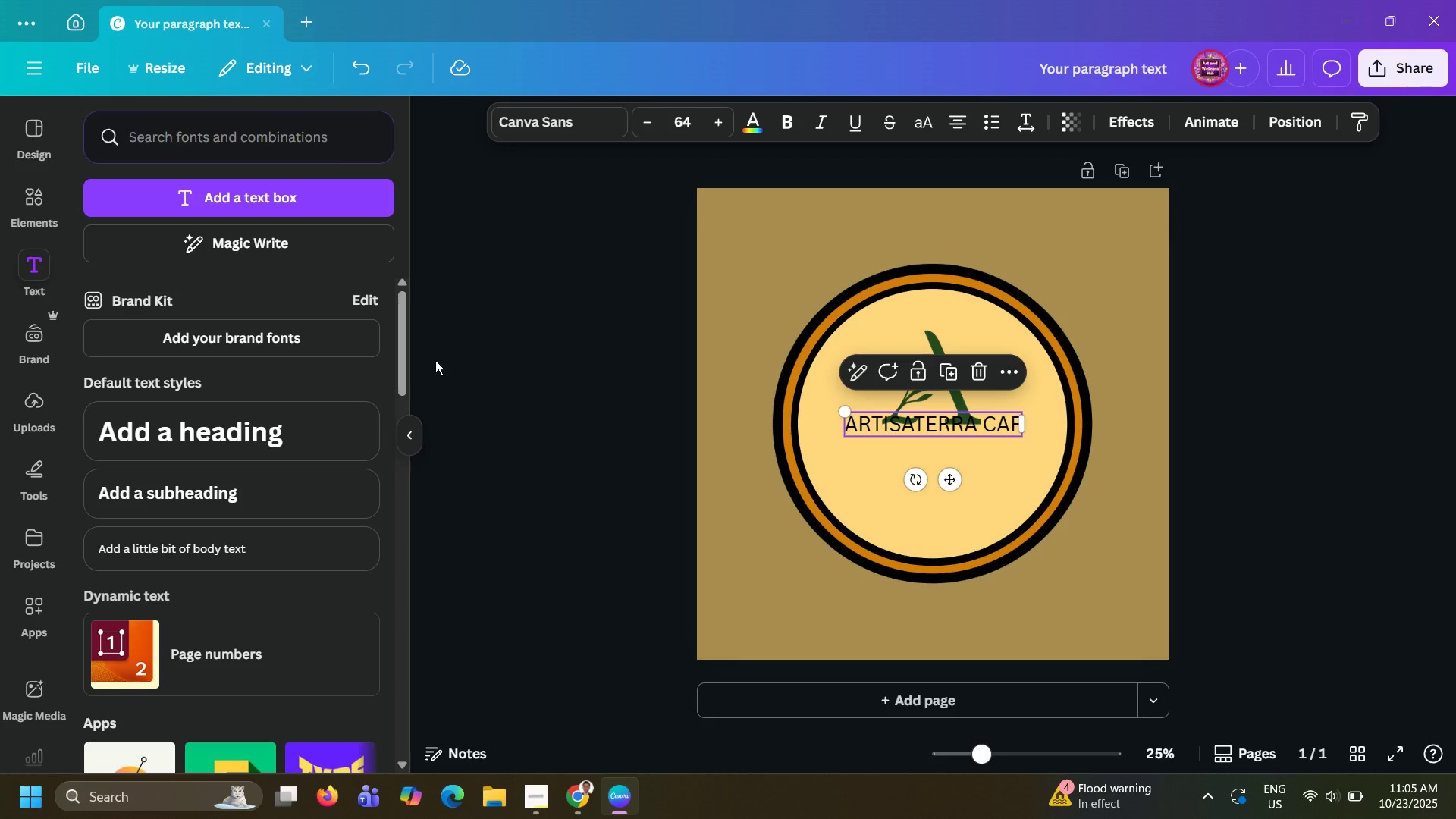 
key(Alt+Numpad0)
 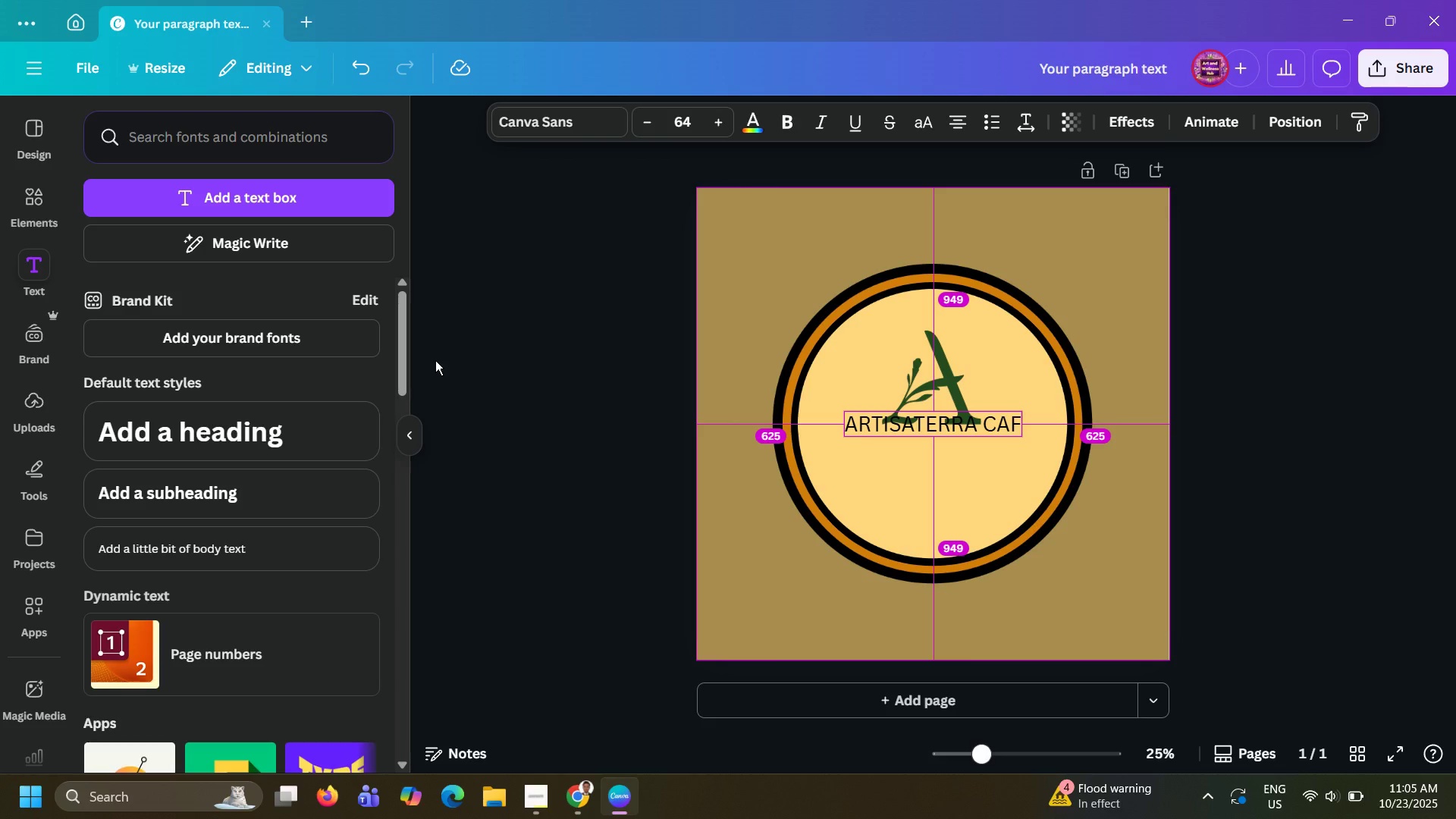 
key(Alt+Numpad2)
 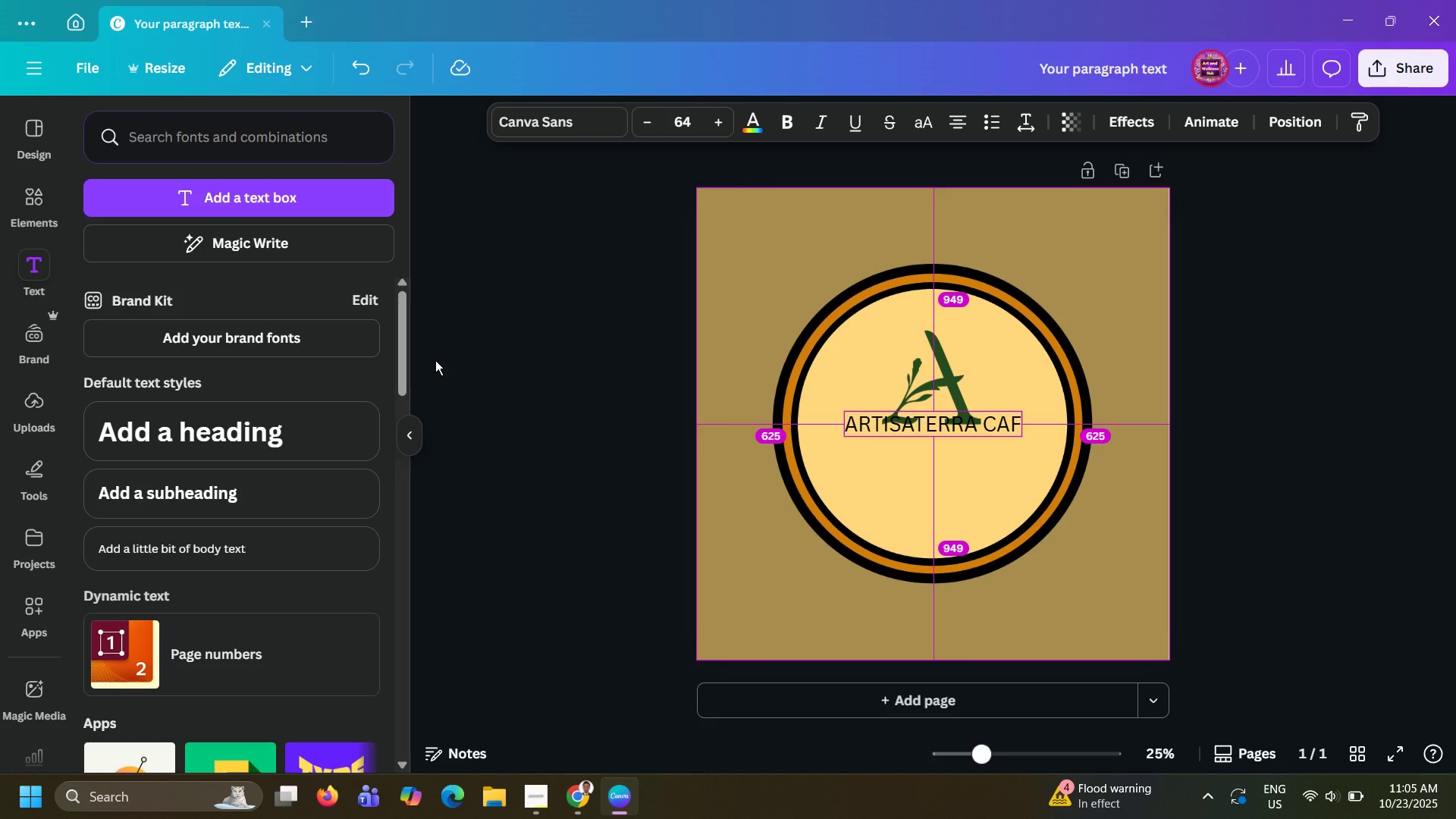 
key(Alt+Numpad3)
 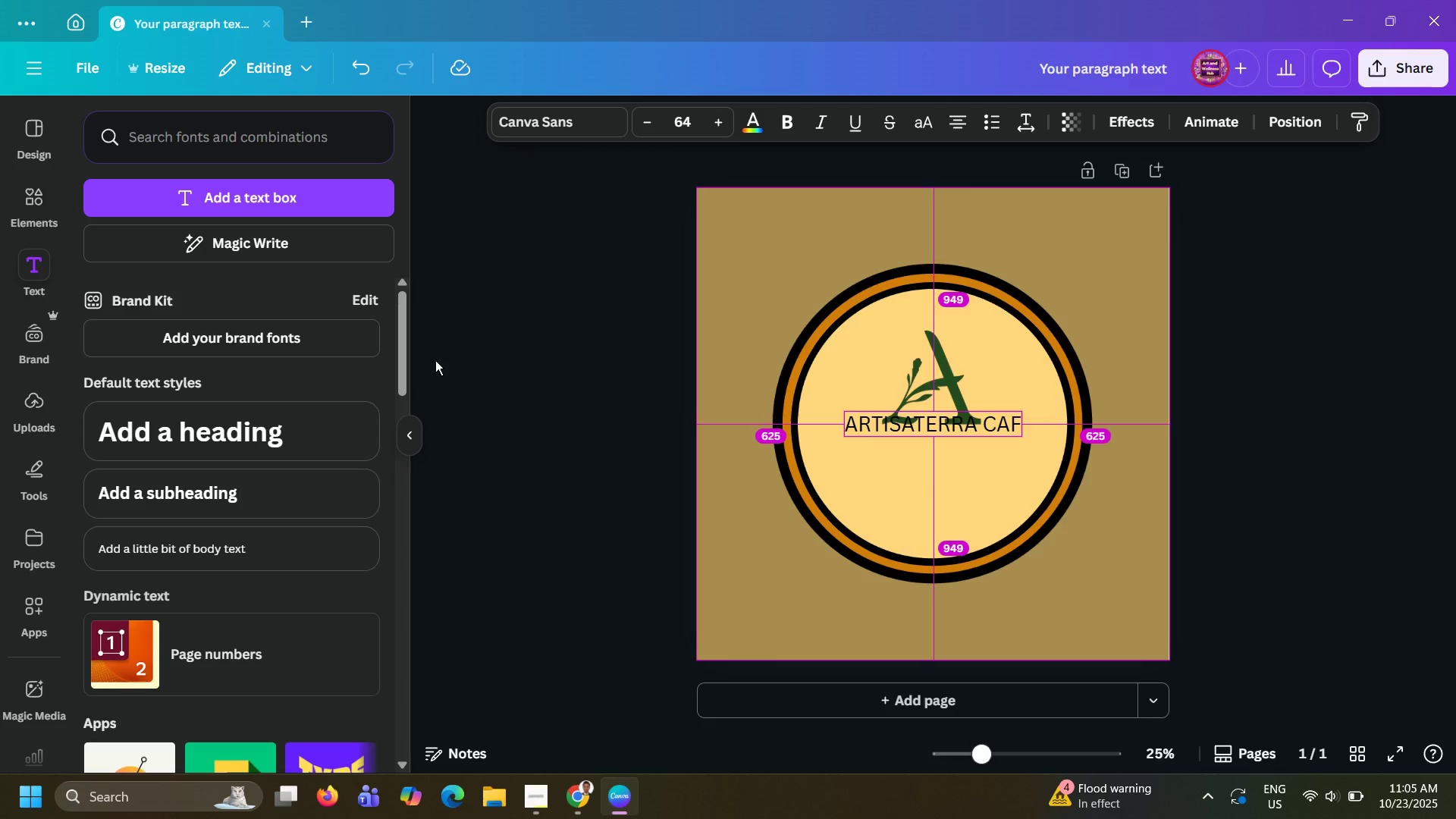 
key(Alt+Numpad3)
 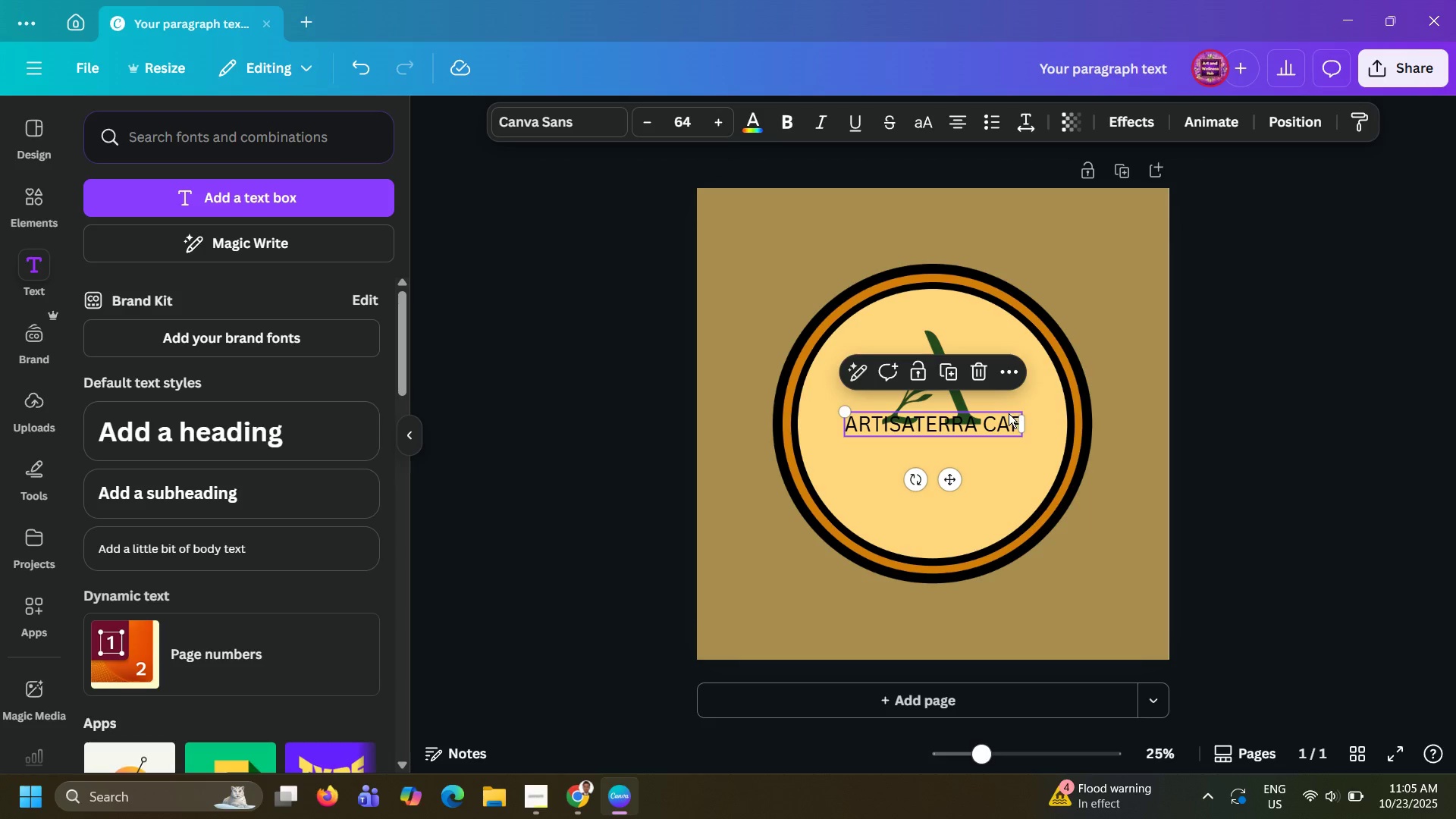 
double_click([1012, 436])
 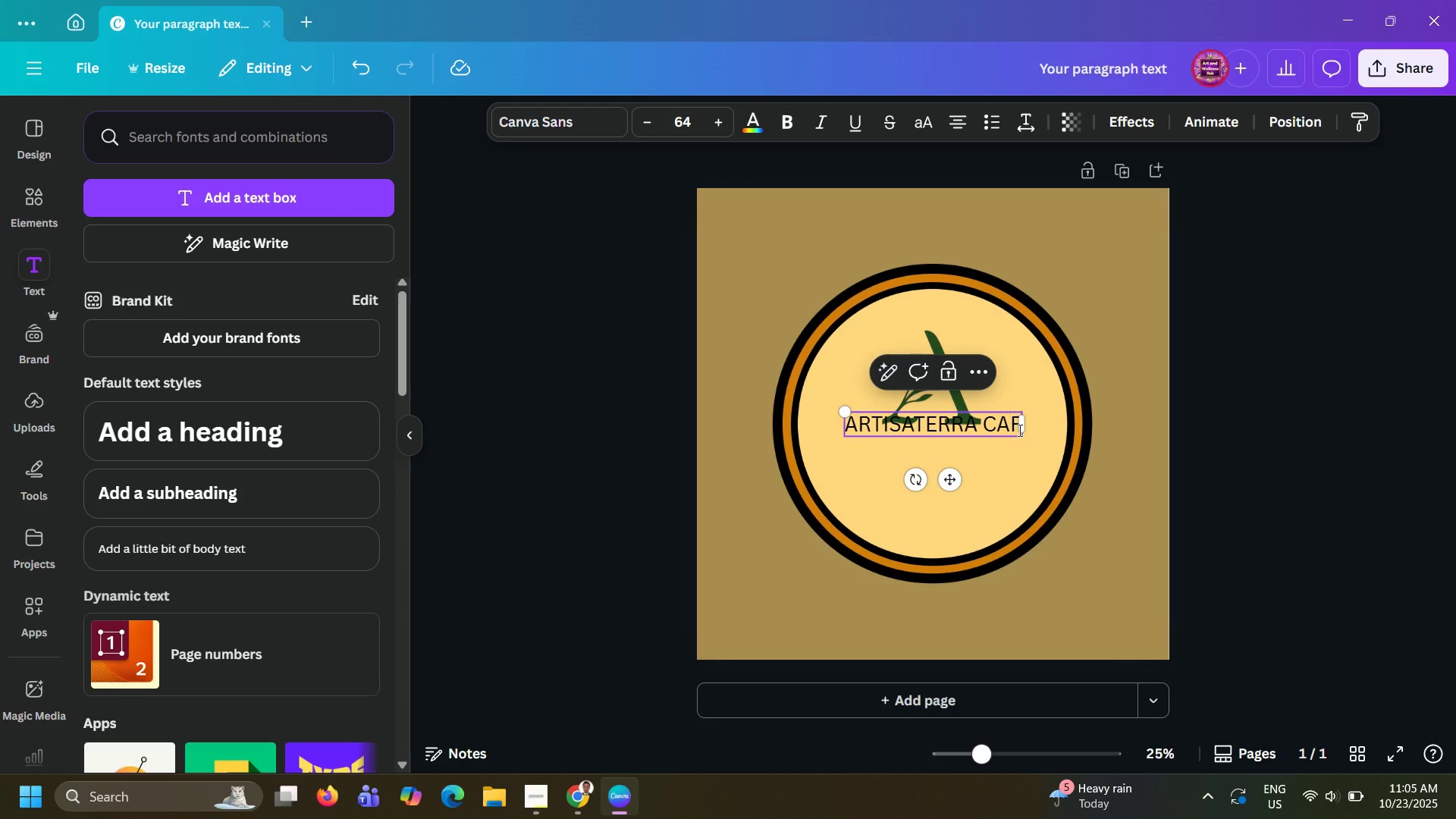 
left_click([1018, 430])
 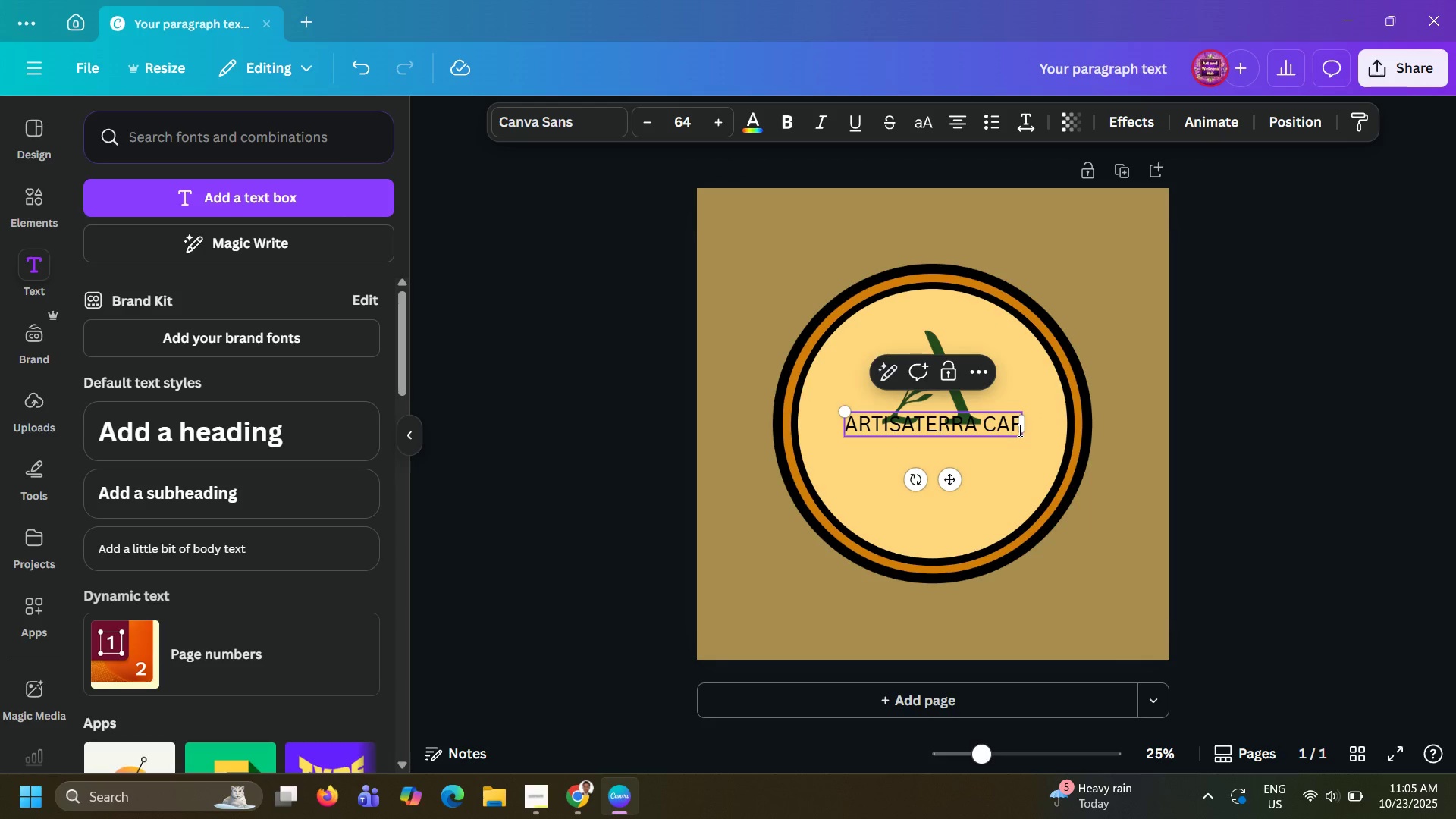 
left_click([1018, 430])
 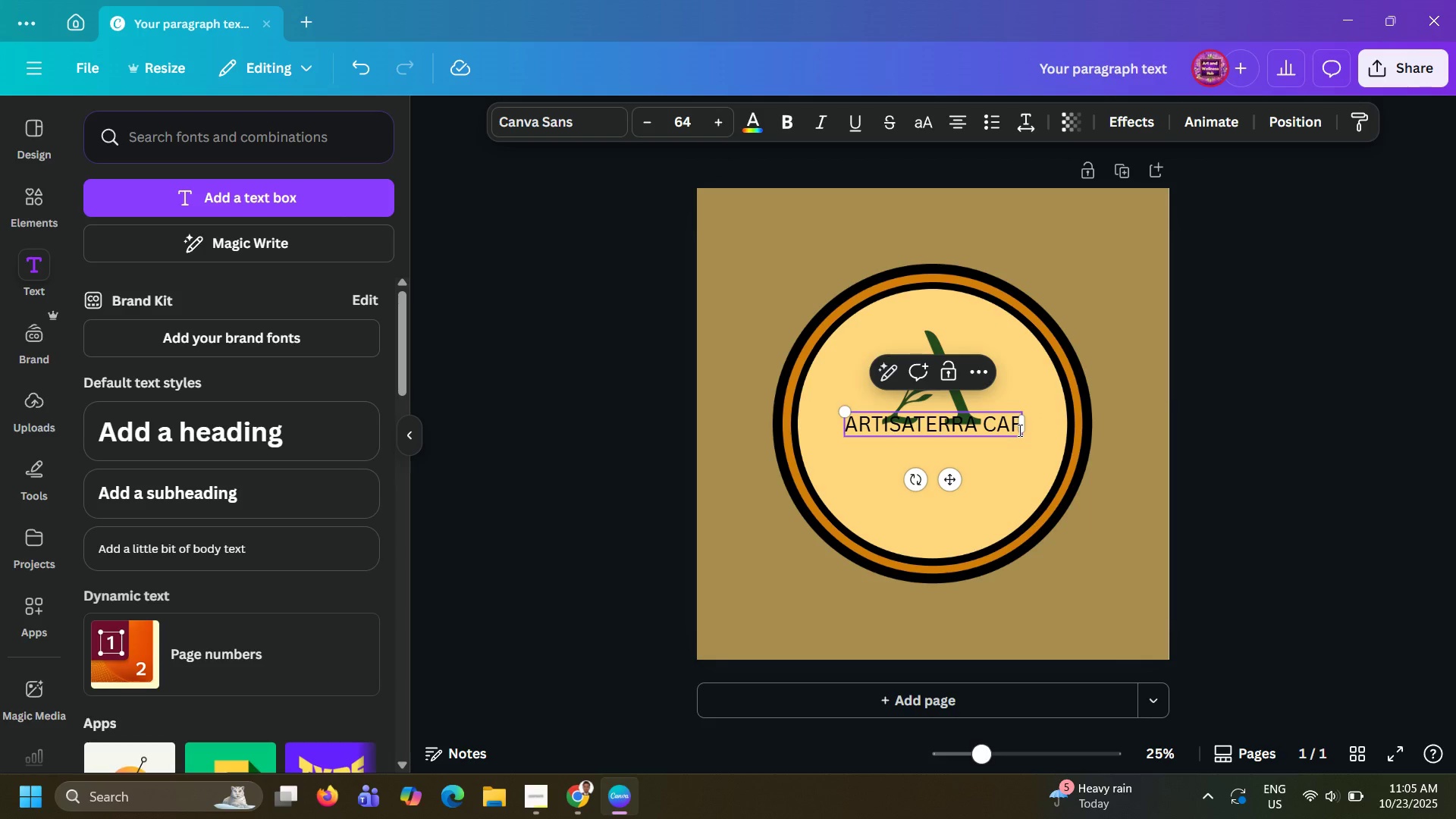 
key(Alt+Numpad0)
 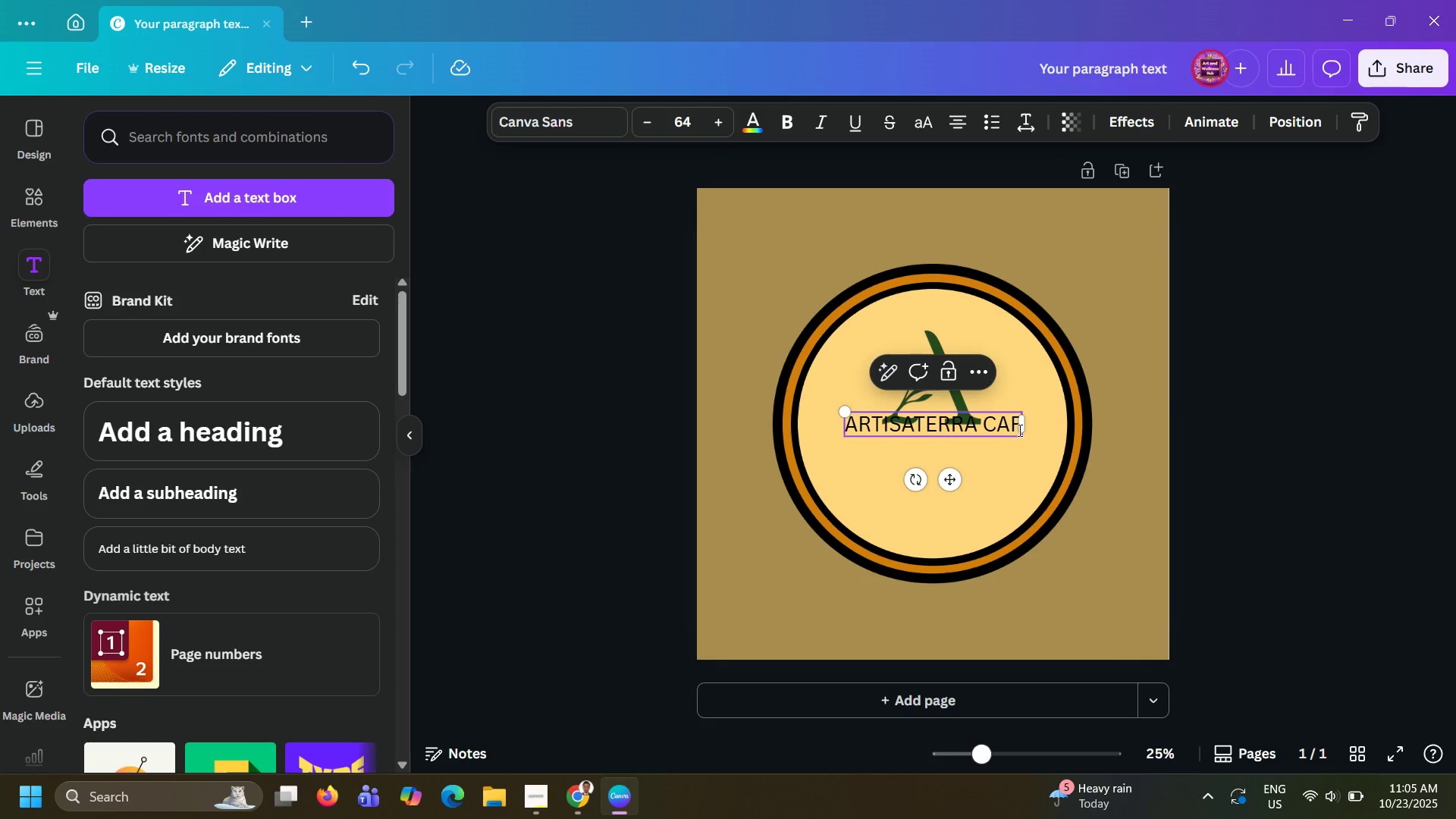 
key(Alt+Numpad2)
 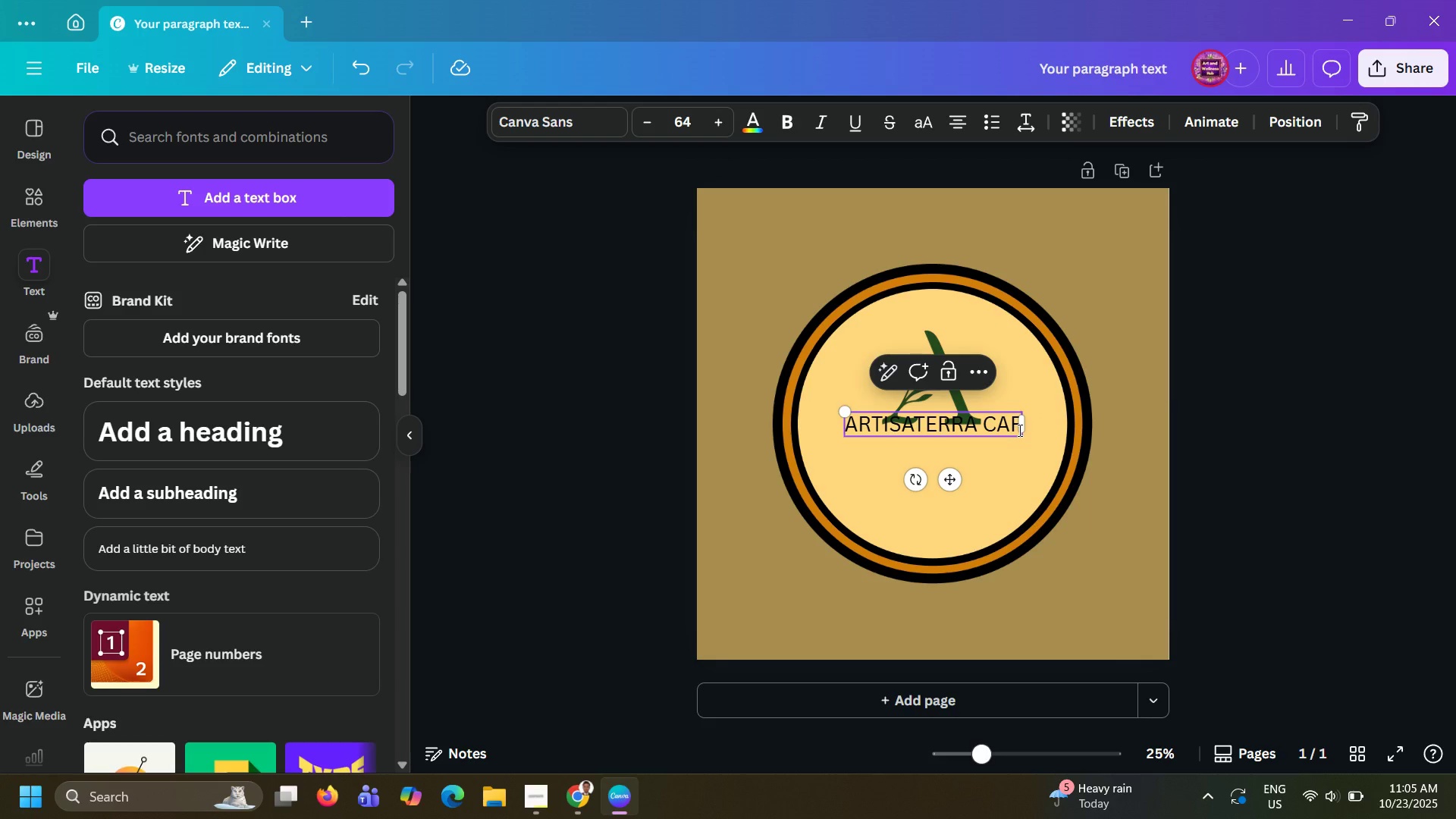 
key(Alt+Numpad3)
 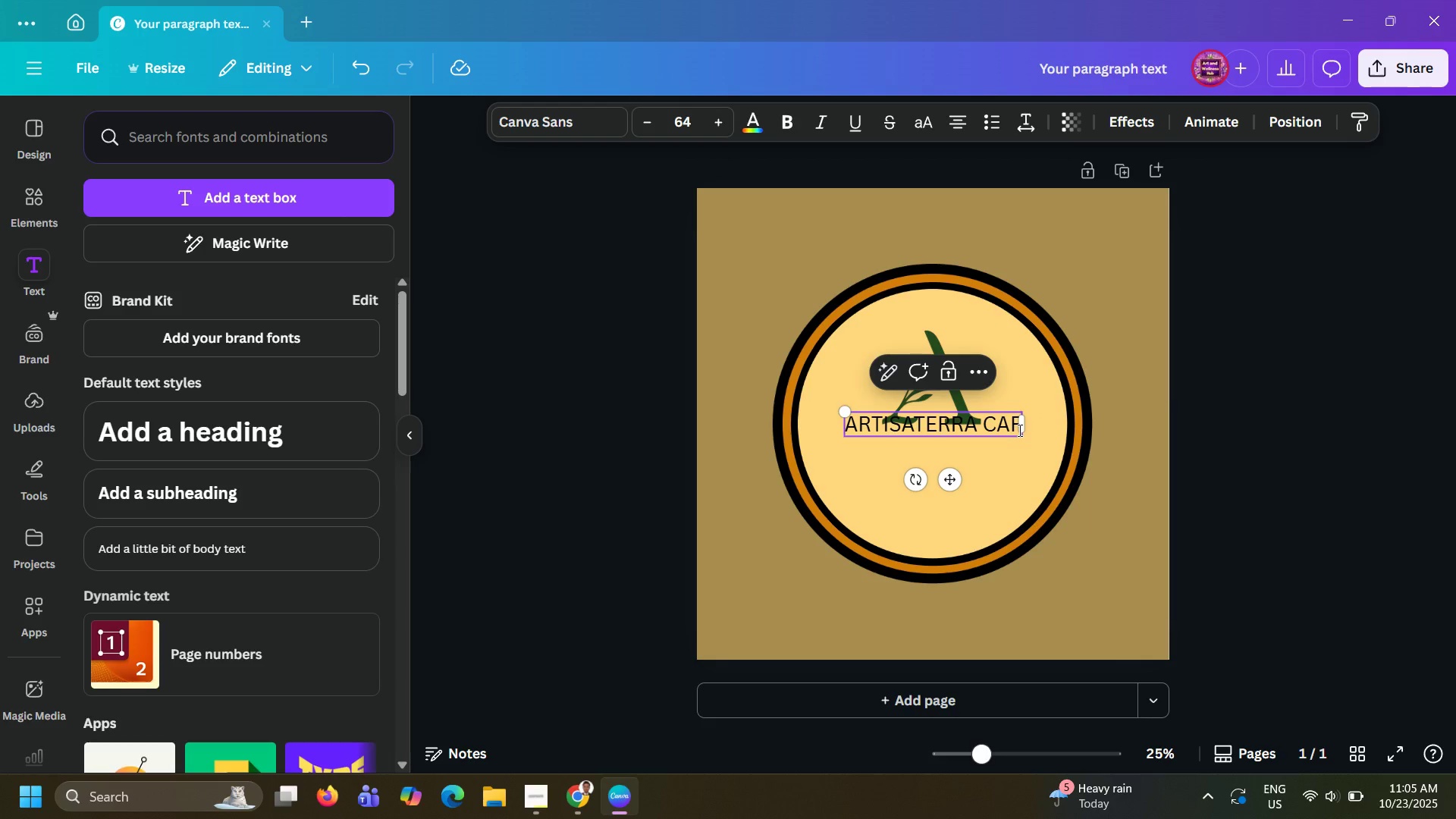 
key(Alt+Numpad3)
 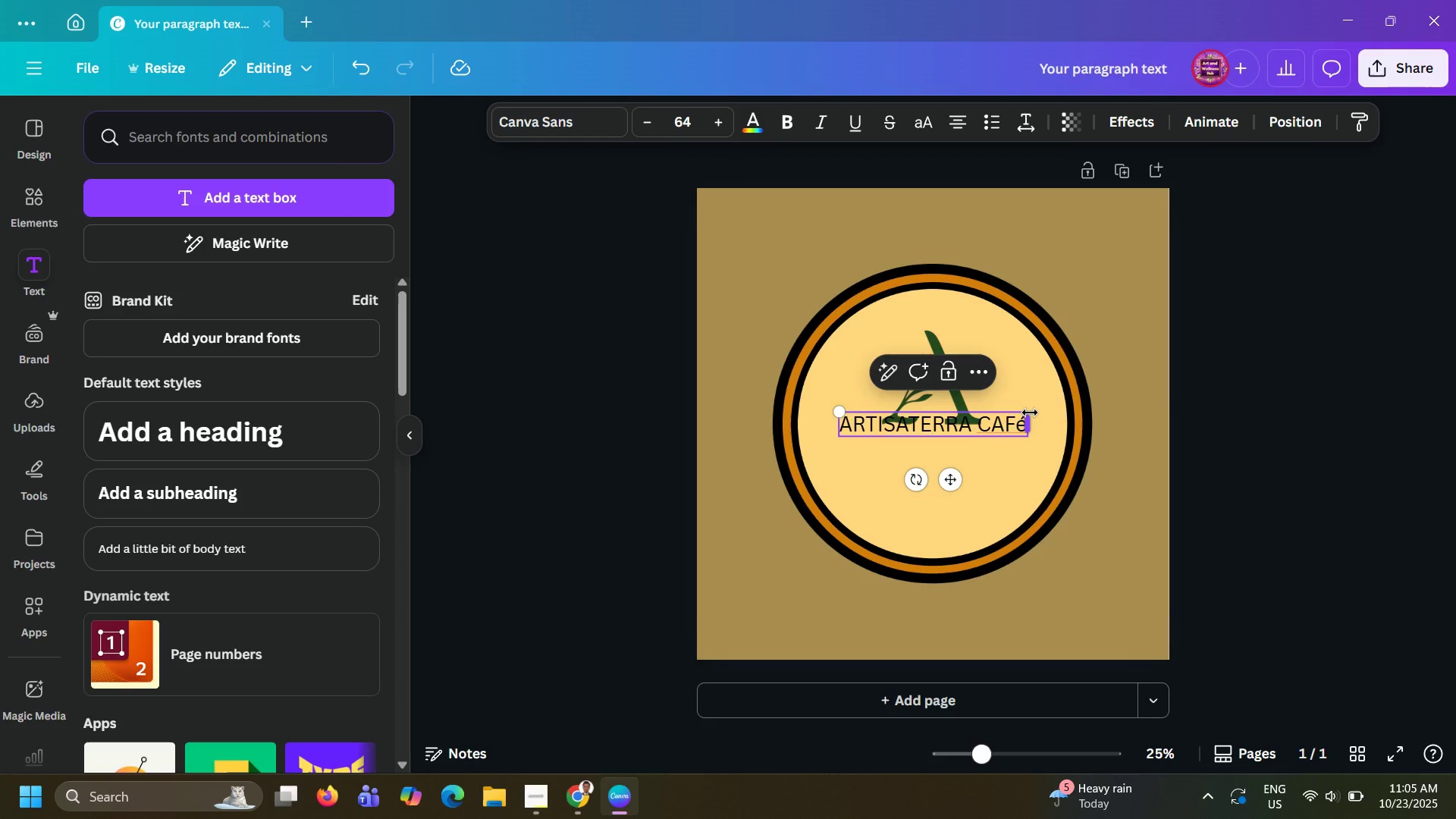 
wait(24.9)
 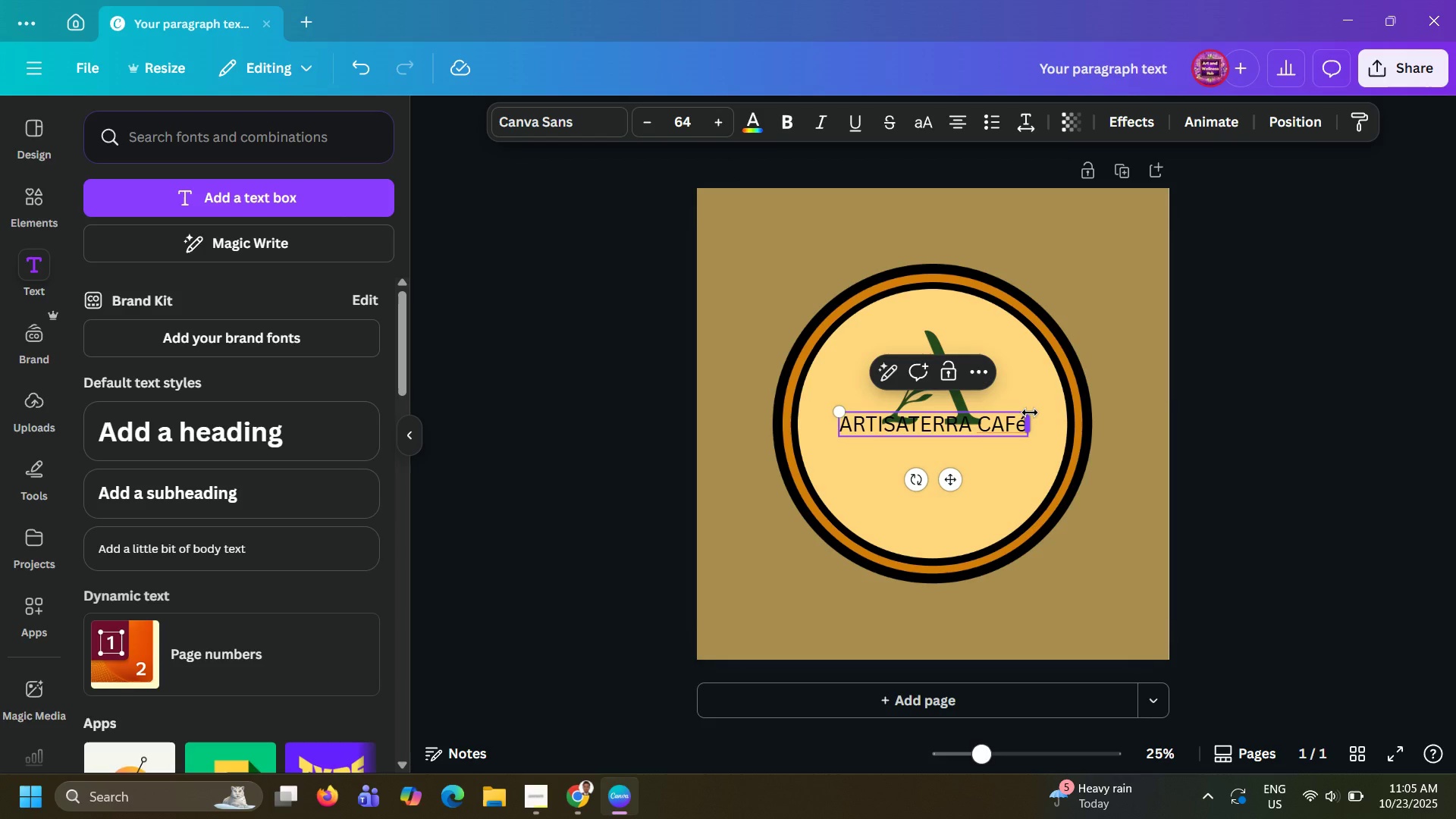 
left_click_drag(start_coordinate=[1015, 425], to_coordinate=[1029, 426])
 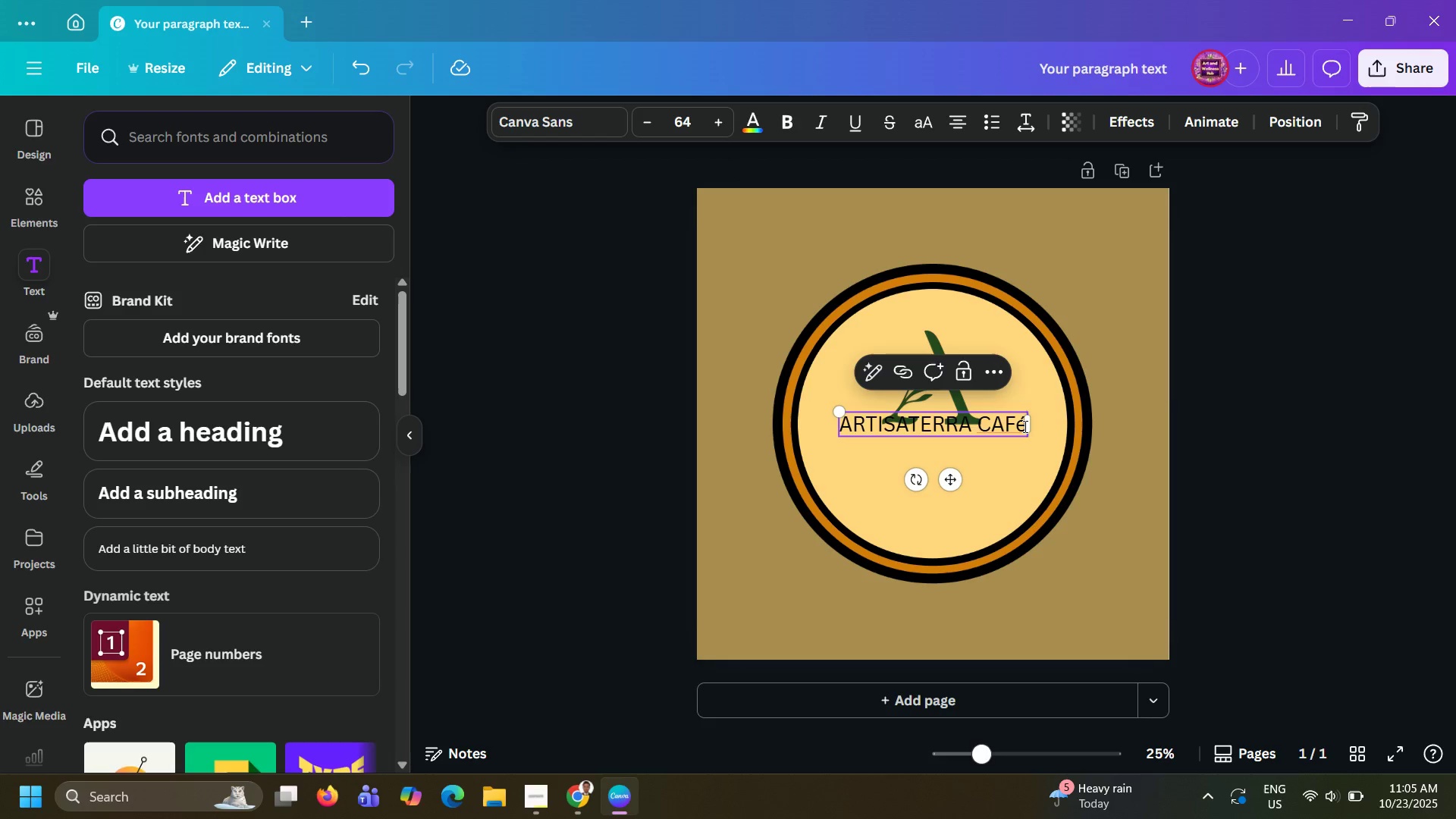 
left_click([1024, 426])
 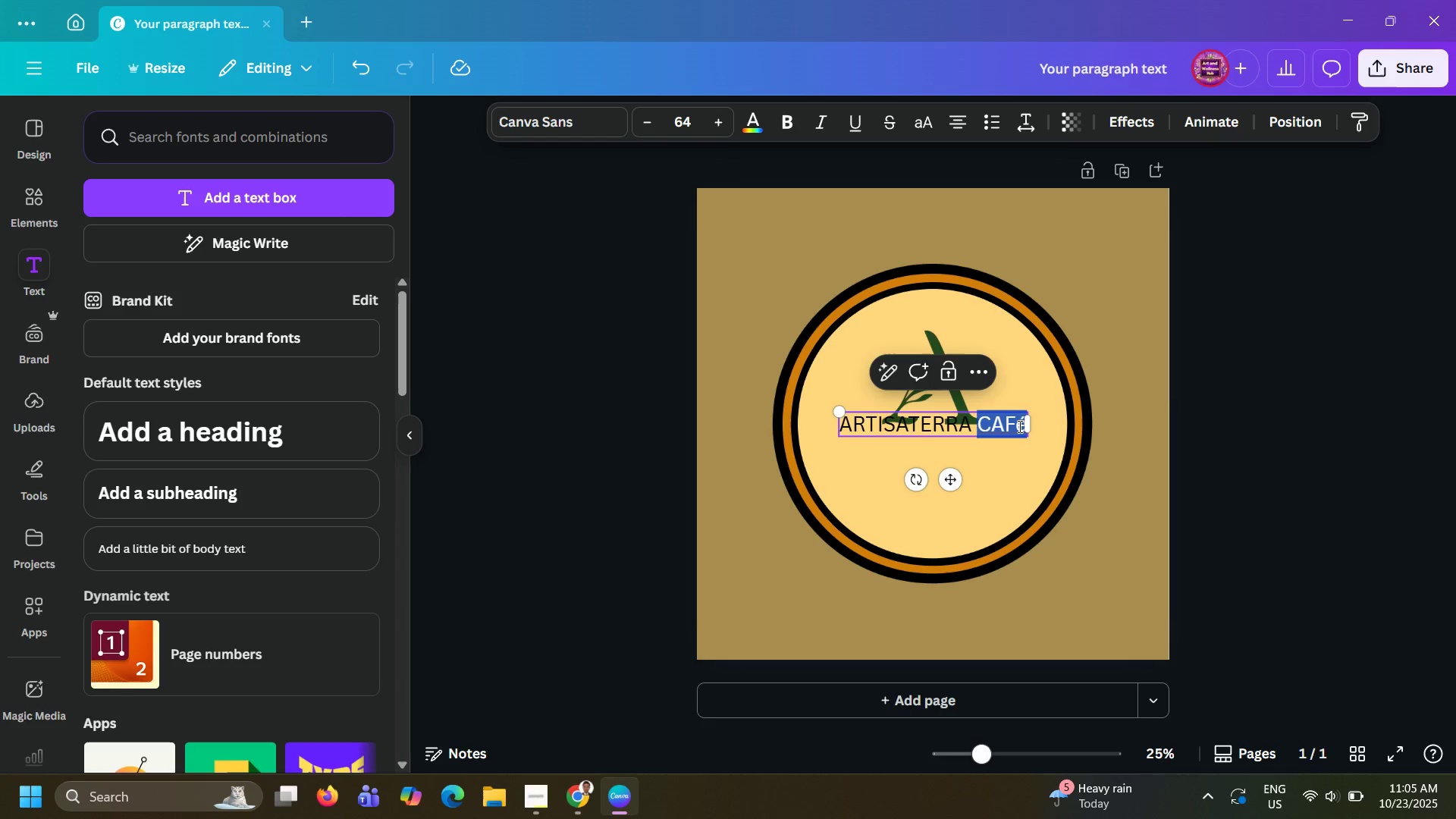 
double_click([1018, 426])
 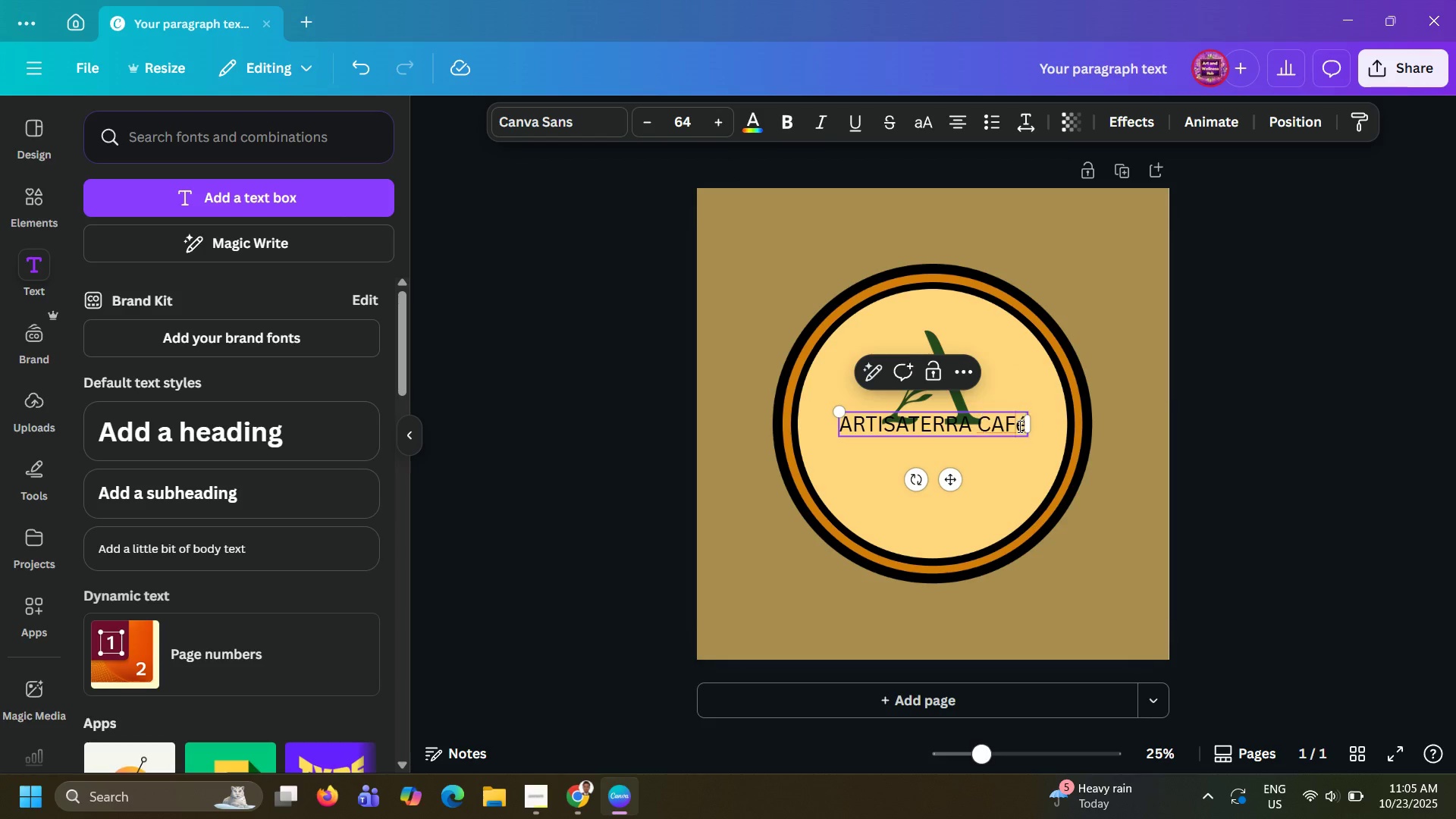 
triple_click([1018, 426])
 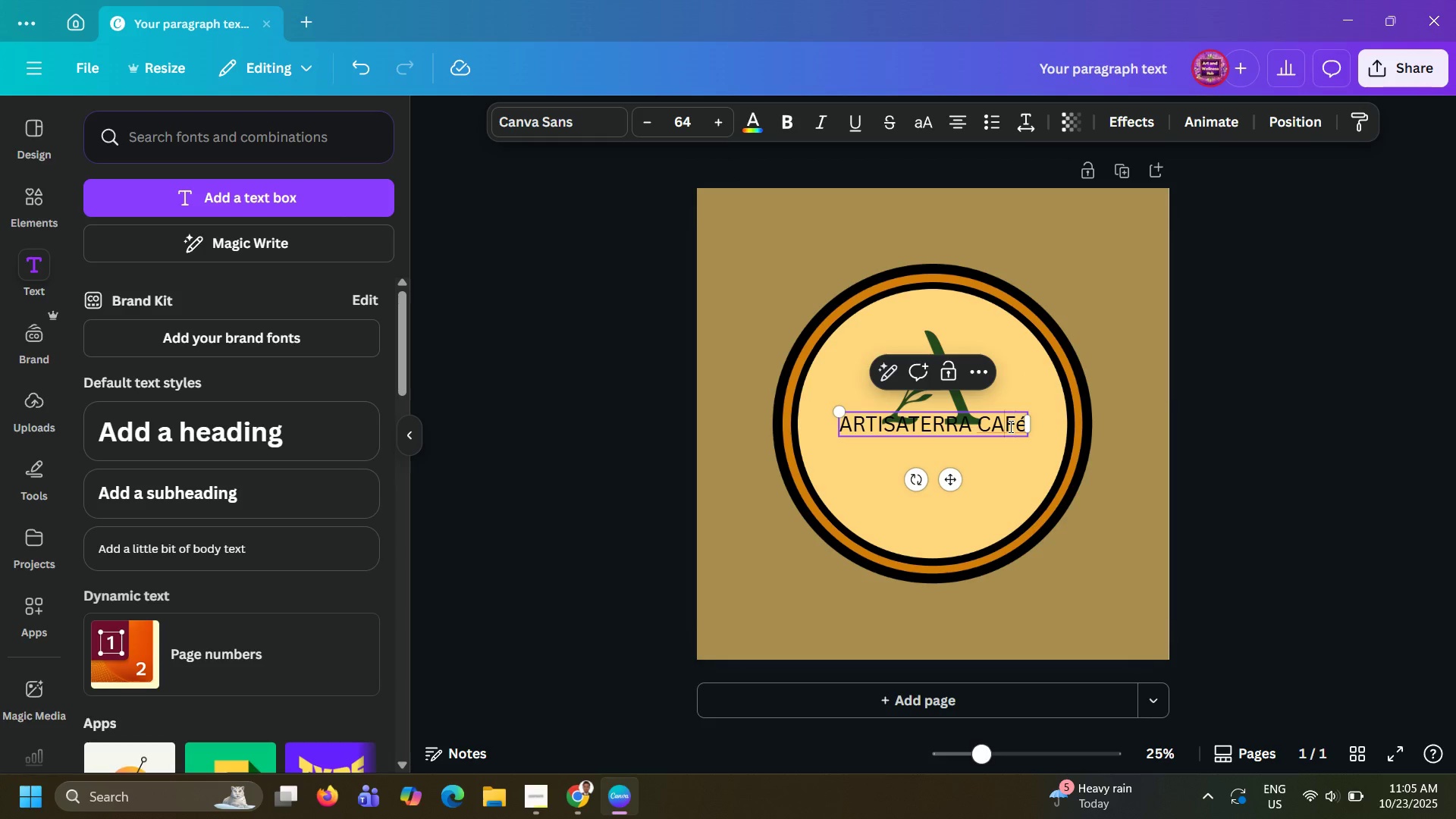 
left_click_drag(start_coordinate=[1009, 426], to_coordinate=[1025, 426])
 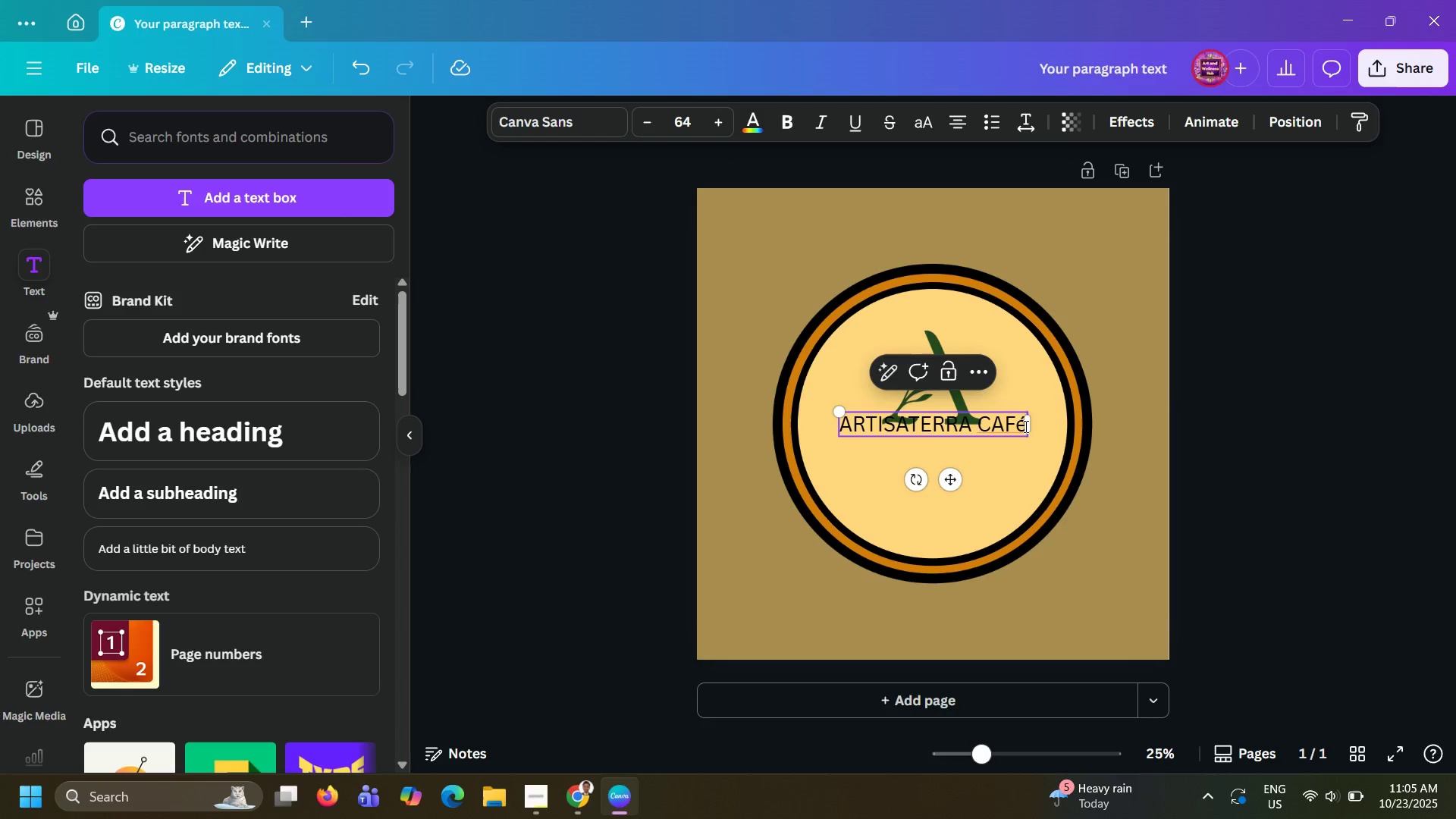 
left_click([1025, 426])
 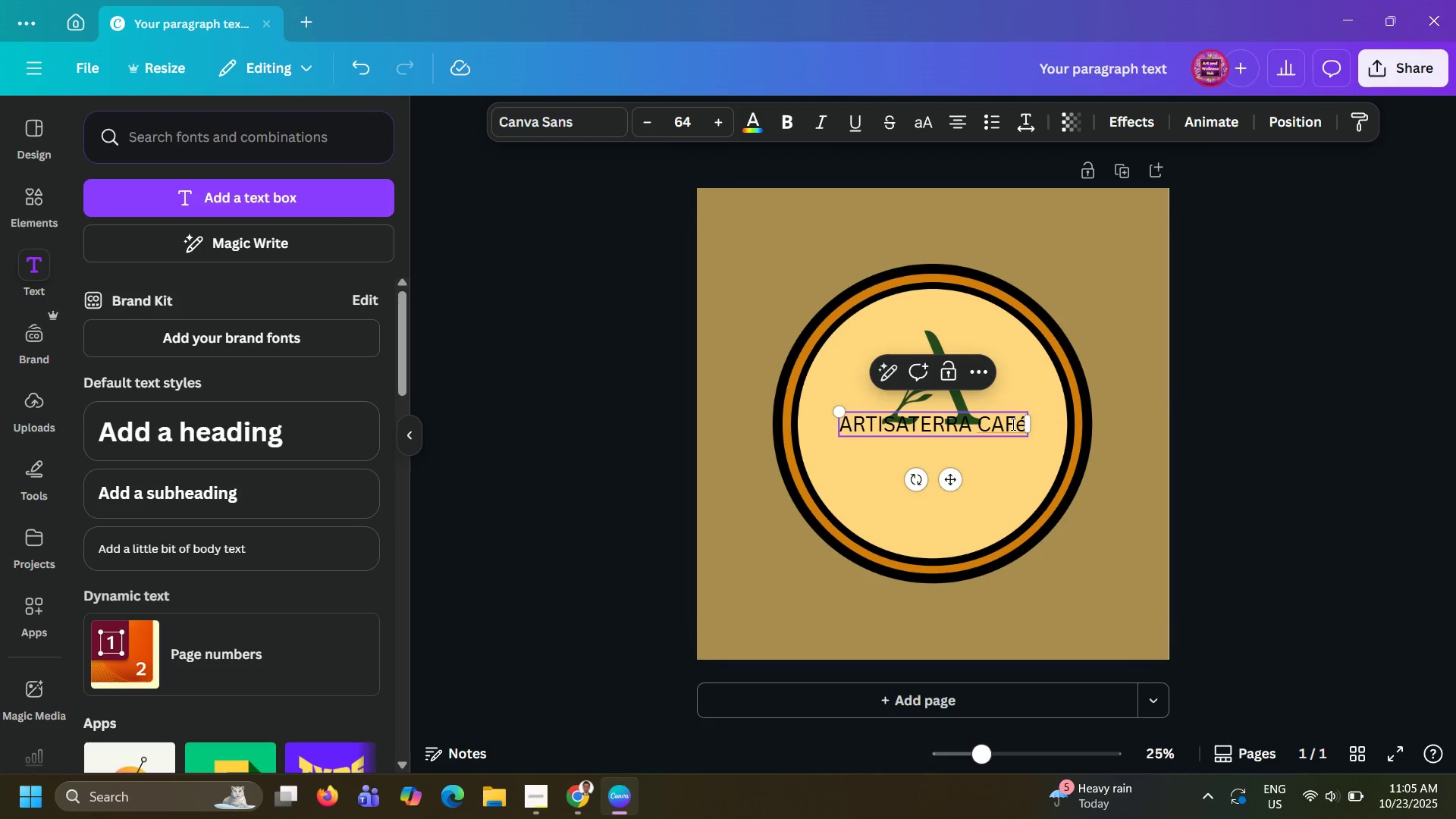 
left_click_drag(start_coordinate=[1012, 424], to_coordinate=[1025, 423])
 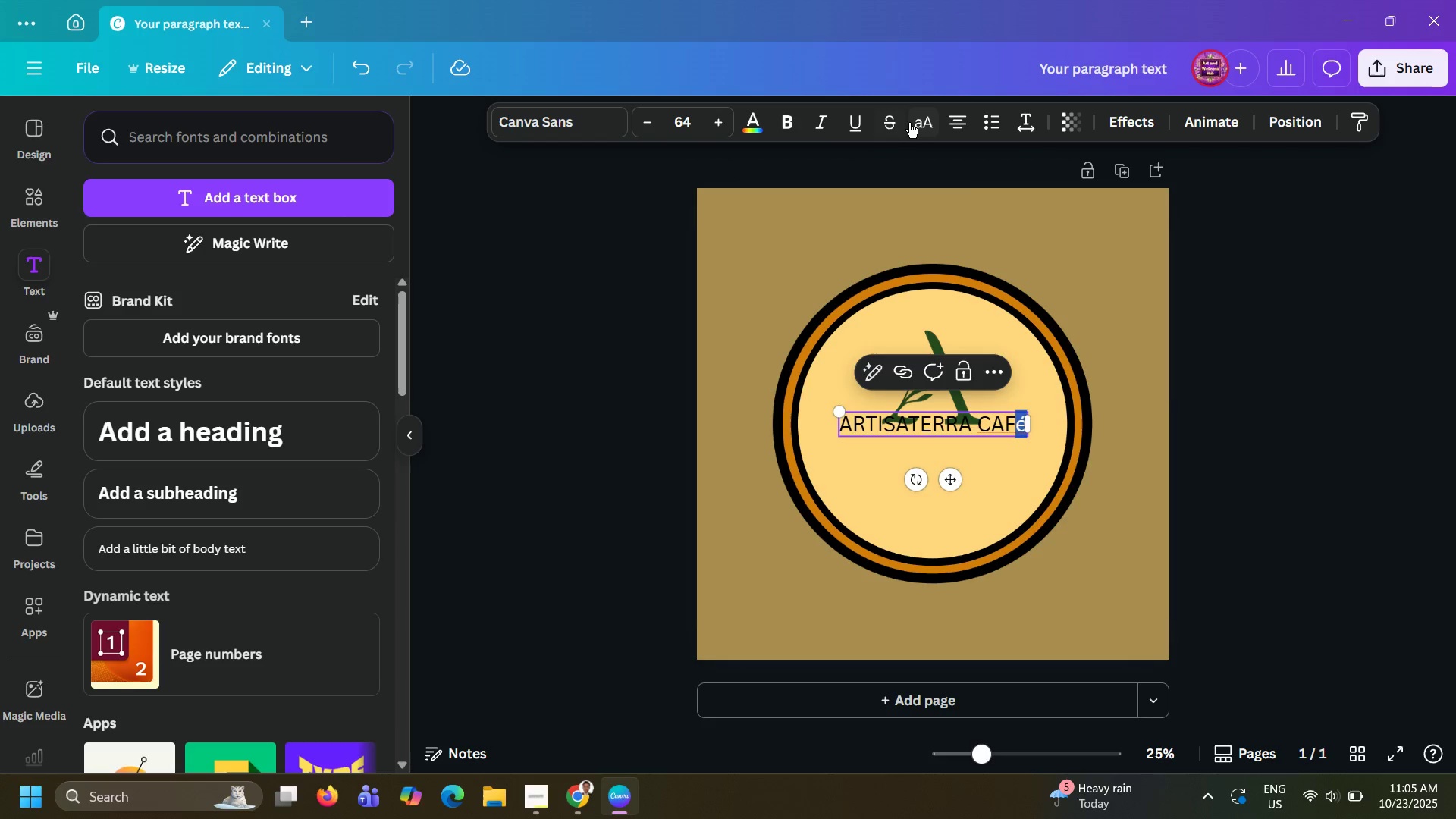 
left_click([909, 123])
 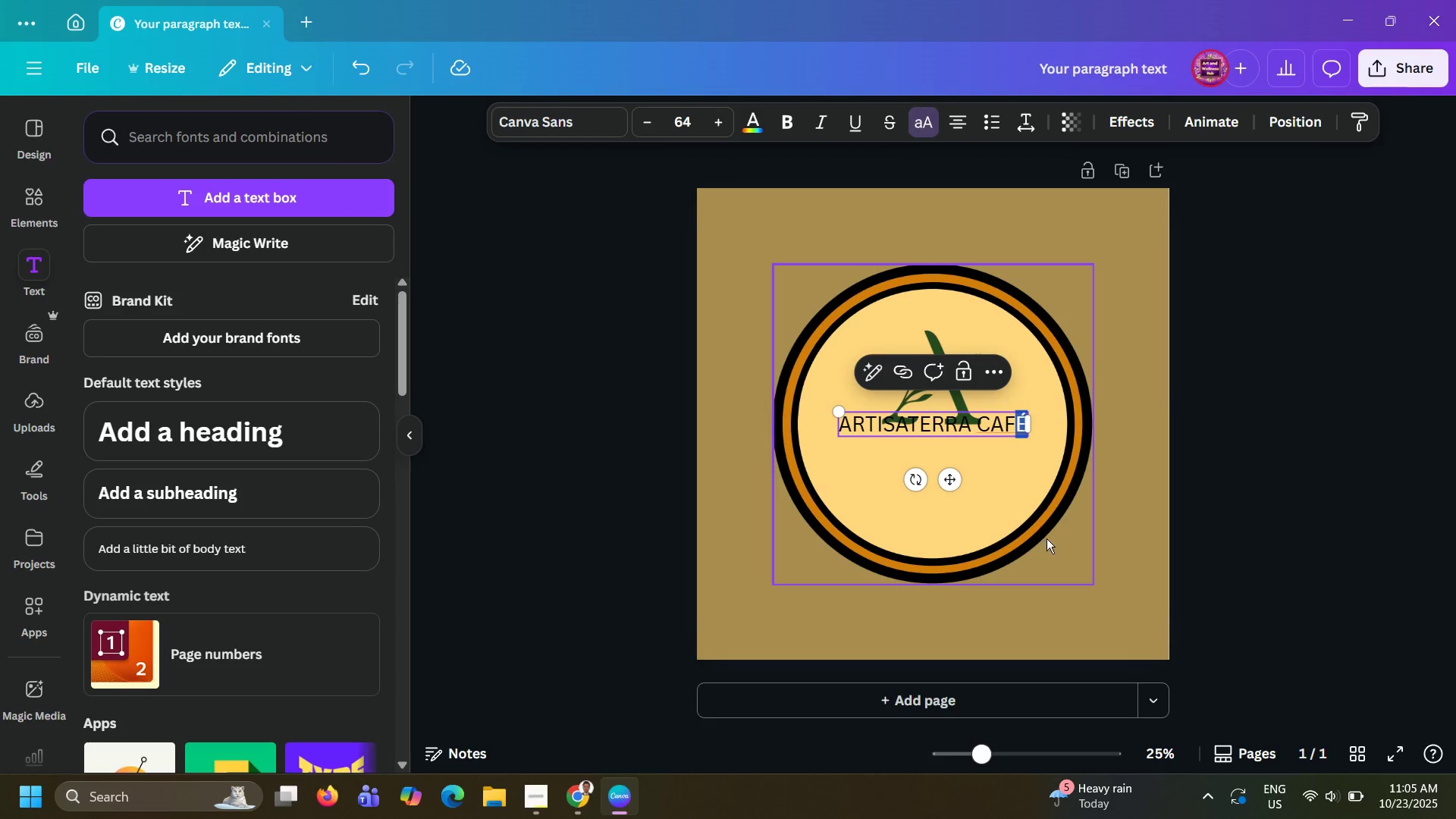 
left_click([1175, 479])
 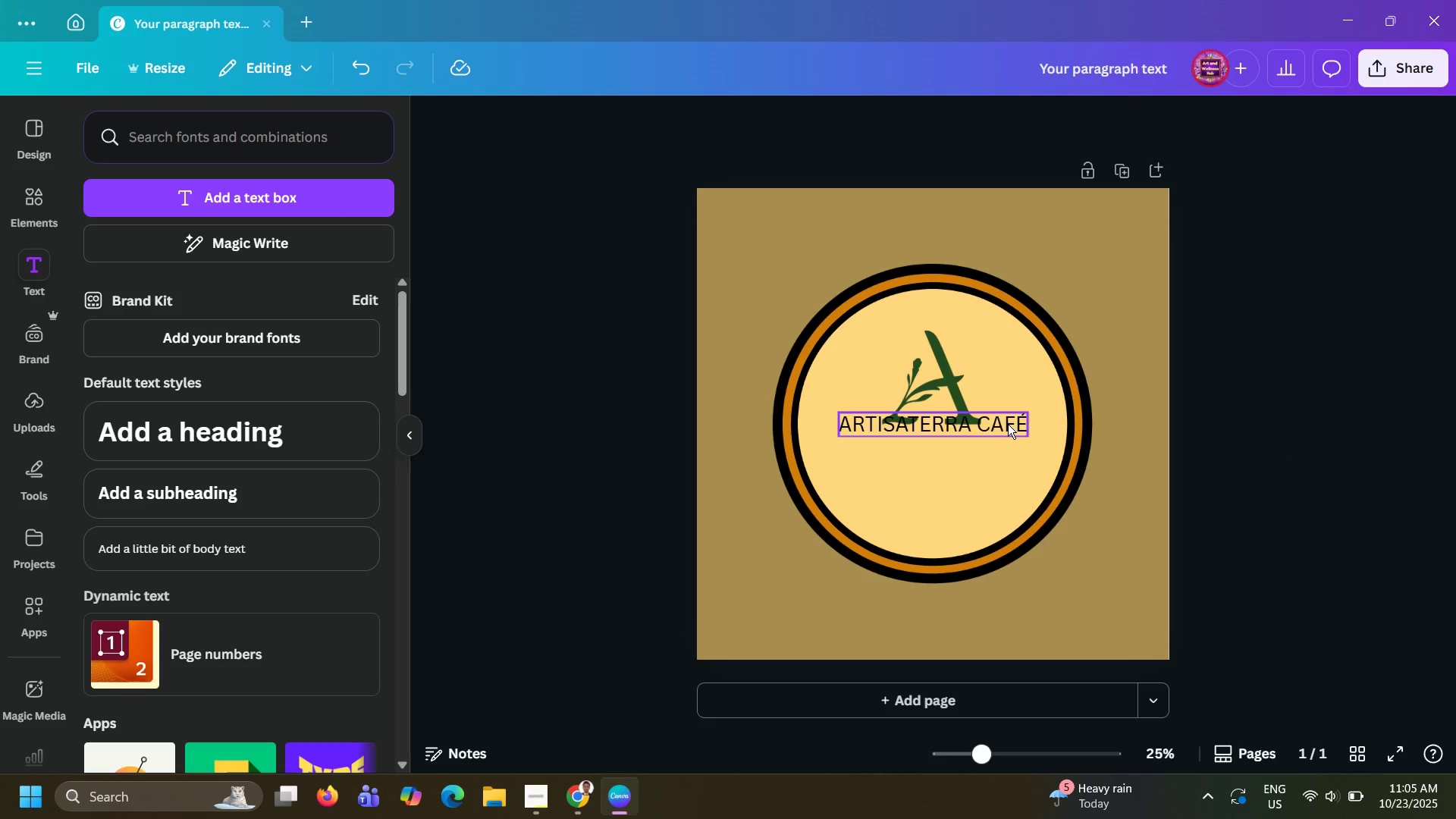 
left_click([1008, 424])
 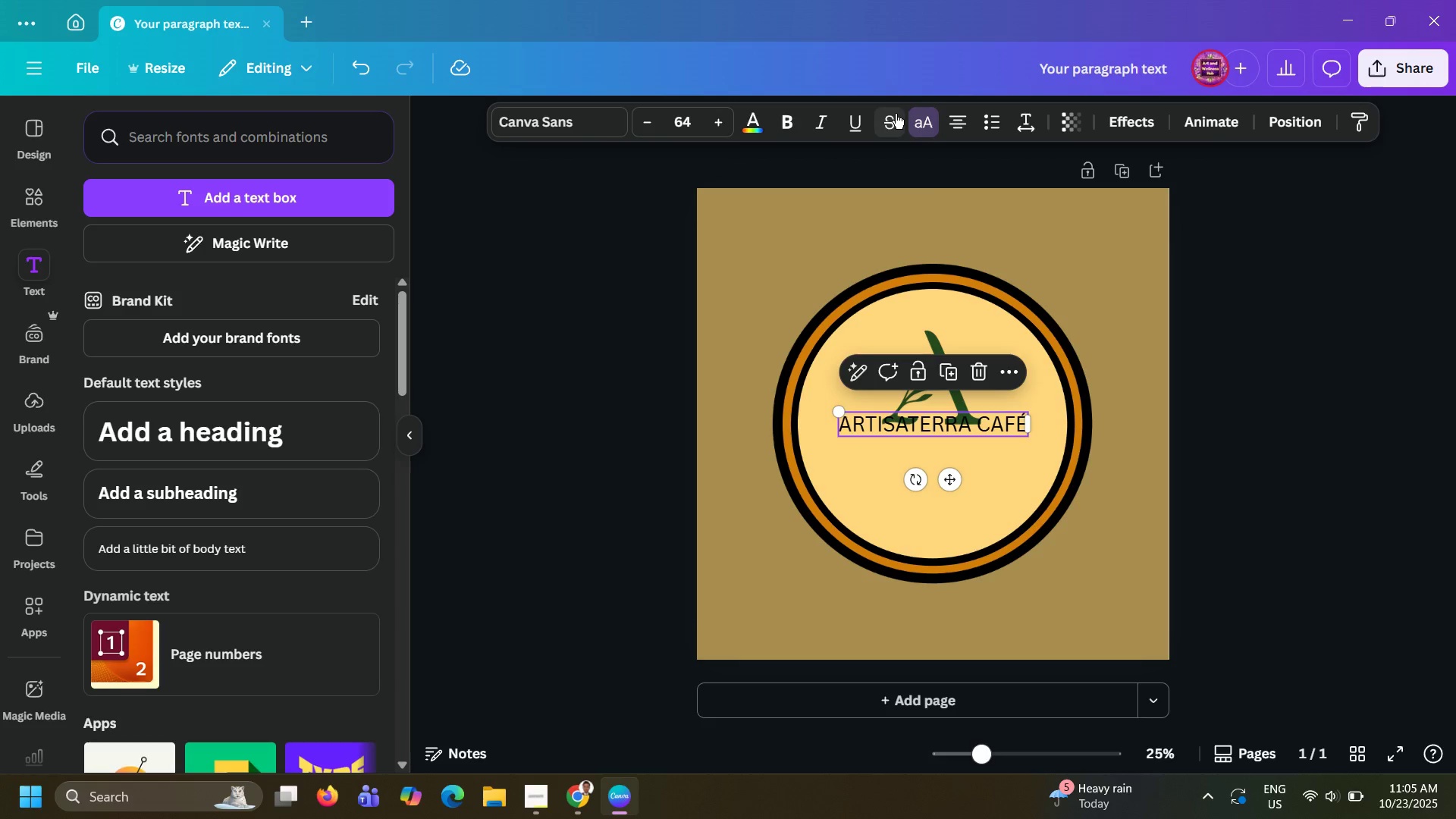 
left_click([551, 118])
 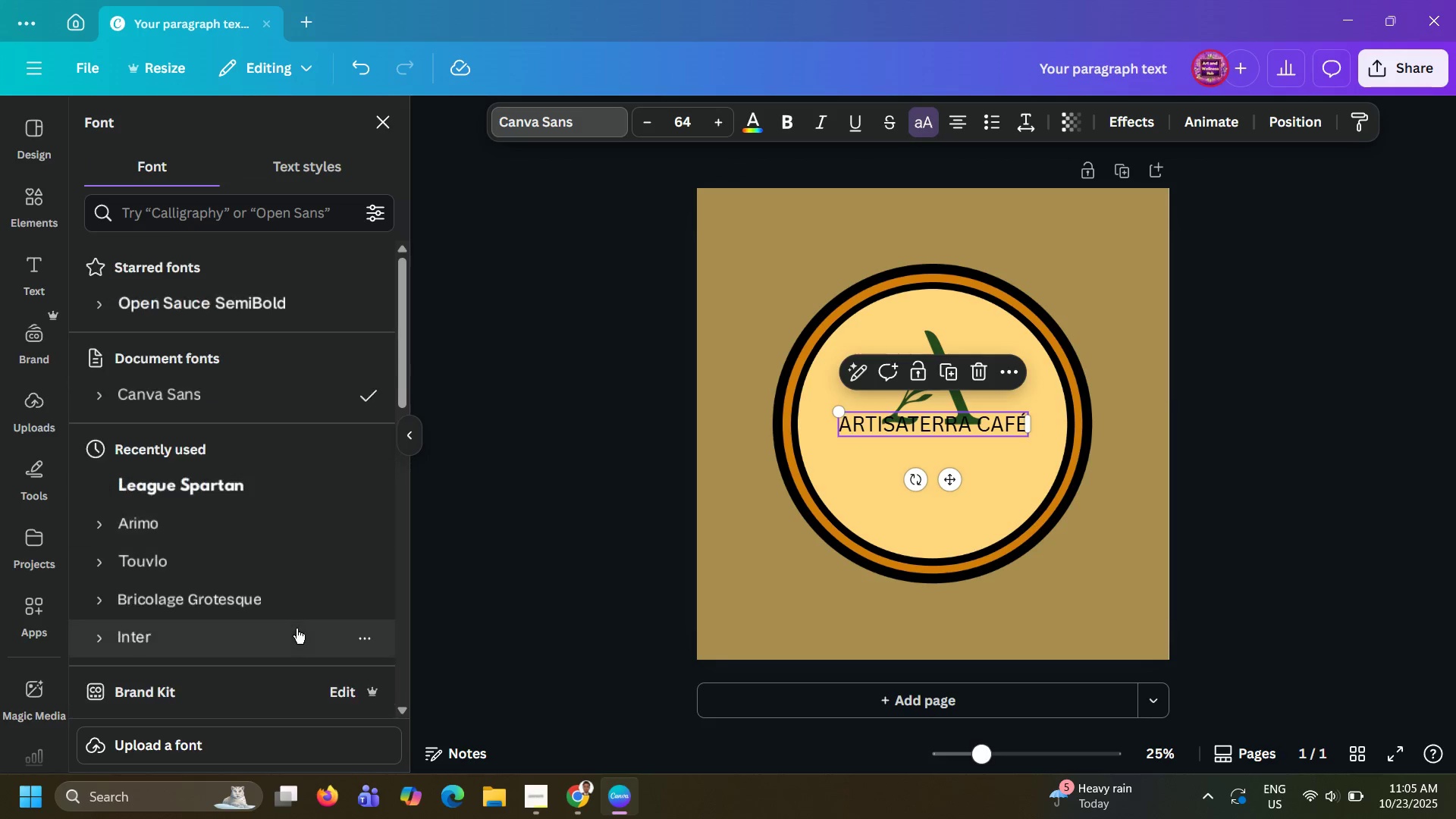 
scroll: coordinate [259, 657], scroll_direction: down, amount: 9.0
 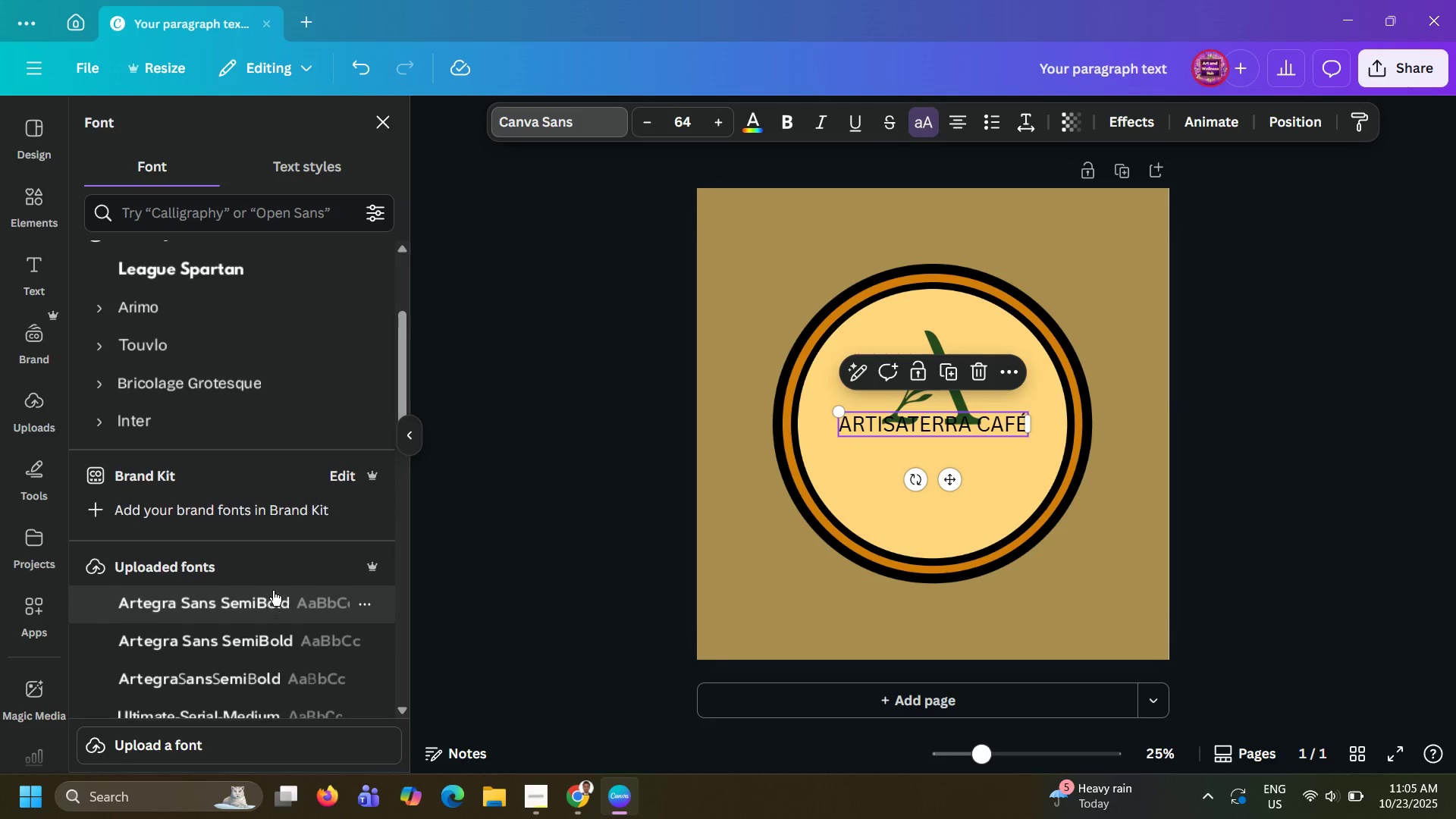 
scroll: coordinate [273, 591], scroll_direction: up, amount: 18.0
 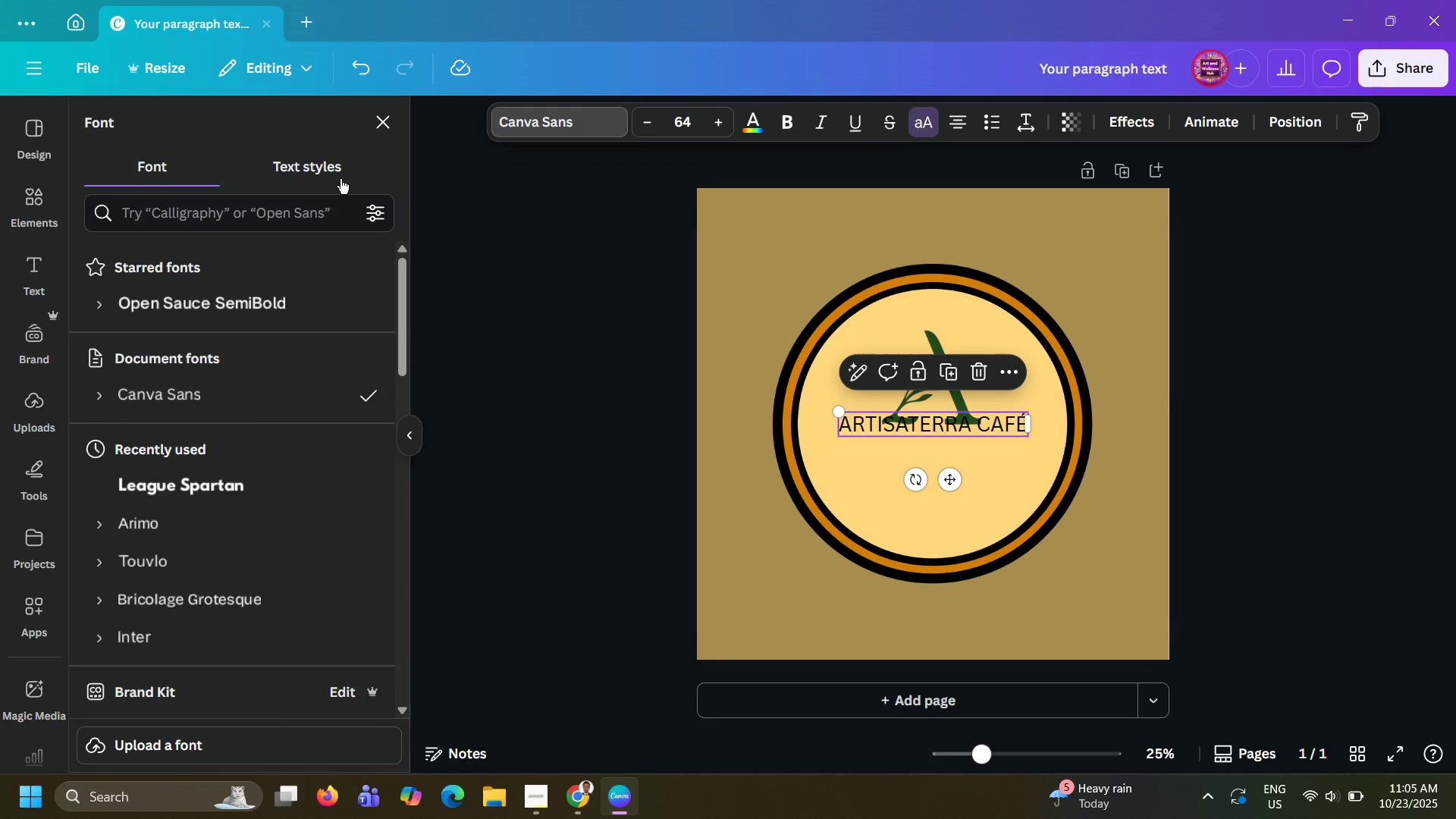 
left_click([340, 179])
 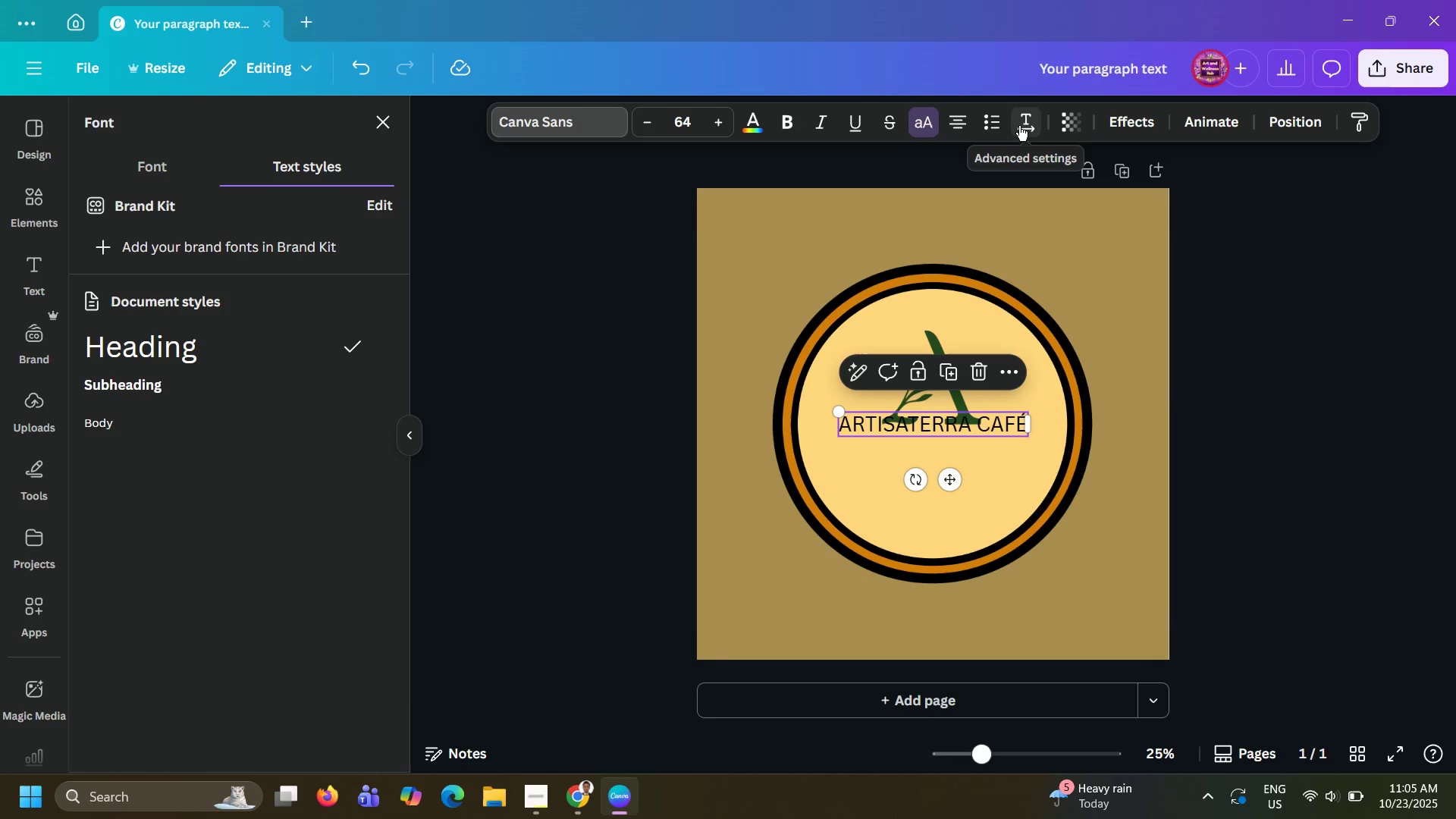 
left_click([1017, 125])
 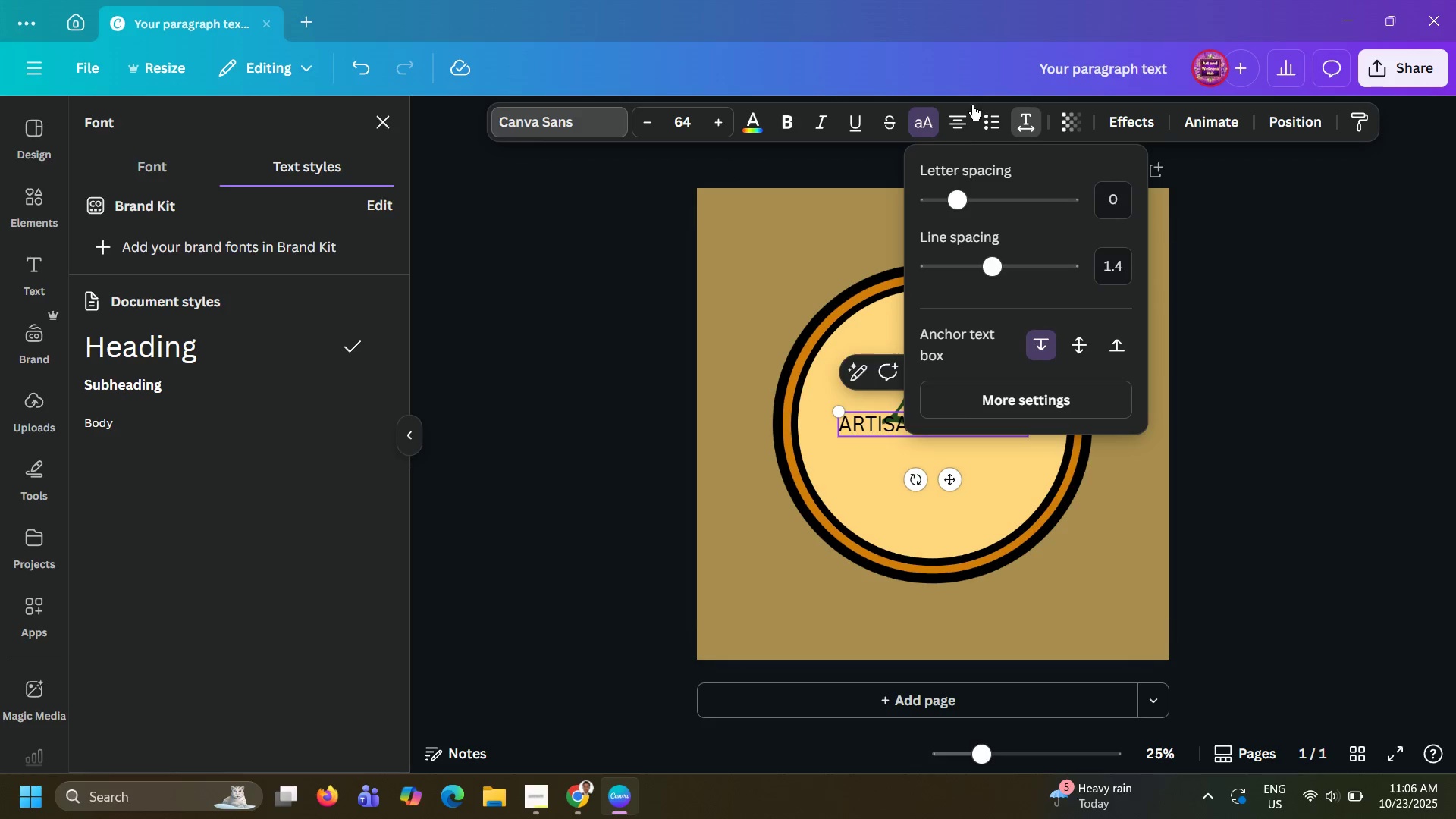 
left_click([993, 123])
 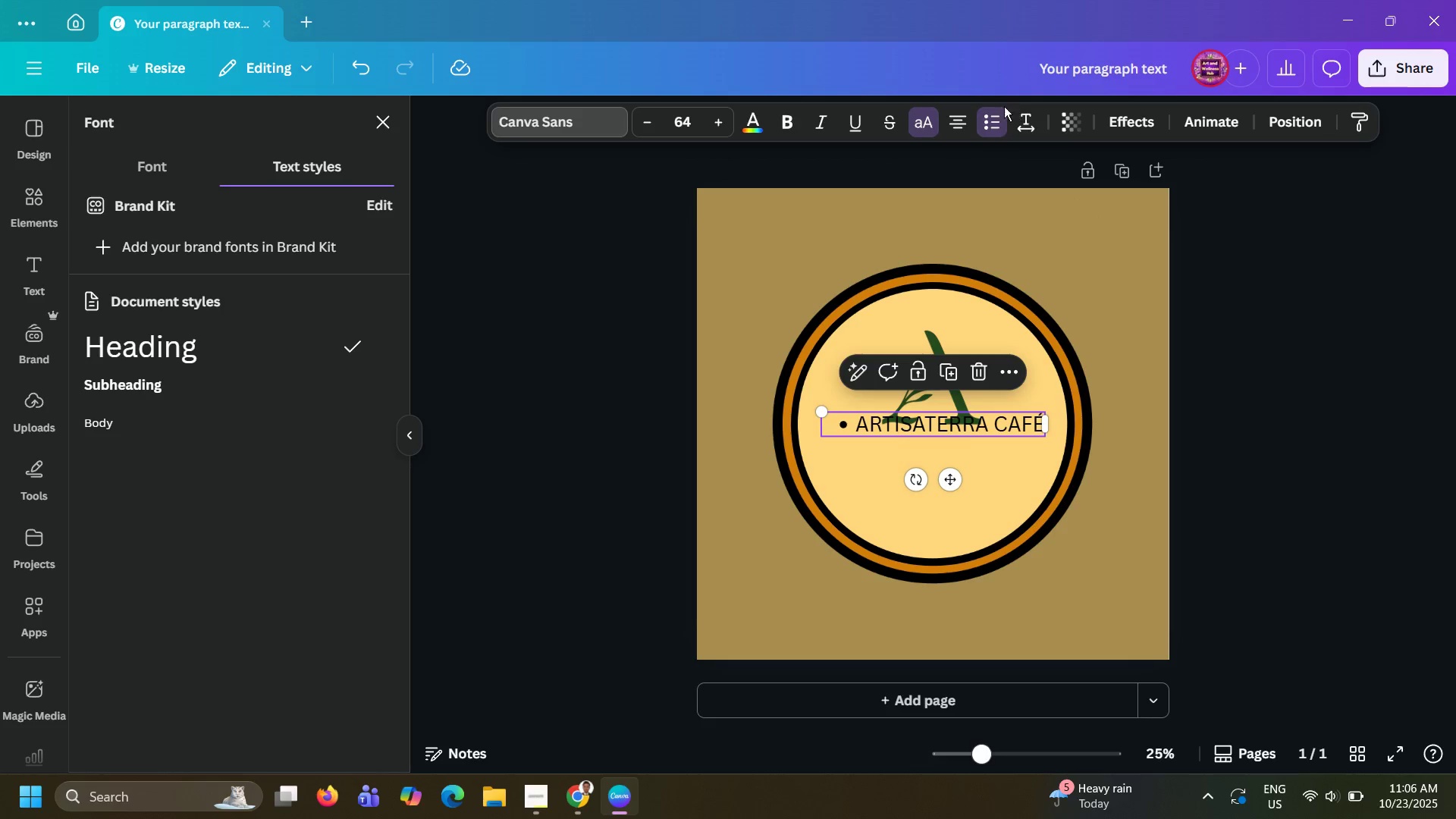 
left_click([994, 111])
 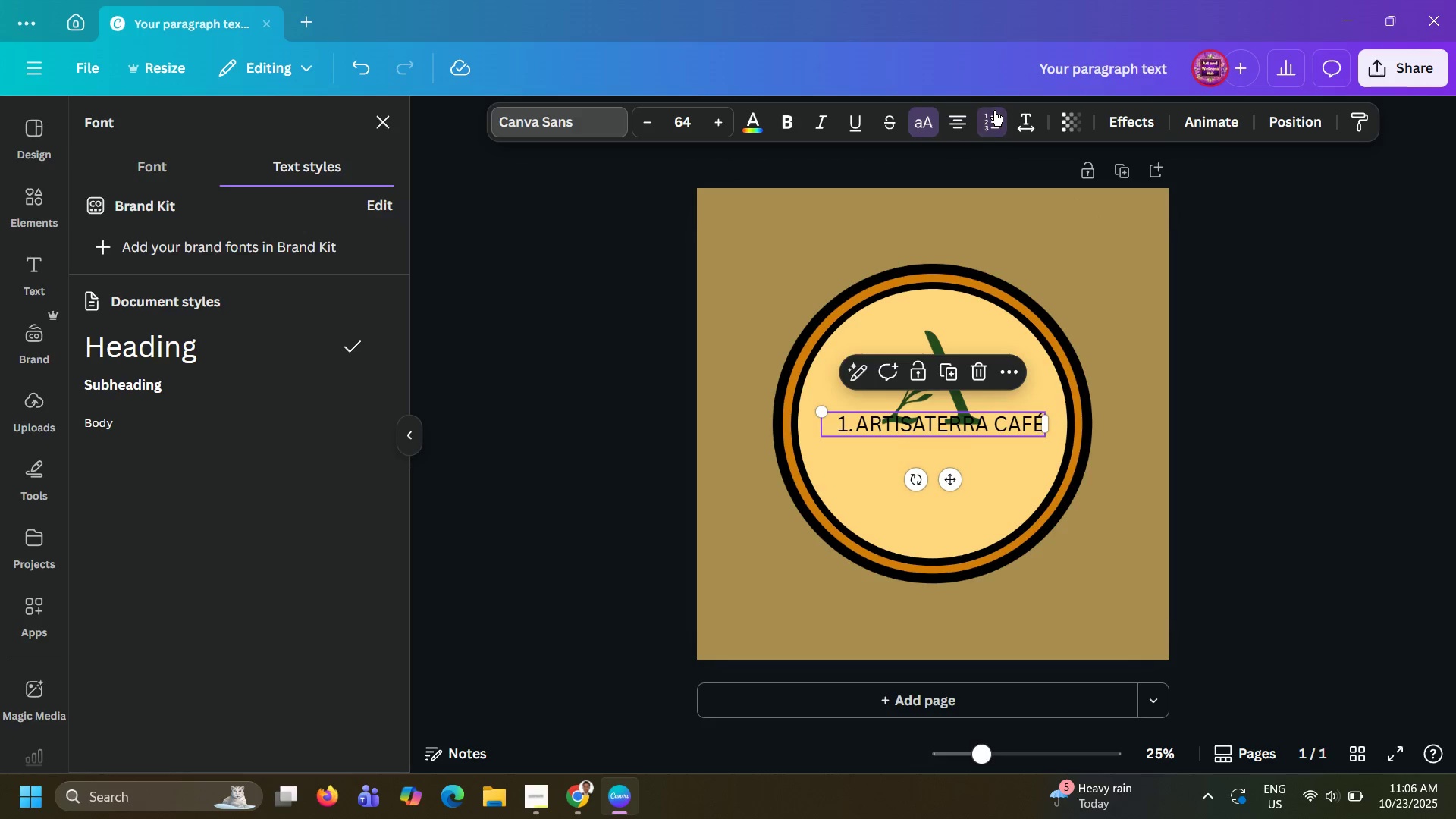 
left_click([994, 111])
 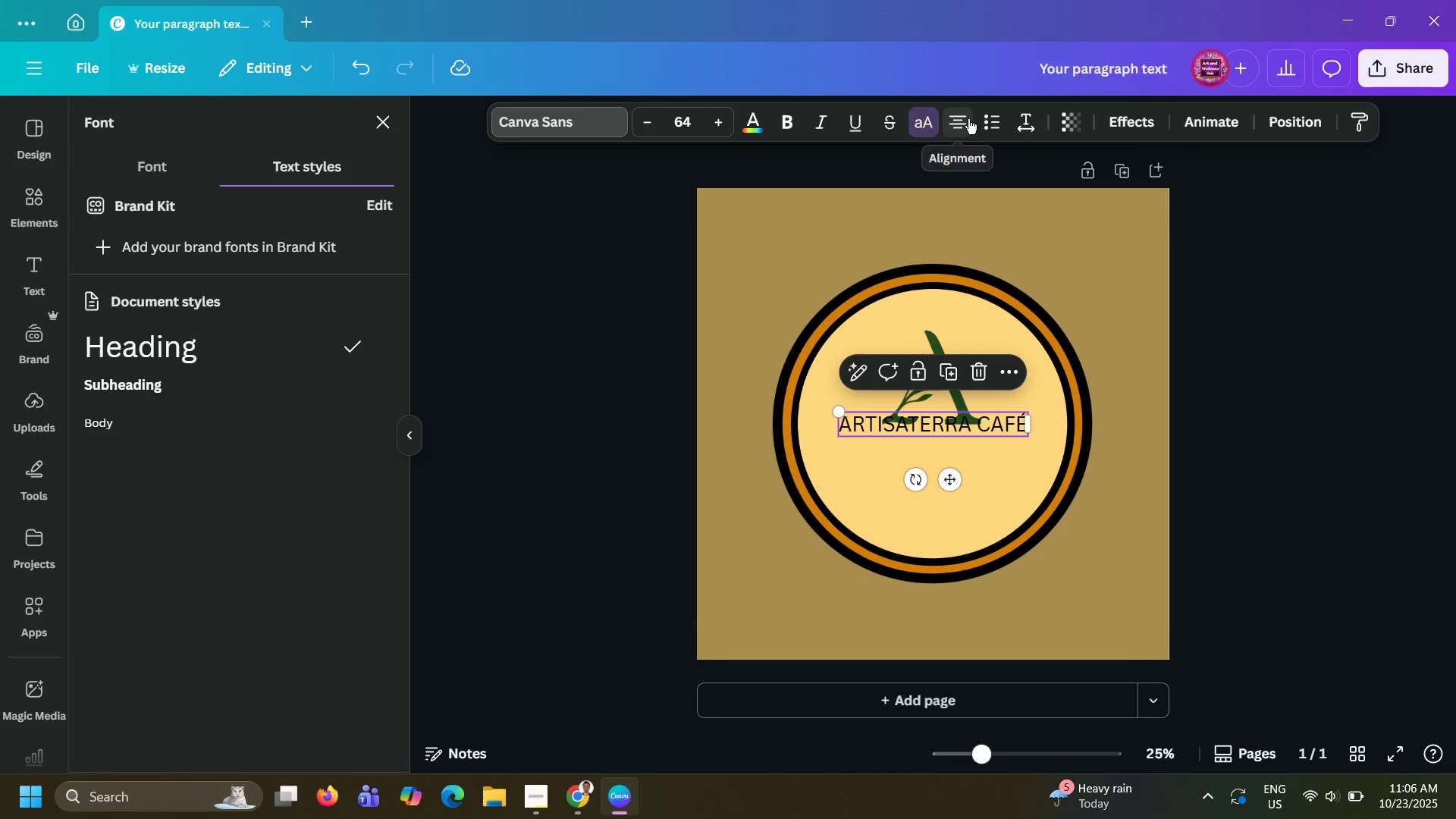 
left_click([968, 119])
 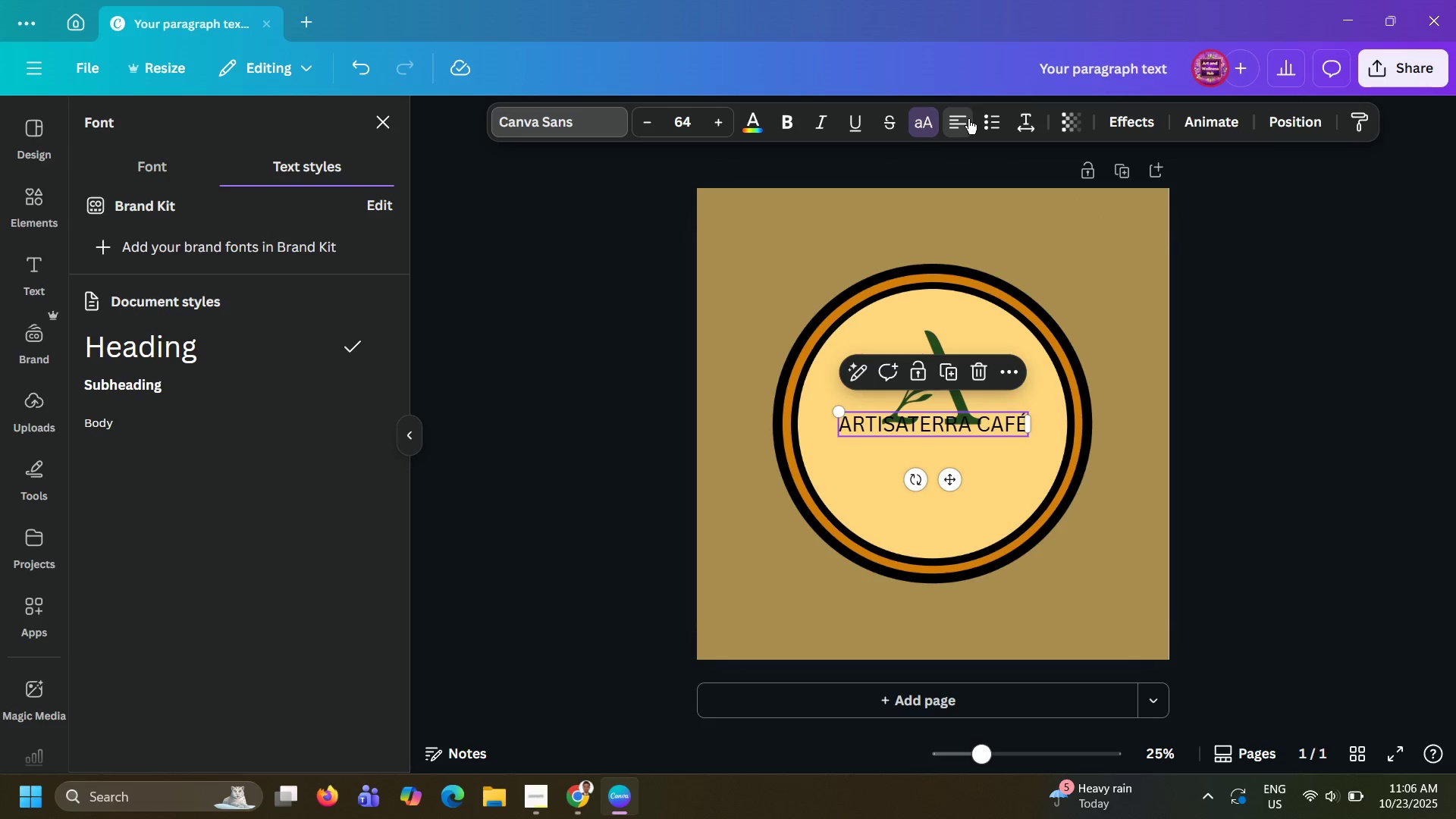 
left_click([968, 119])
 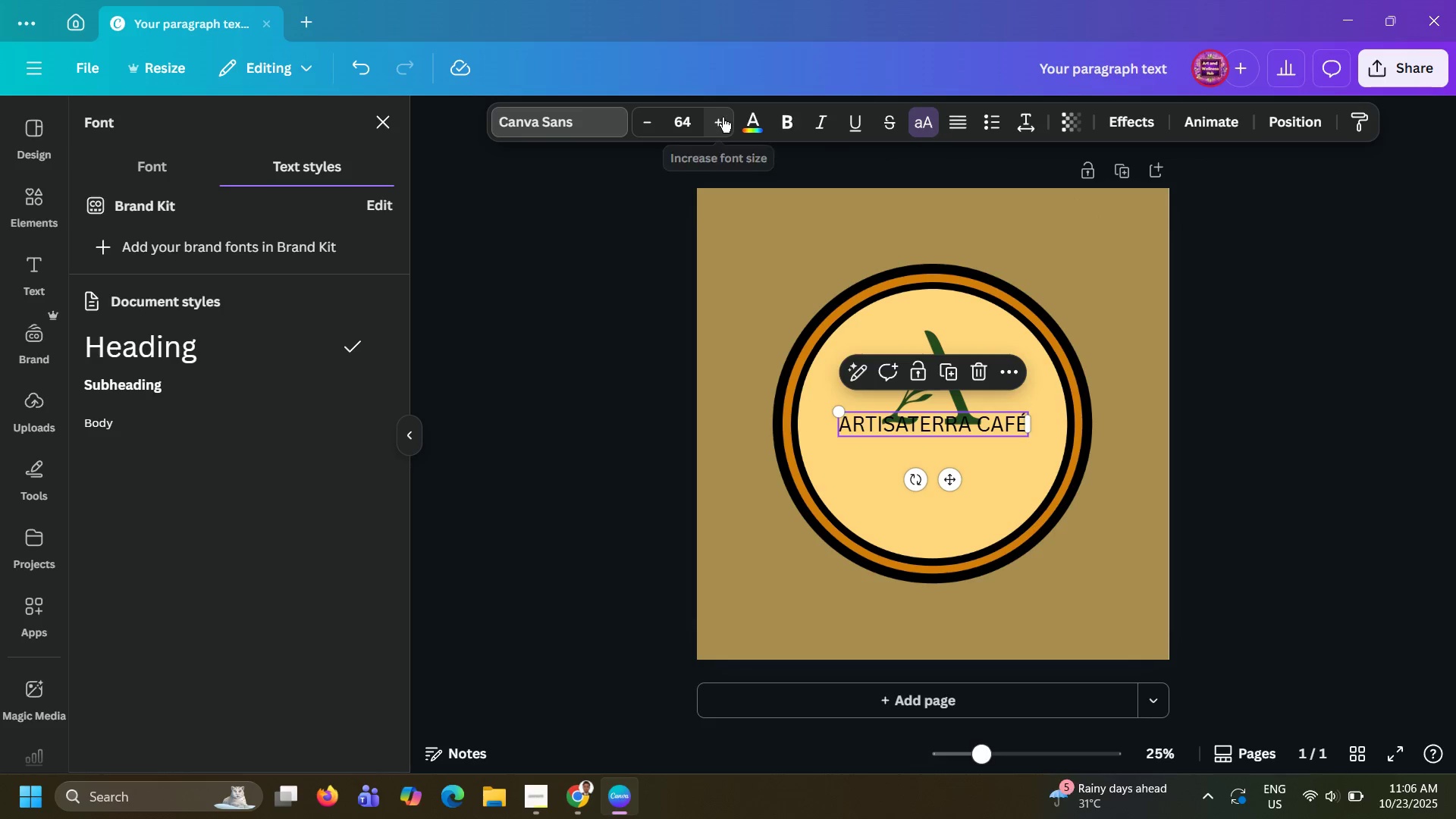 
left_click([199, 174])
 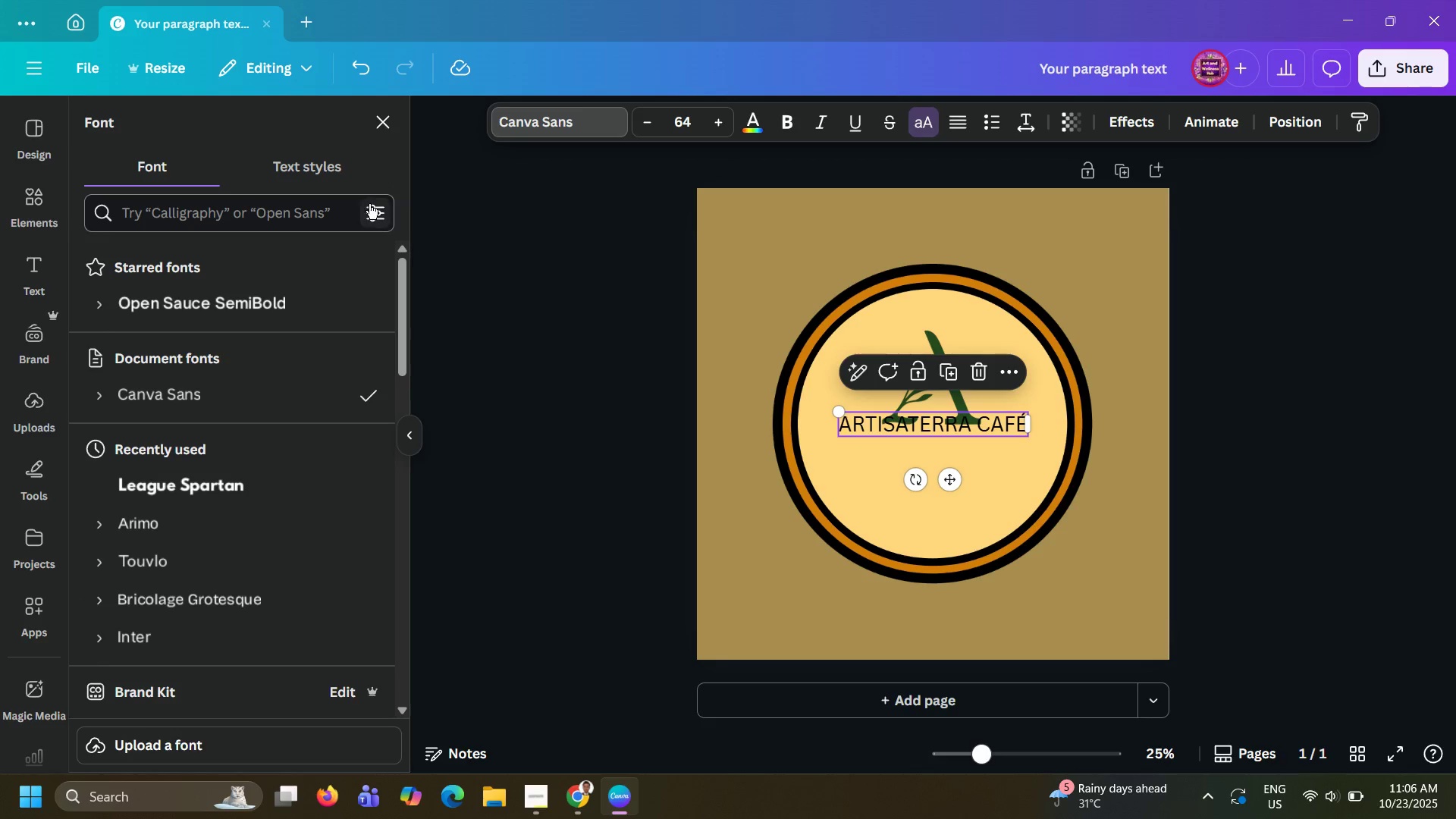 
left_click([370, 205])
 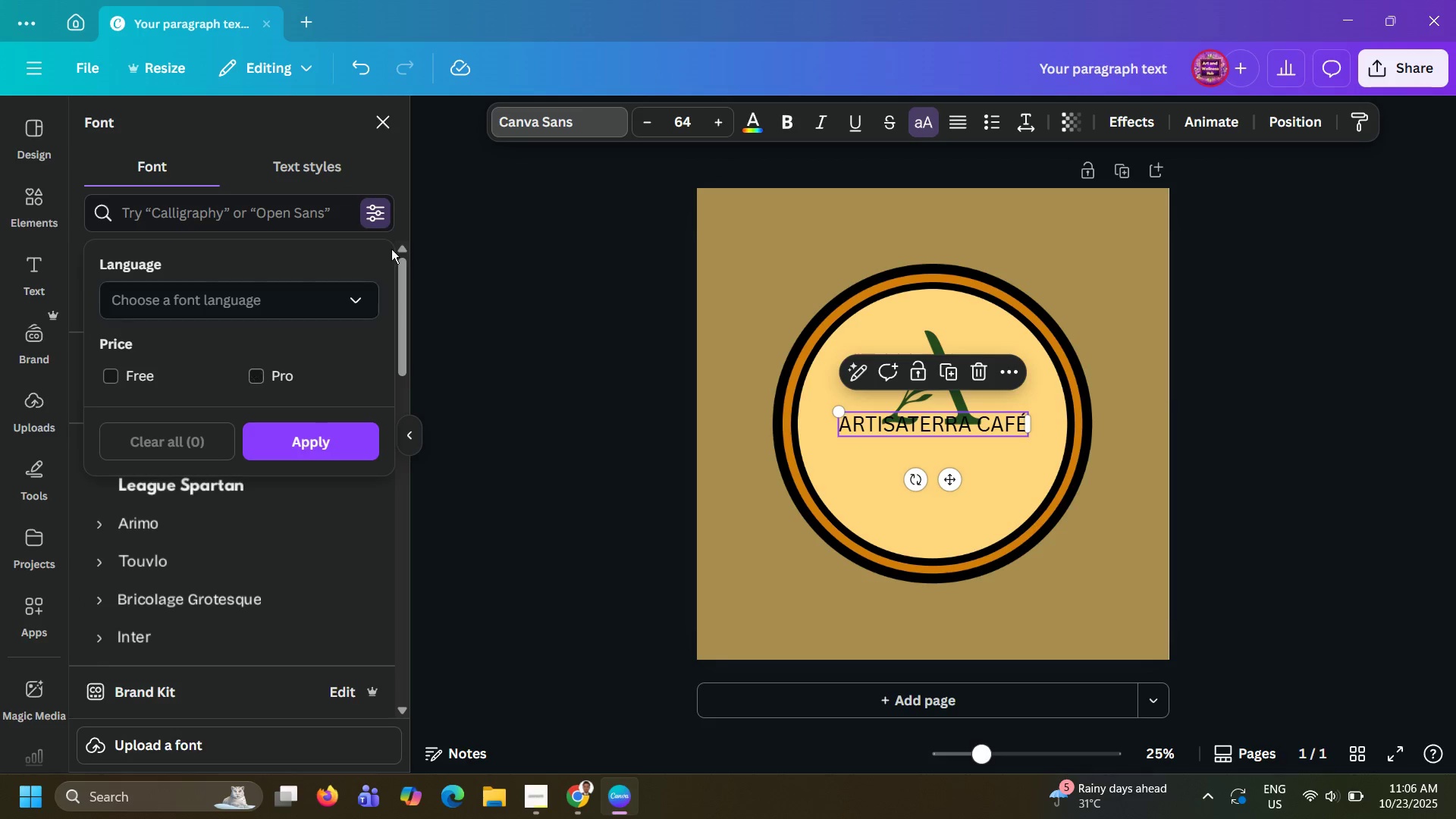 
left_click([370, 219])
 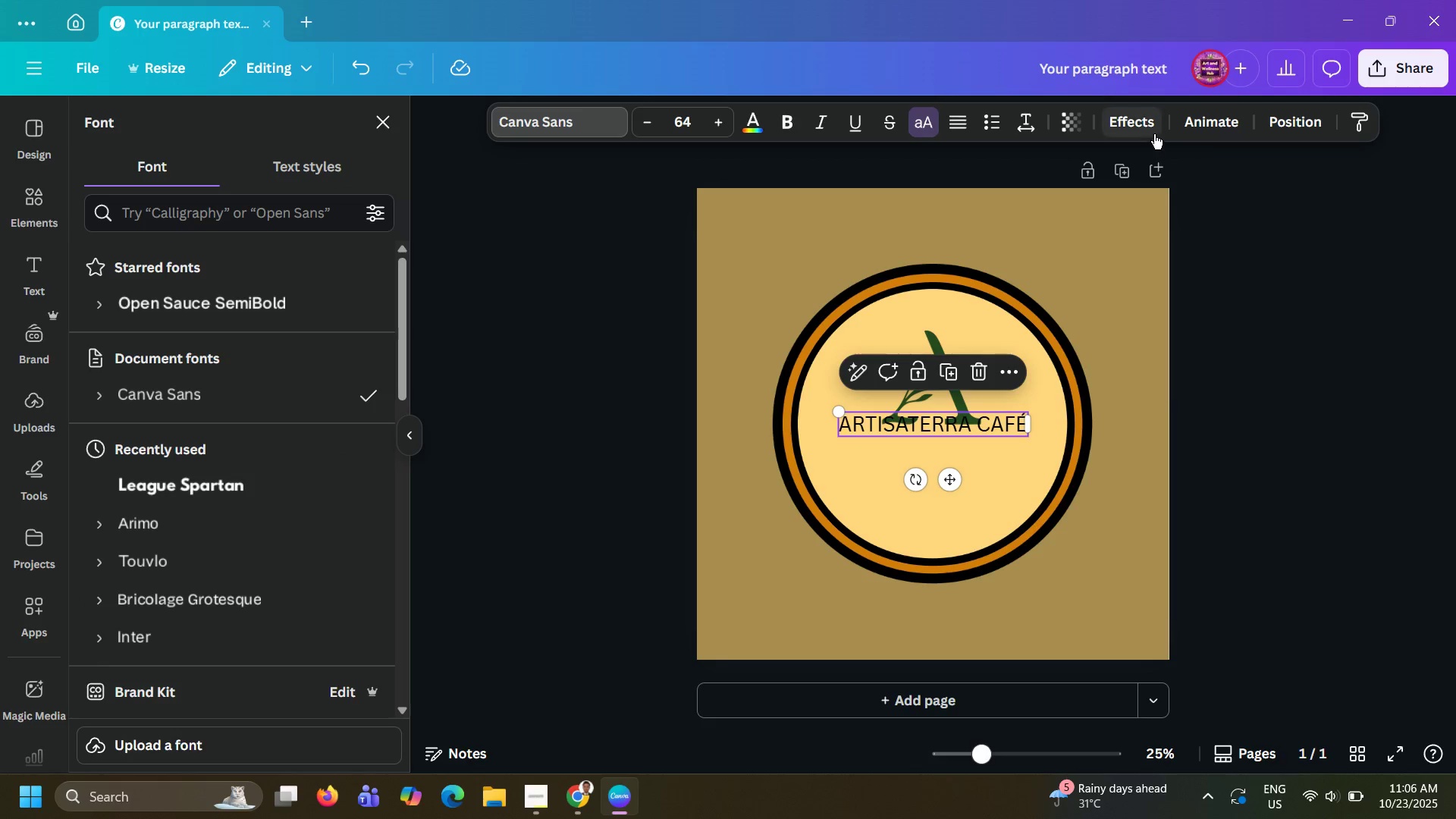 
left_click([1152, 130])
 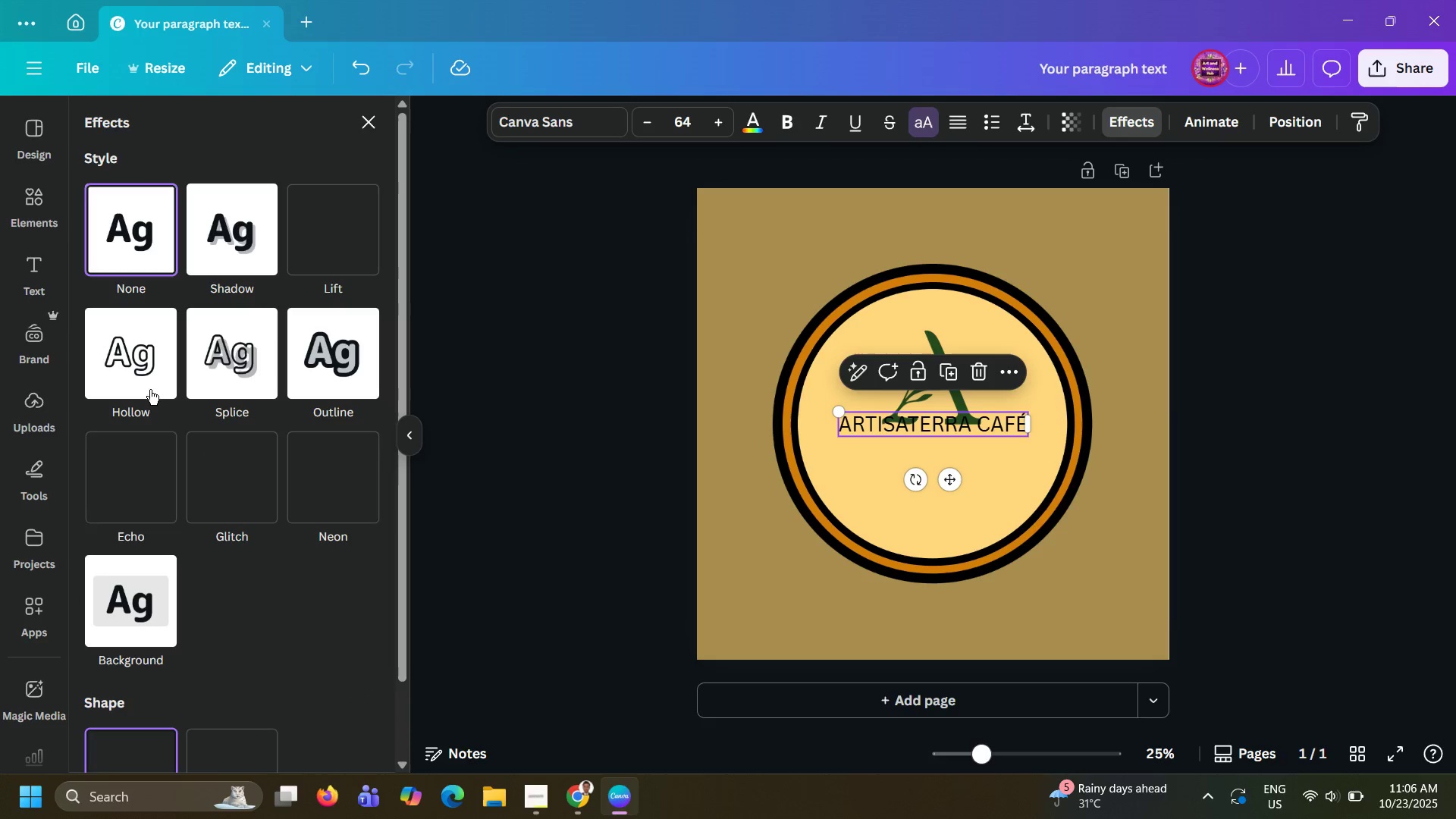 
scroll: coordinate [165, 582], scroll_direction: down, amount: 13.0
 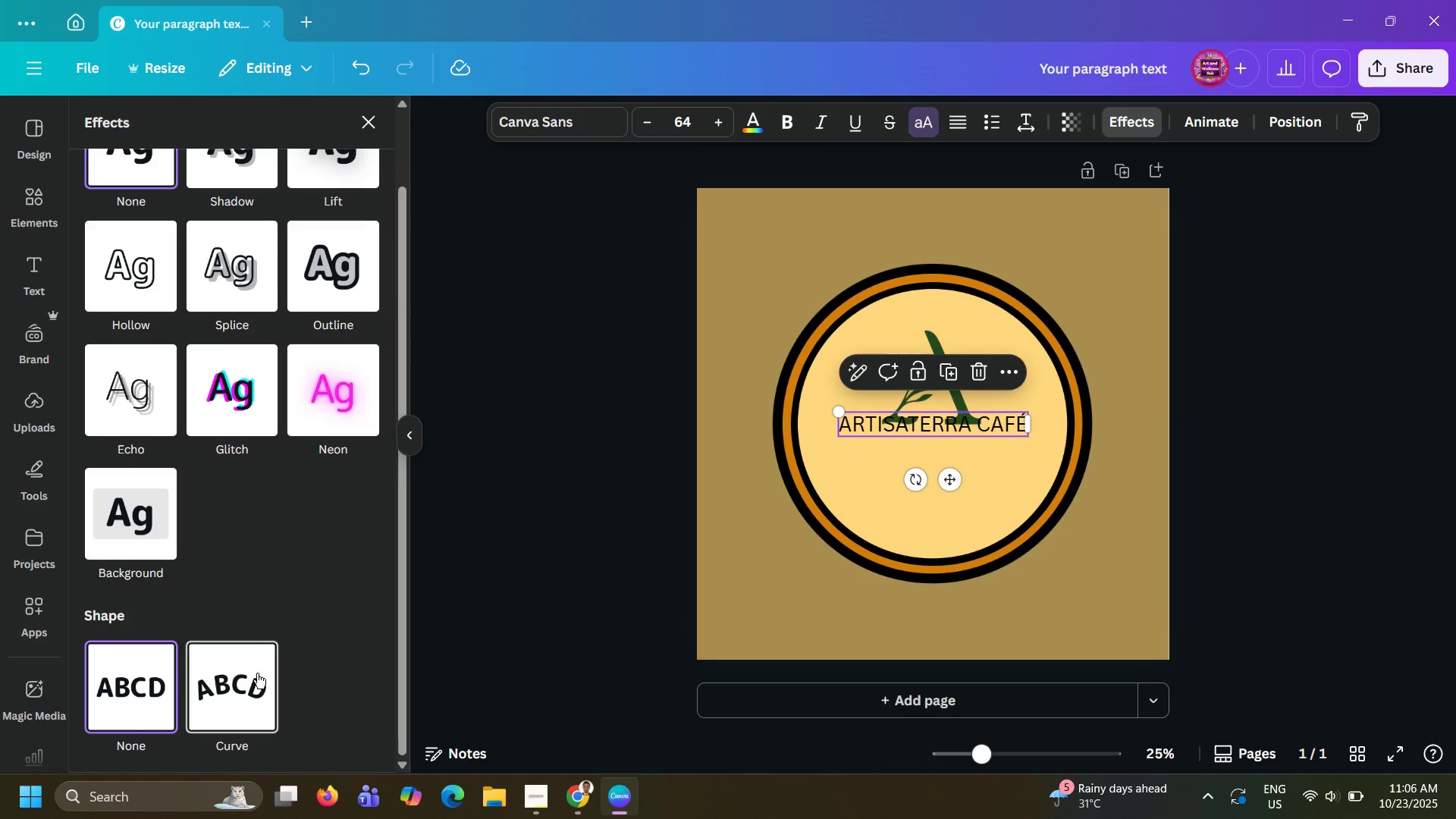 
left_click([257, 673])
 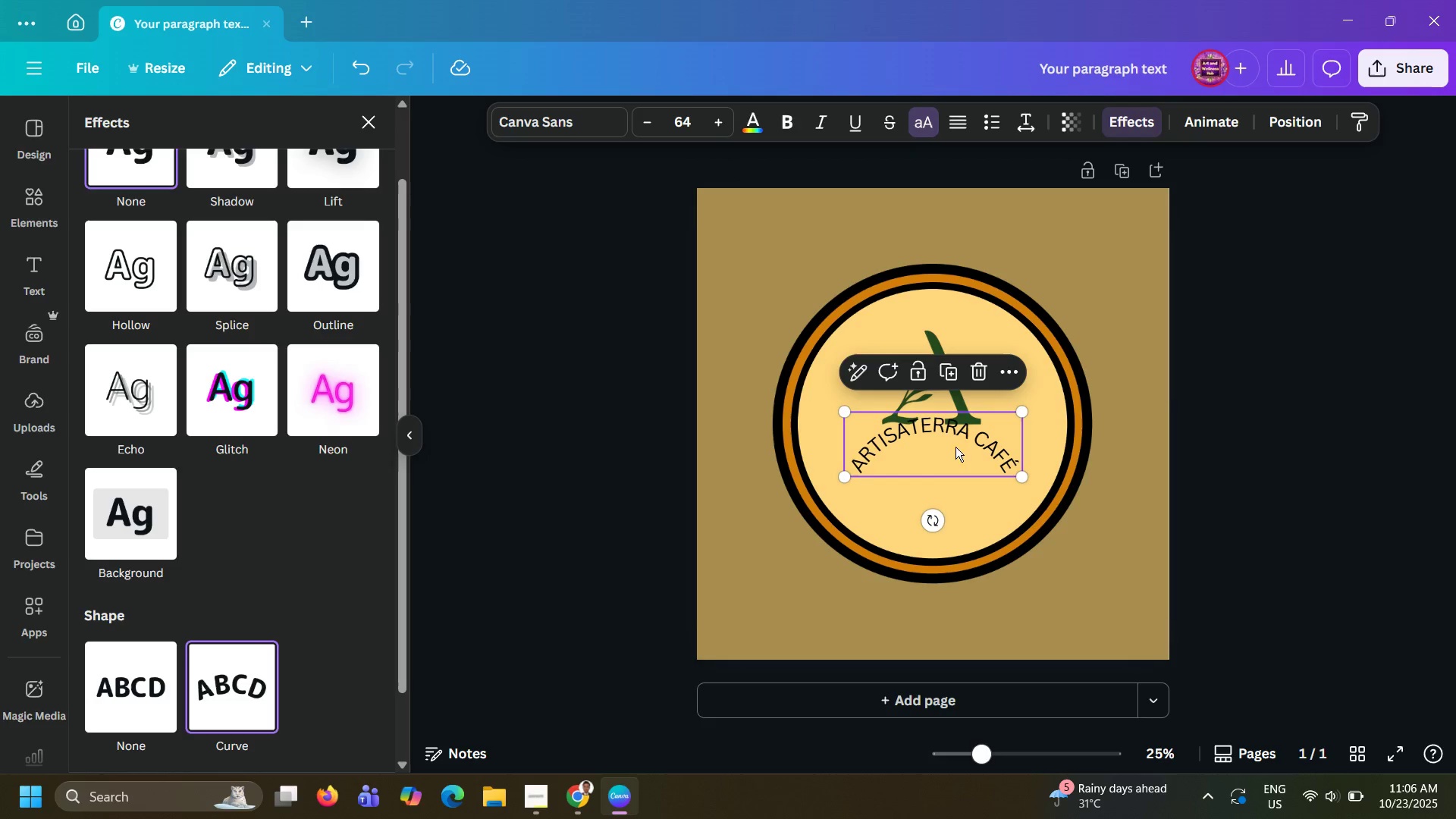 
left_click_drag(start_coordinate=[1027, 481], to_coordinate=[1141, 589])
 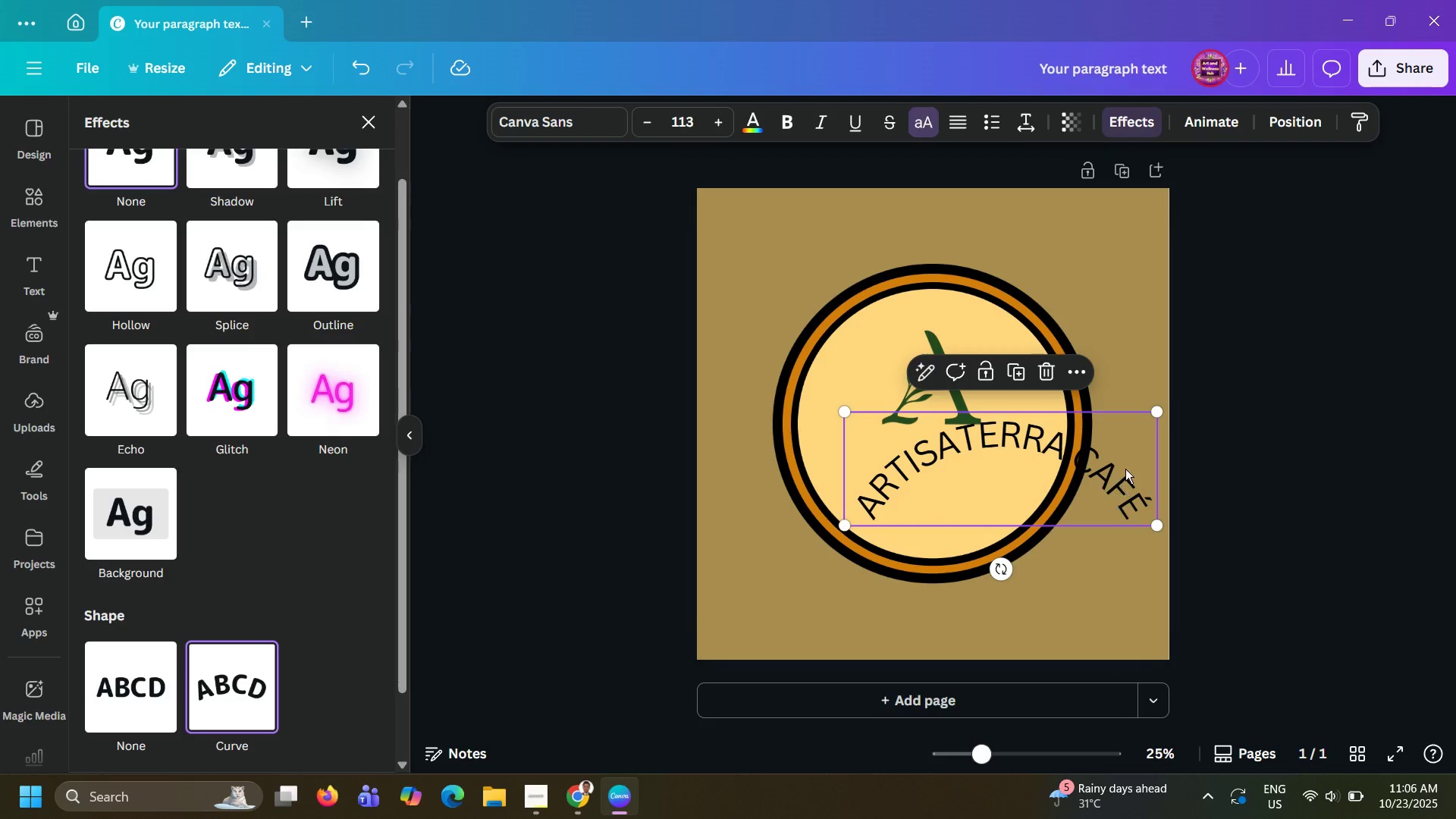 
left_click_drag(start_coordinate=[1125, 469], to_coordinate=[1056, 343])
 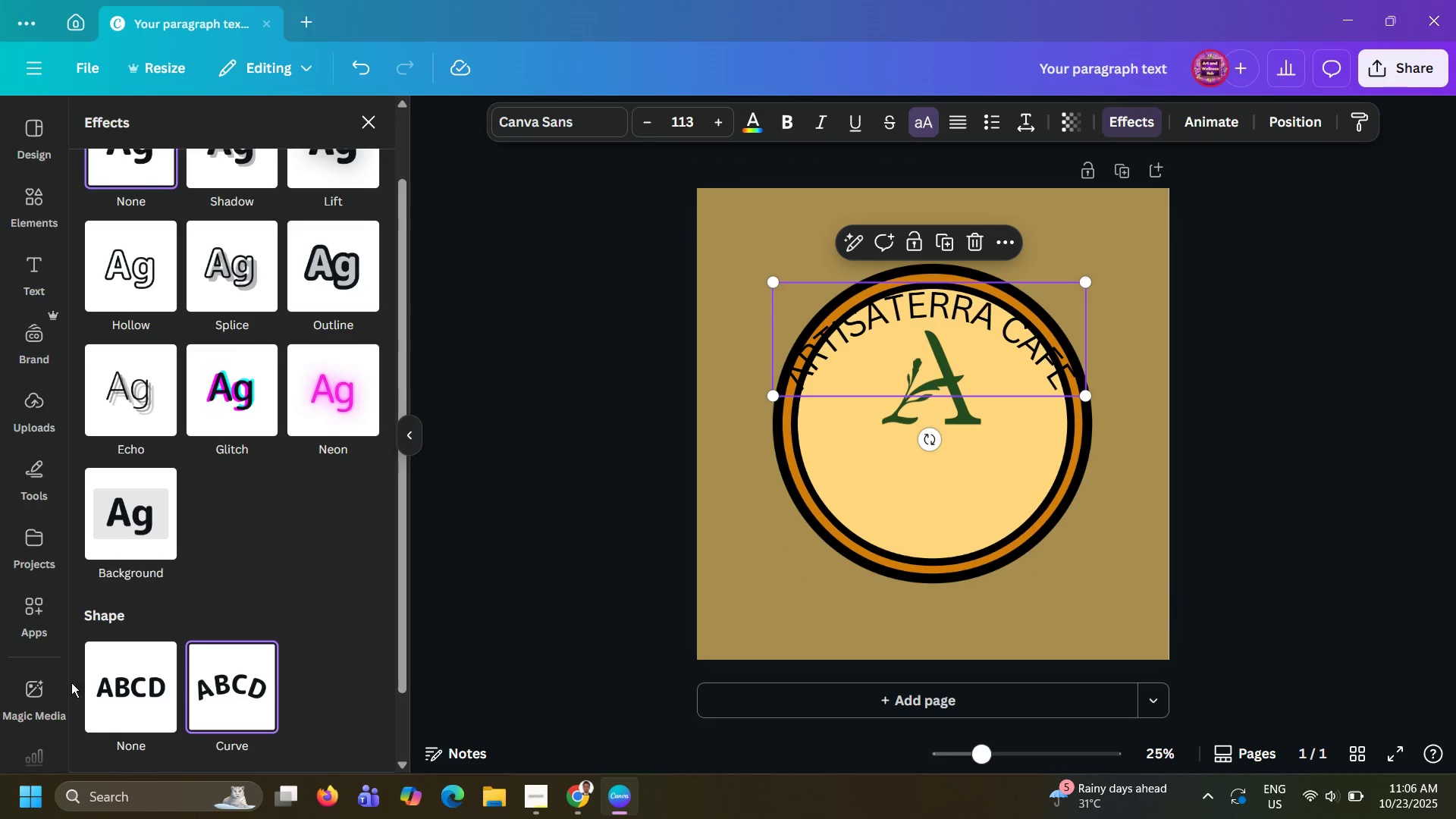 
double_click([223, 695])
 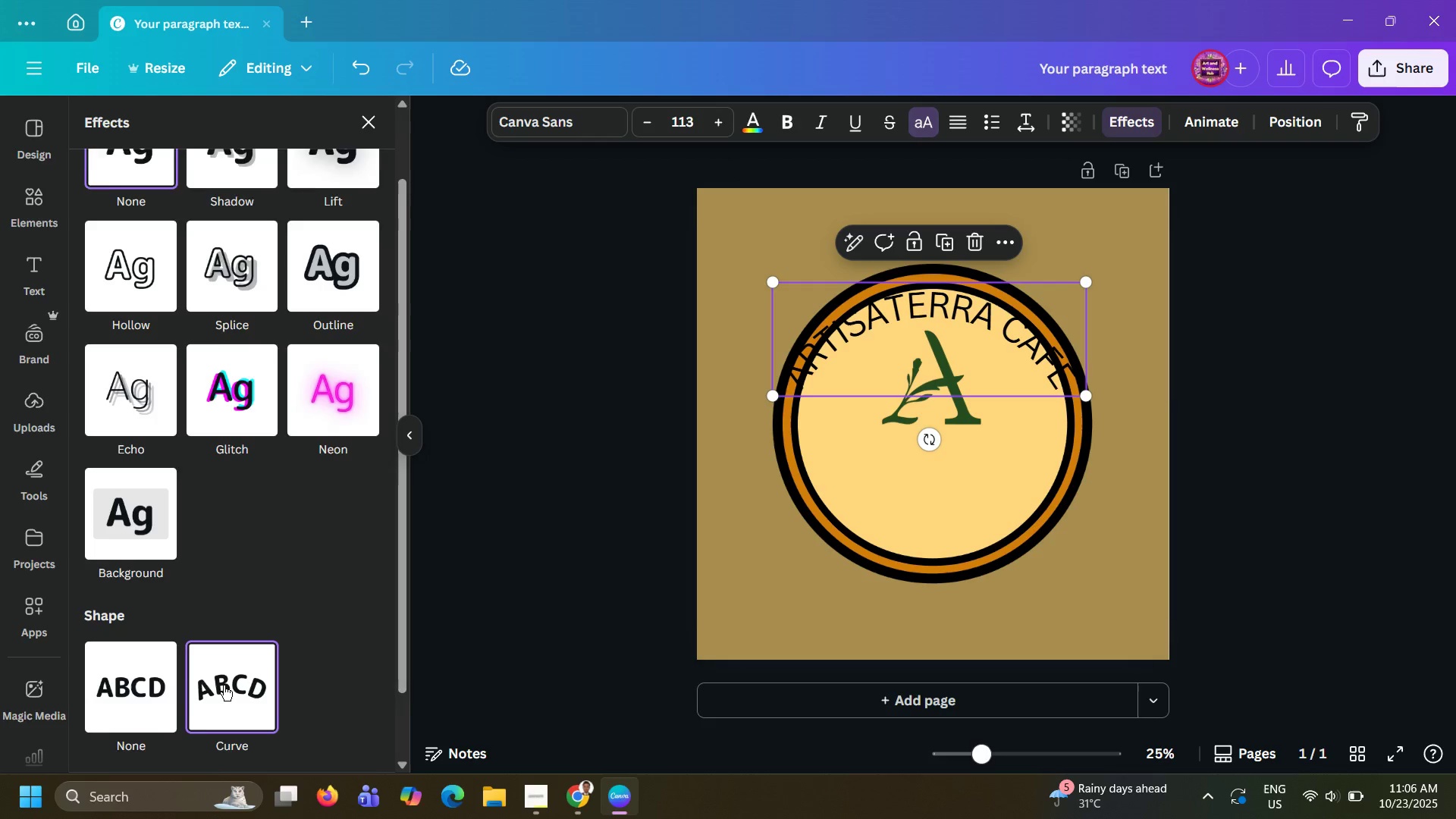 
scroll: coordinate [229, 674], scroll_direction: down, amount: 9.0
 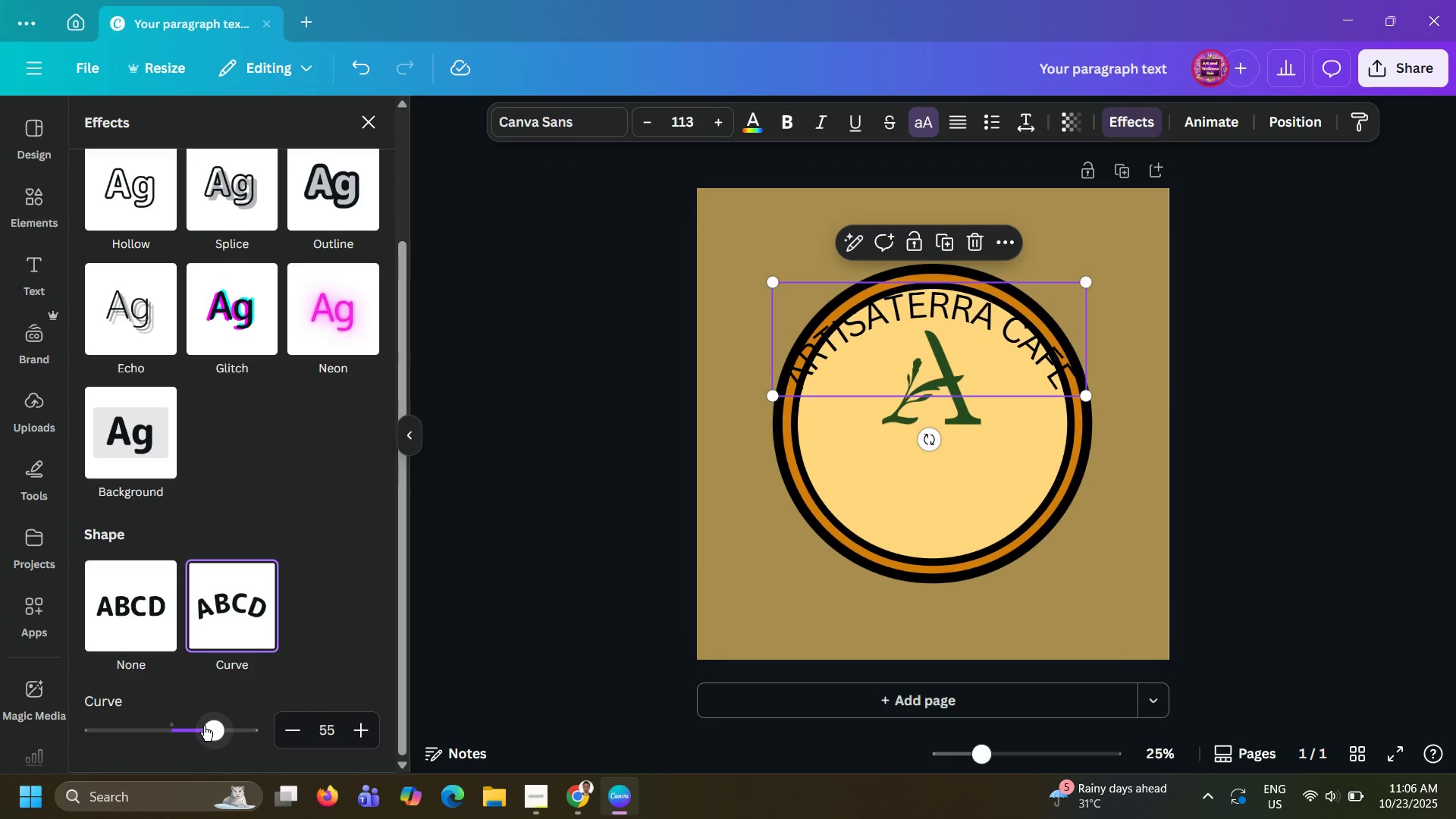 
left_click_drag(start_coordinate=[204, 726], to_coordinate=[231, 736])
 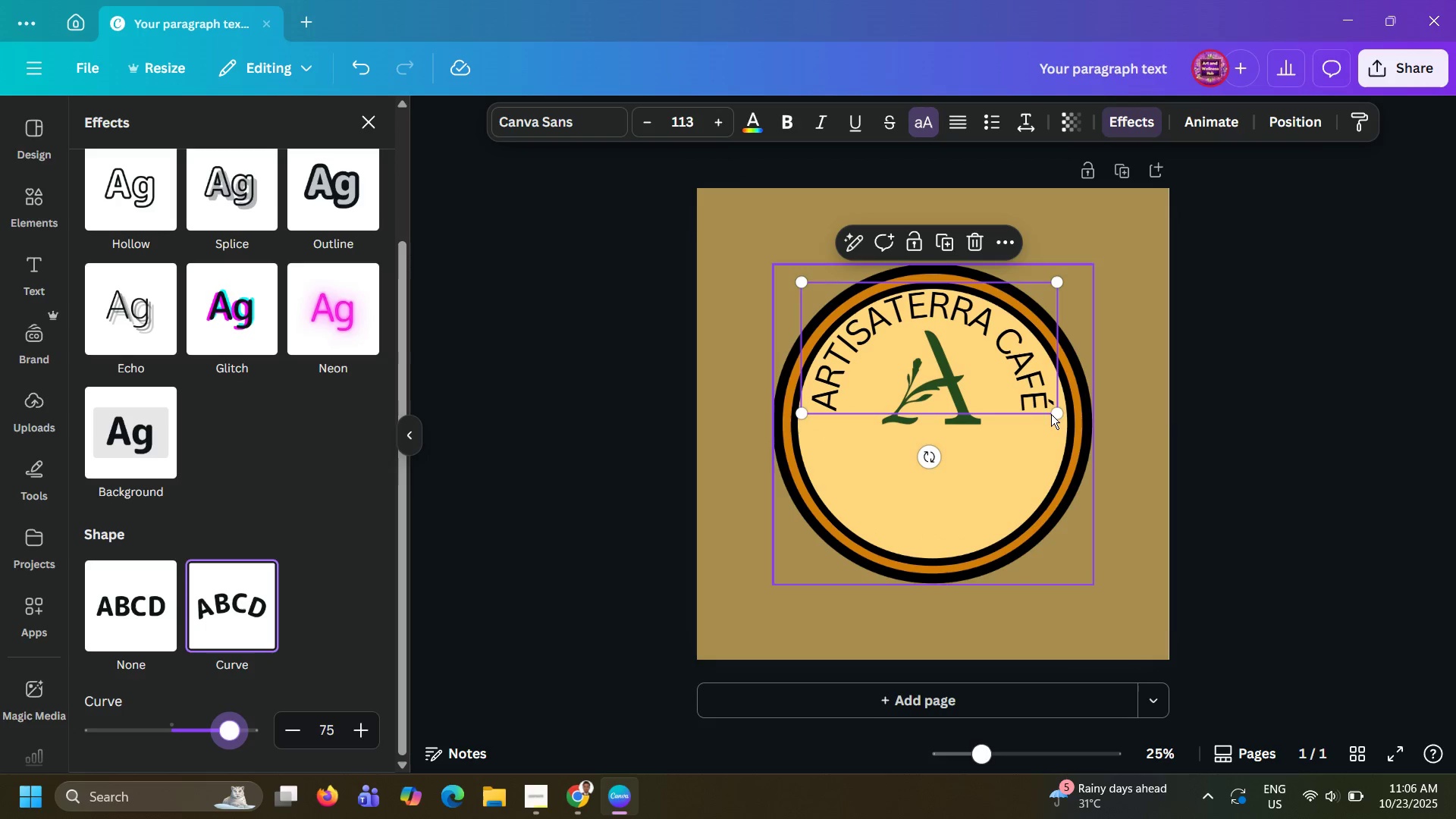 
left_click_drag(start_coordinate=[1054, 413], to_coordinate=[1081, 522])
 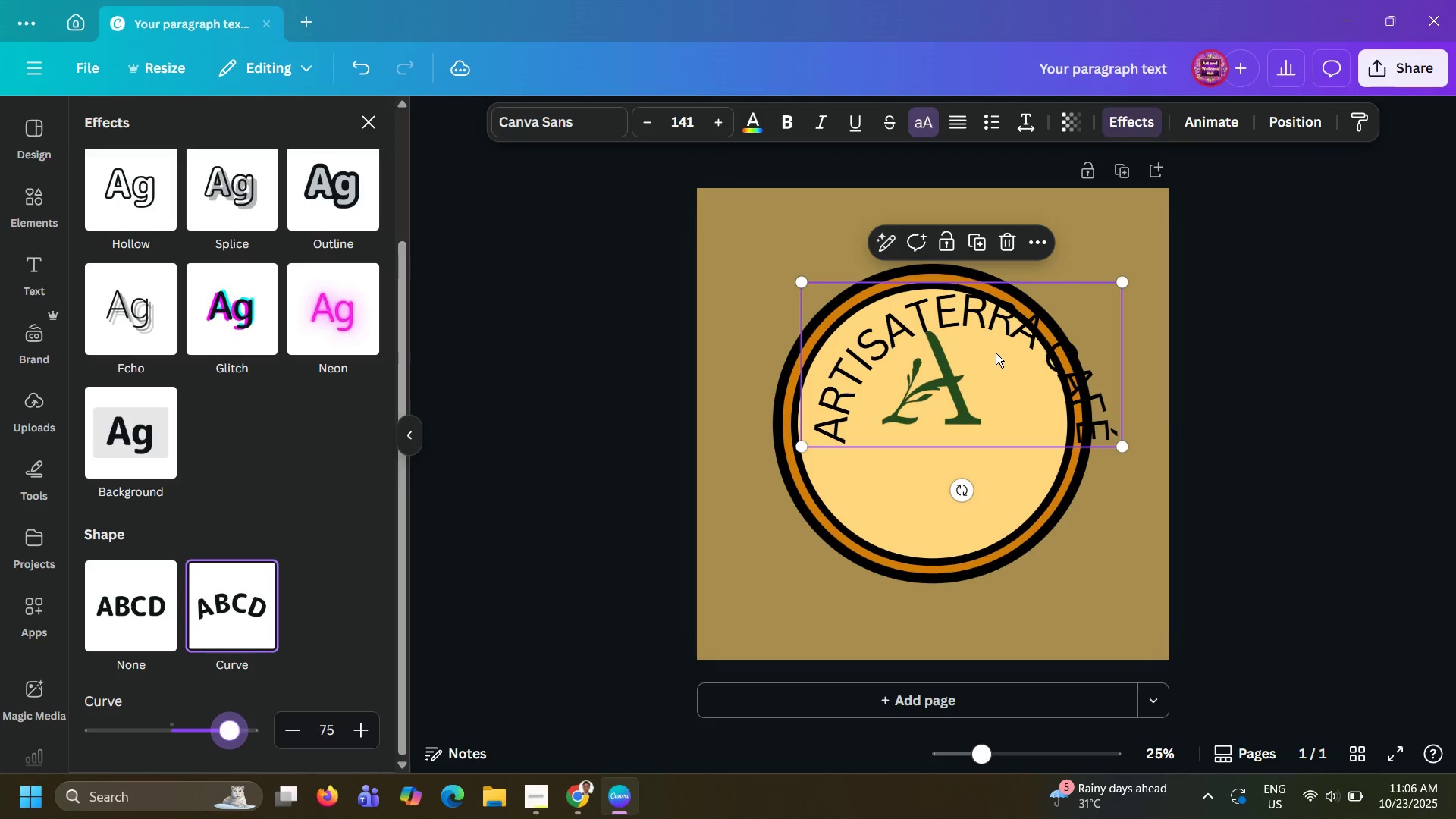 
left_click_drag(start_coordinate=[996, 353], to_coordinate=[965, 350])
 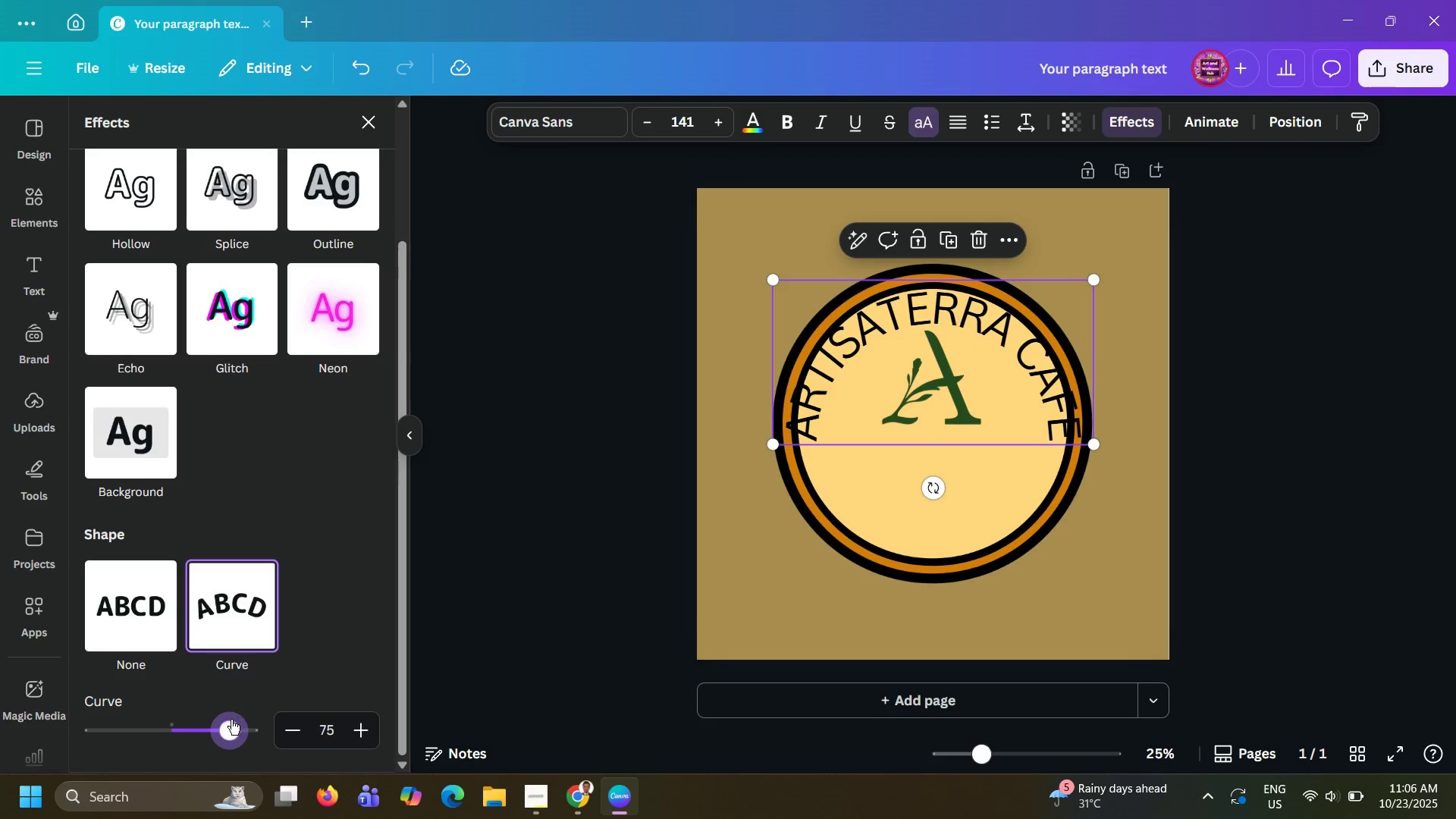 
left_click_drag(start_coordinate=[231, 721], to_coordinate=[240, 713])
 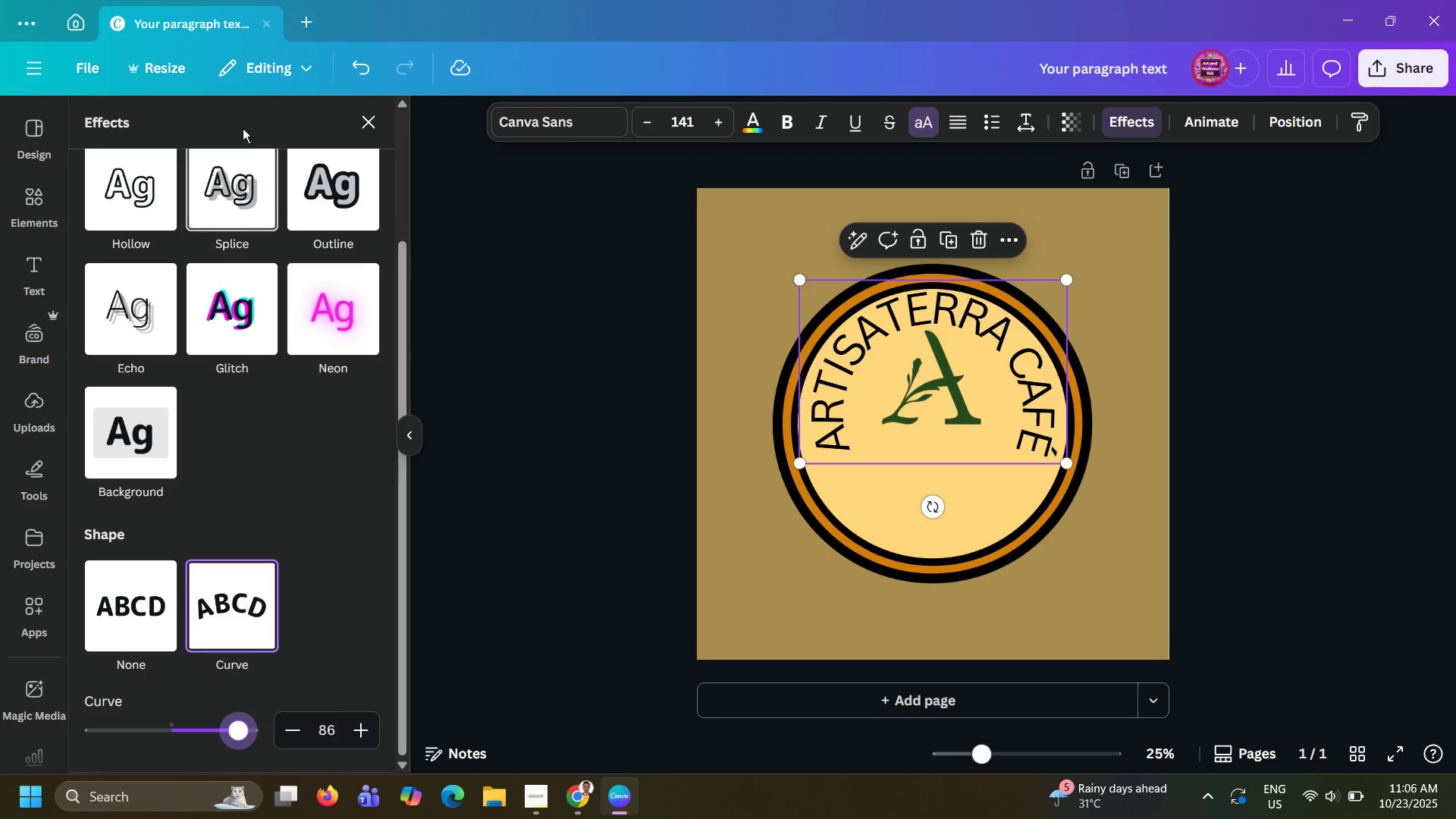 
left_click([560, 121])
 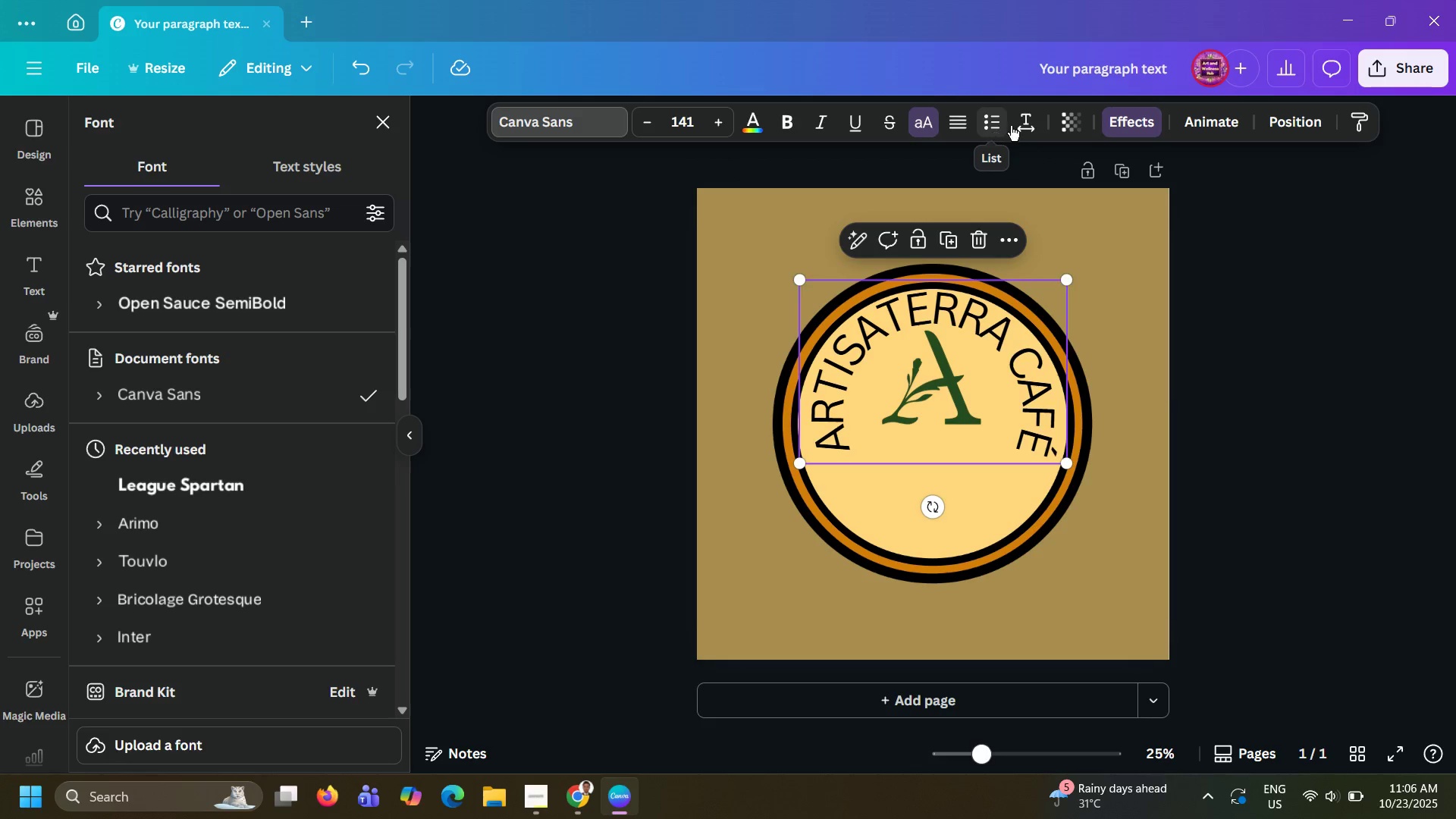 
left_click([1031, 126])
 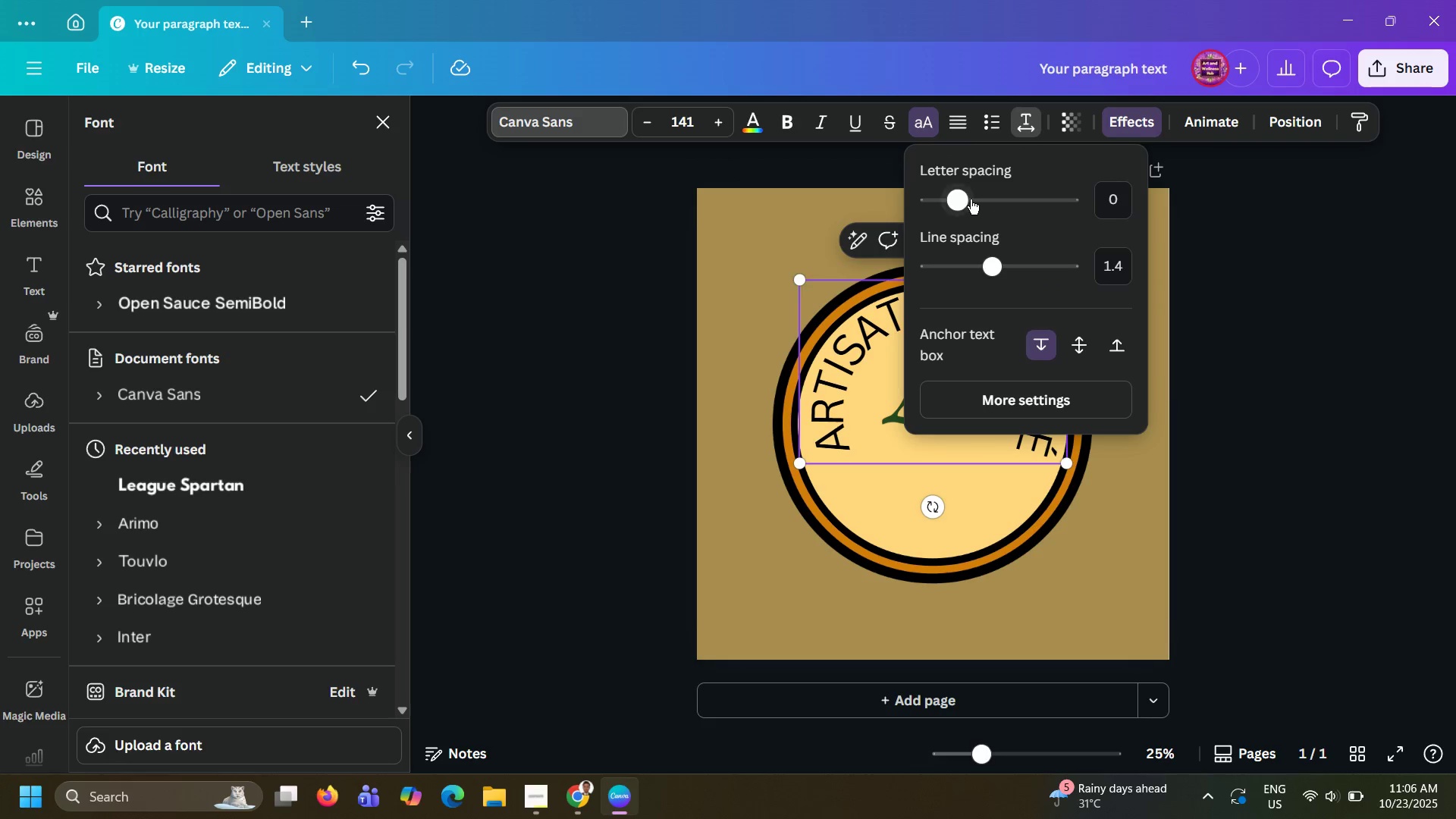 
left_click_drag(start_coordinate=[971, 199], to_coordinate=[1006, 215])
 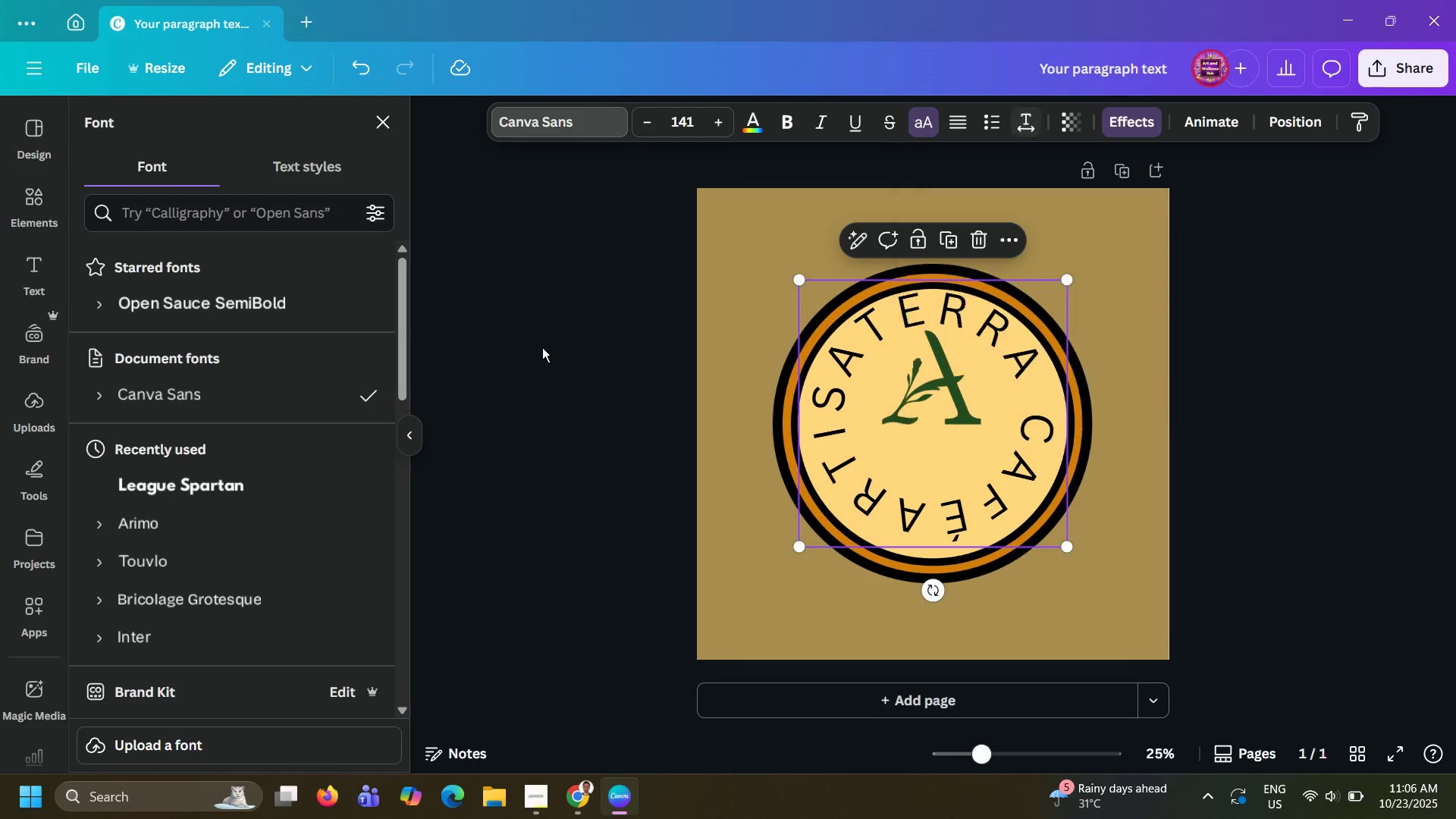 
left_click([542, 347])
 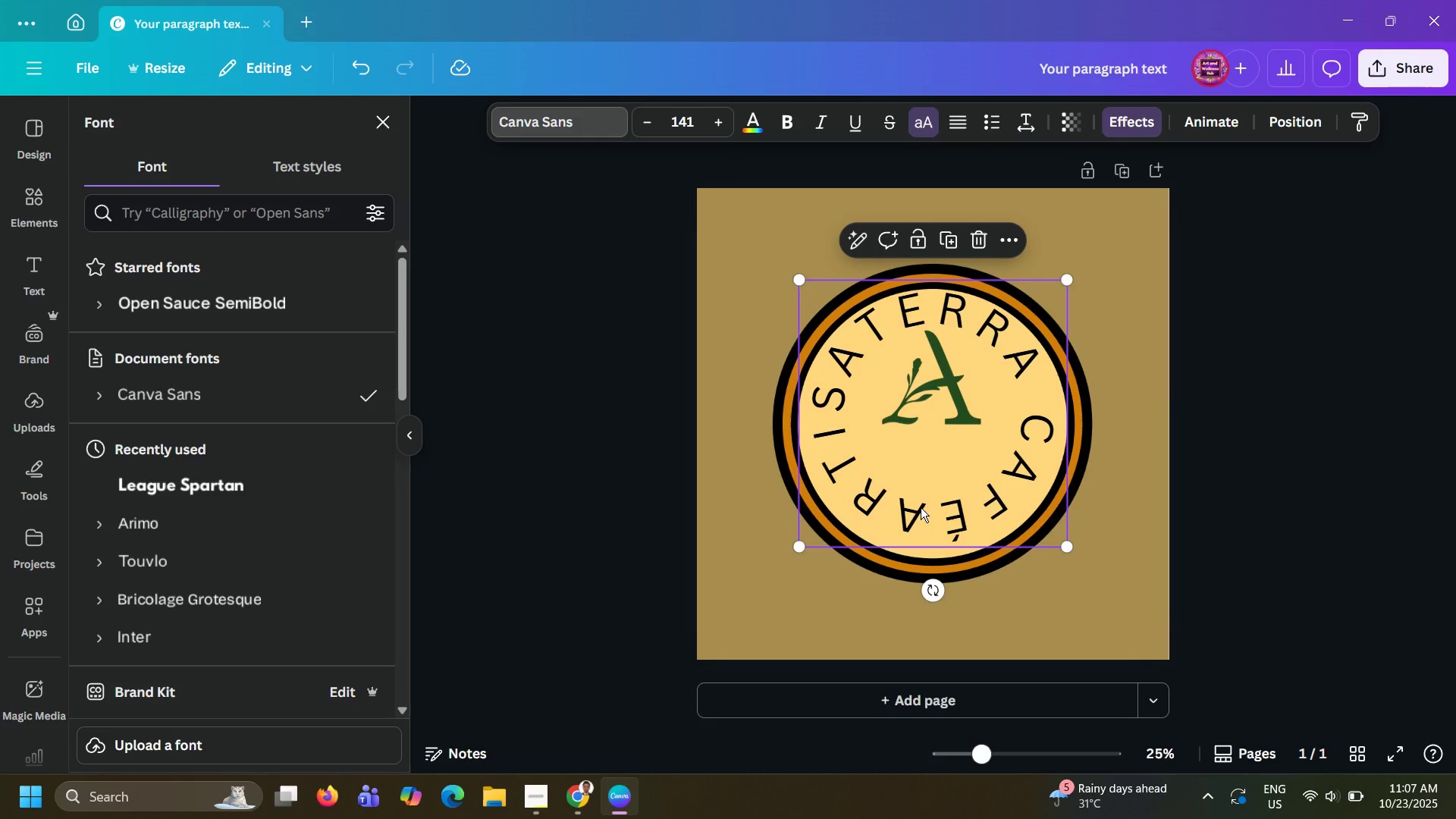 
left_click_drag(start_coordinate=[921, 507], to_coordinate=[918, 520])
 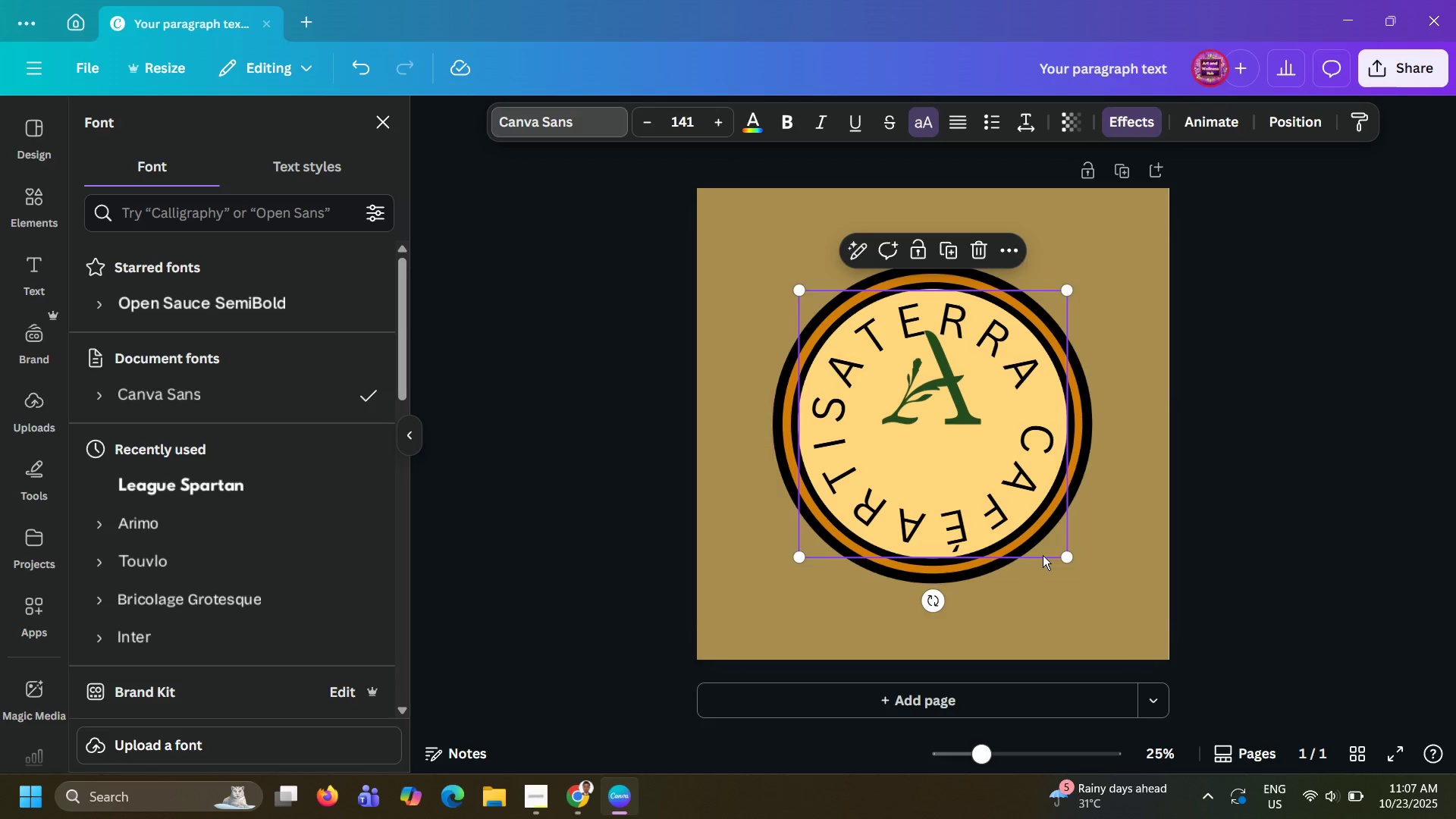 
left_click_drag(start_coordinate=[1072, 564], to_coordinate=[1094, 574])
 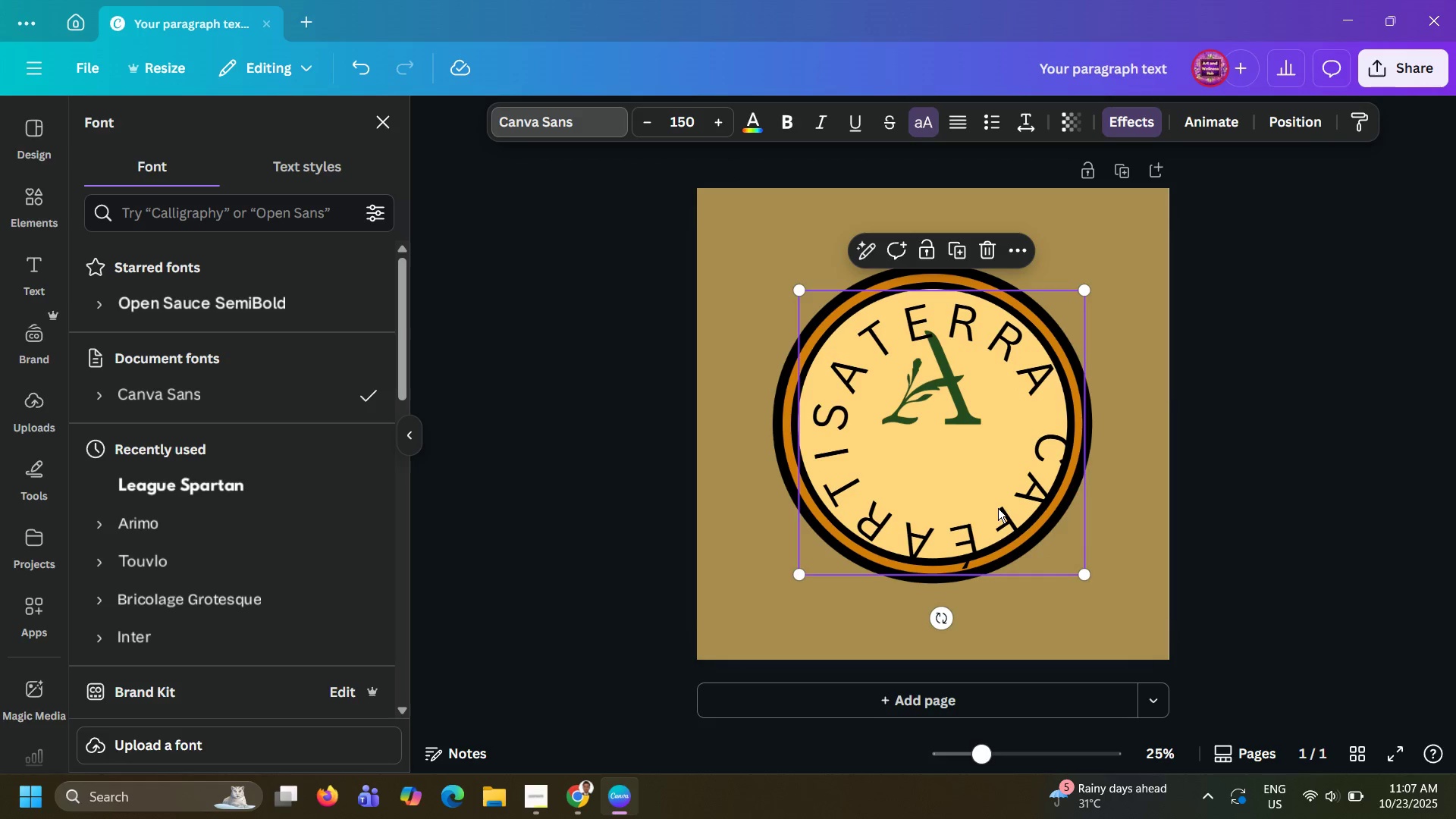 
left_click_drag(start_coordinate=[998, 508], to_coordinate=[988, 503])
 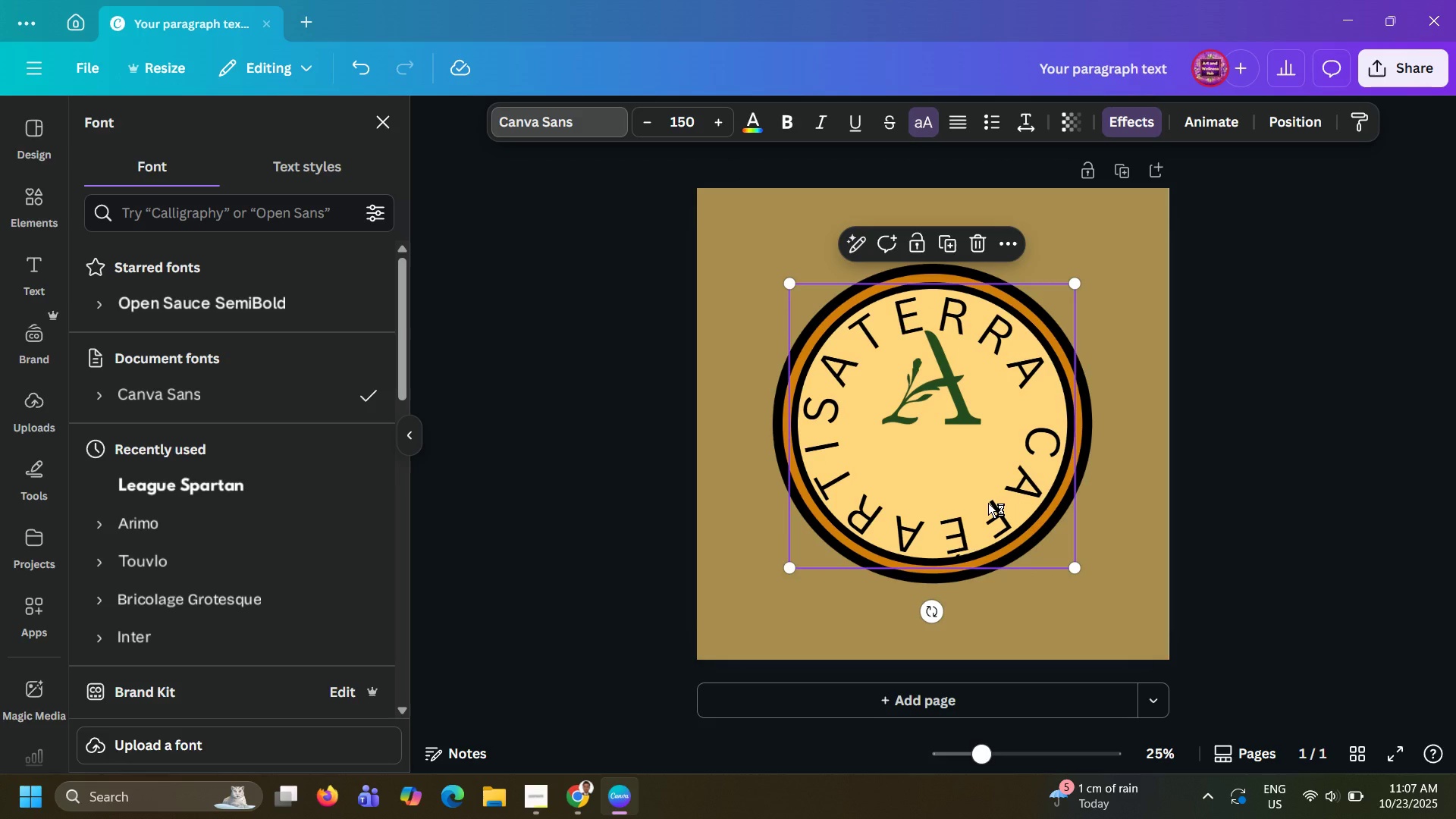 
key(ArrowUp)
 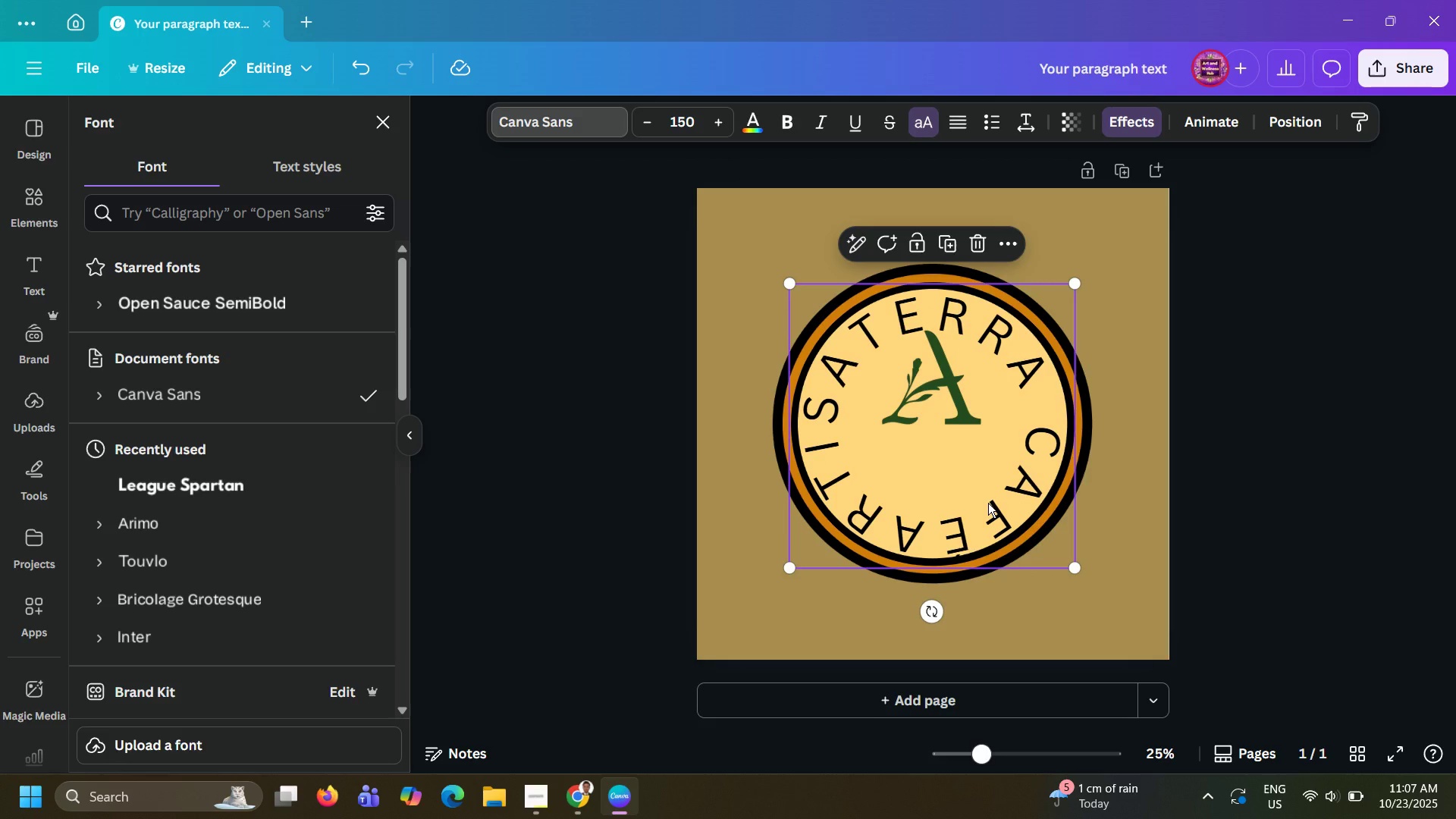 
key(ArrowUp)
 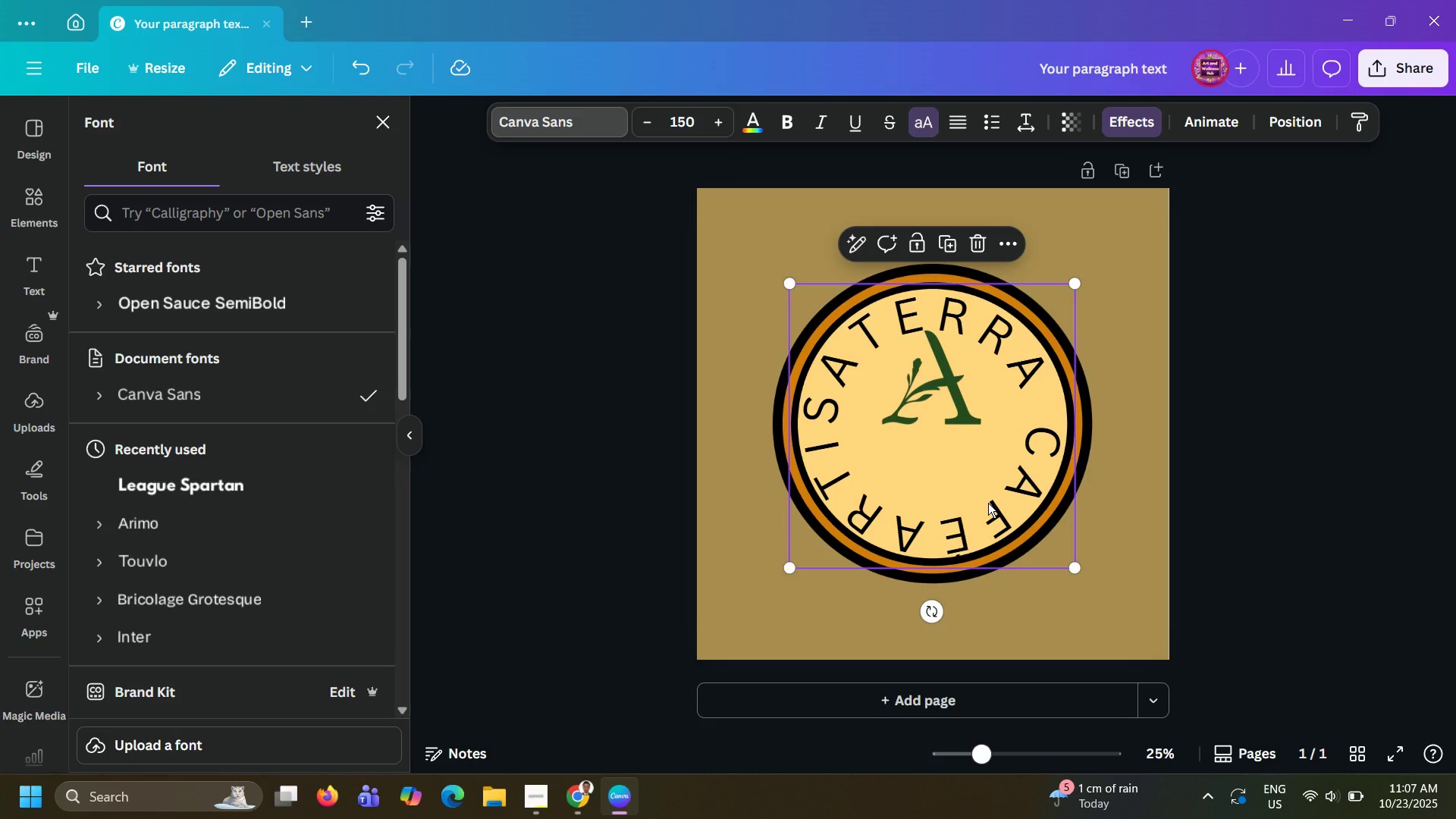 
key(ArrowUp)
 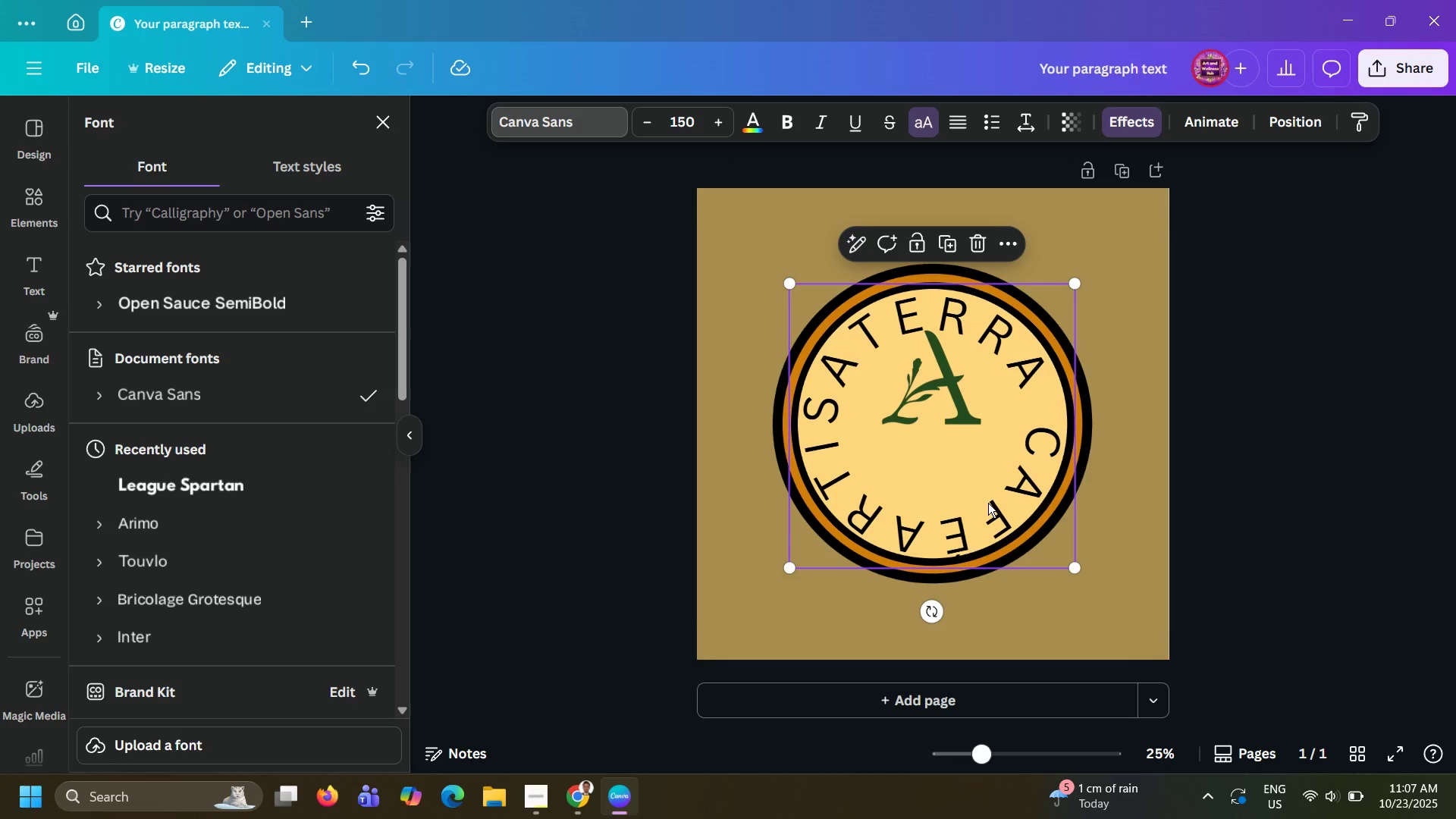 
key(ArrowUp)
 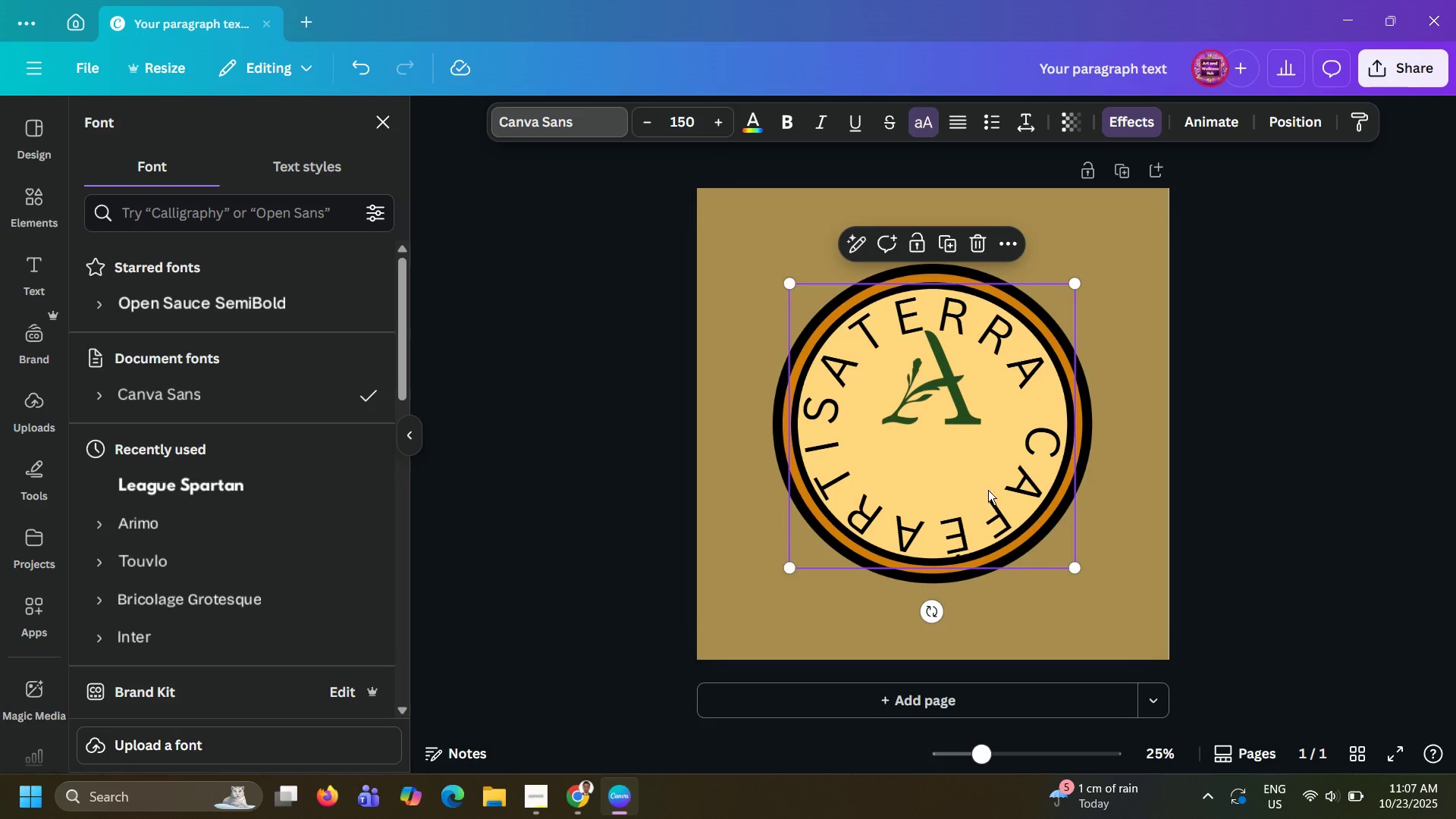 
key(ArrowUp)
 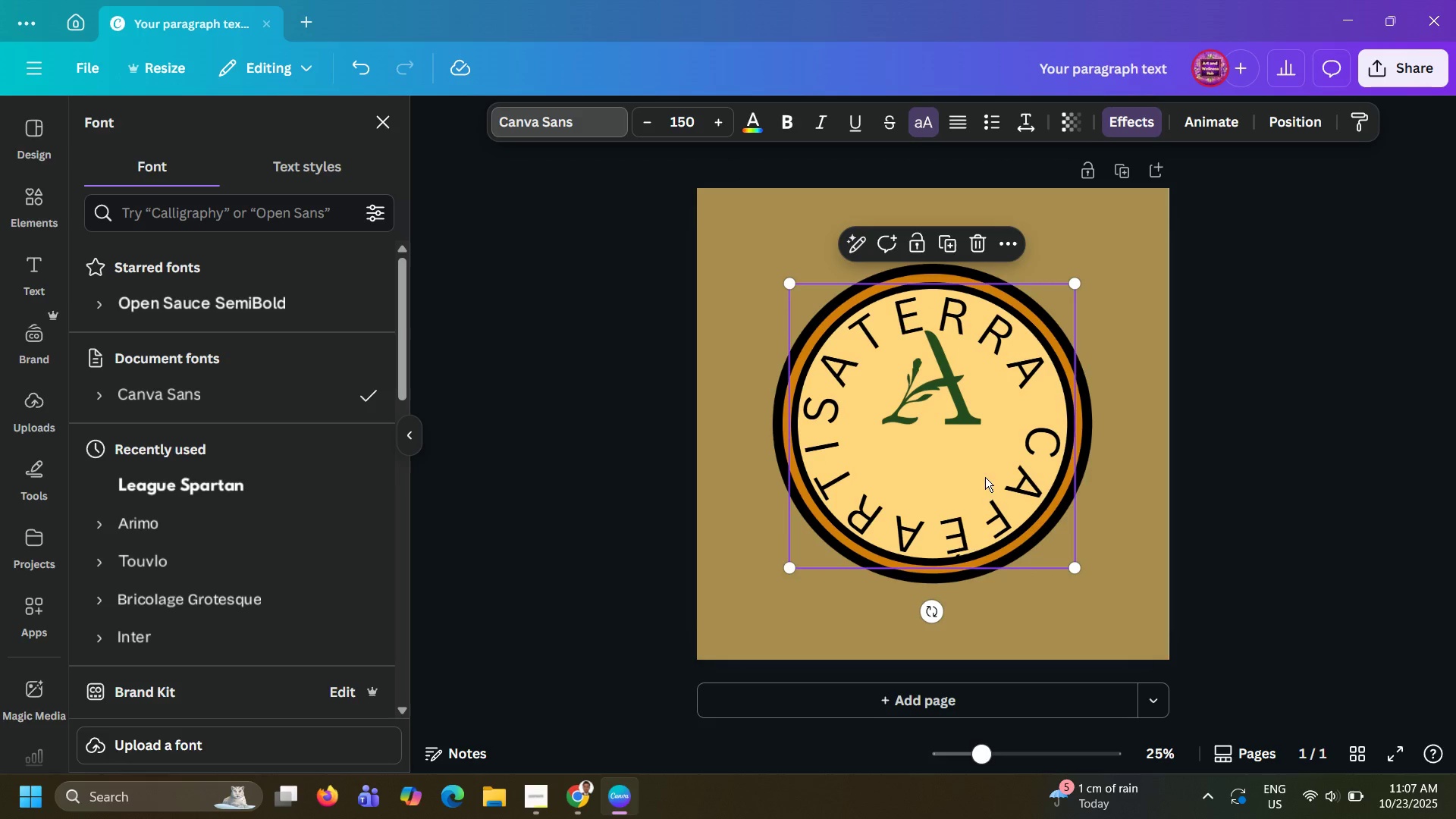 
left_click([985, 477])
 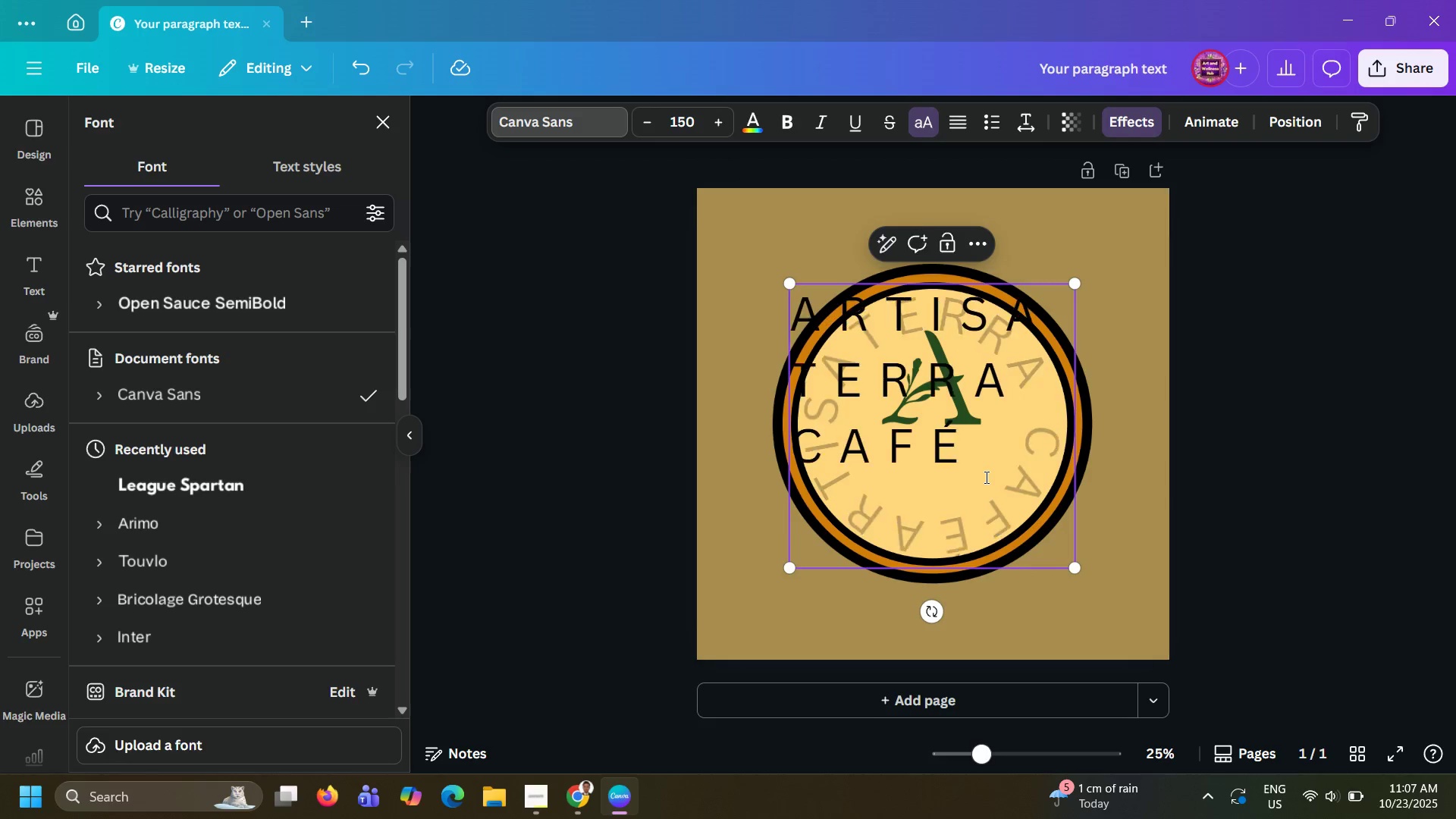 
key(ArrowUp)
 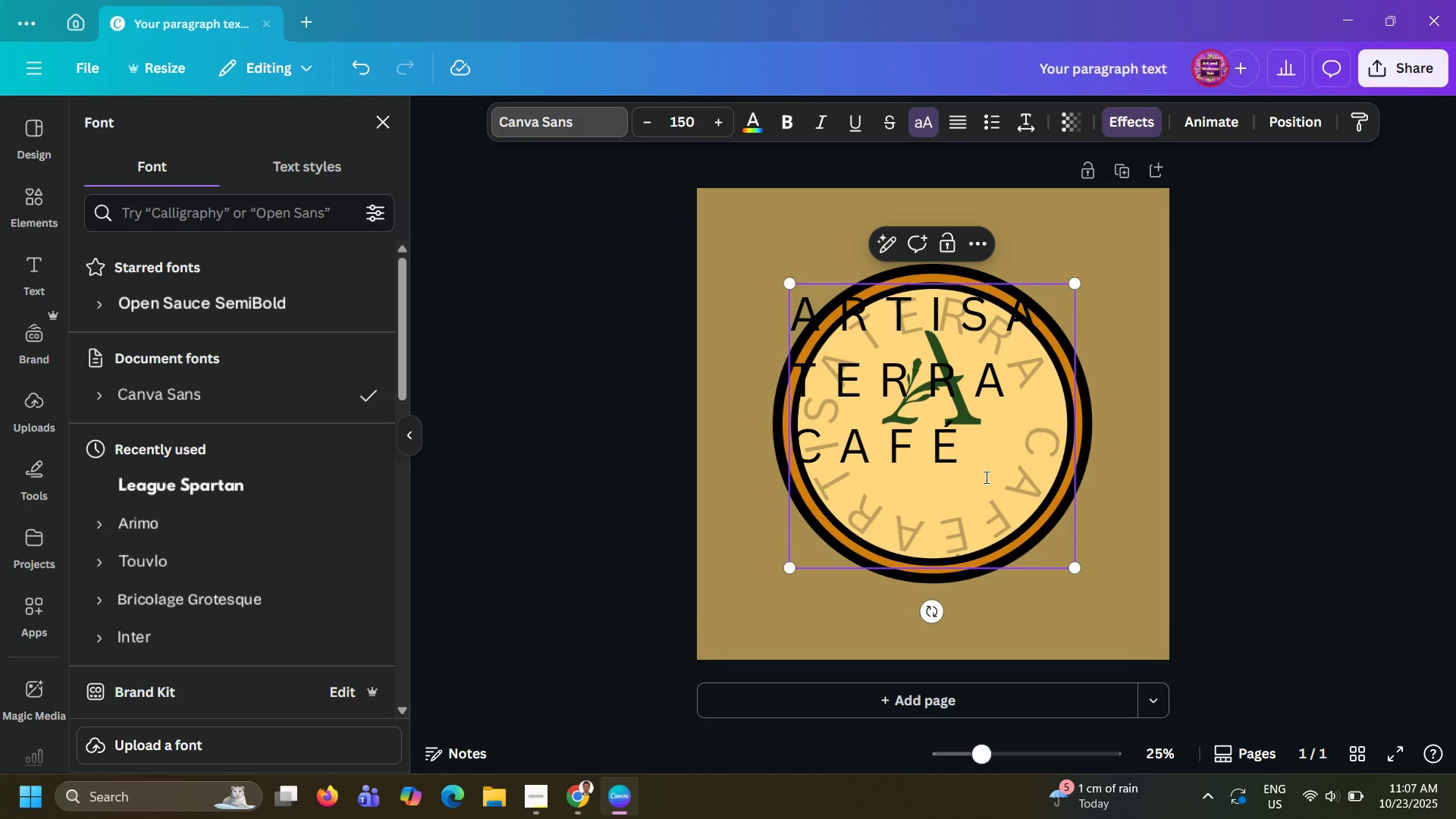 
key(ArrowUp)
 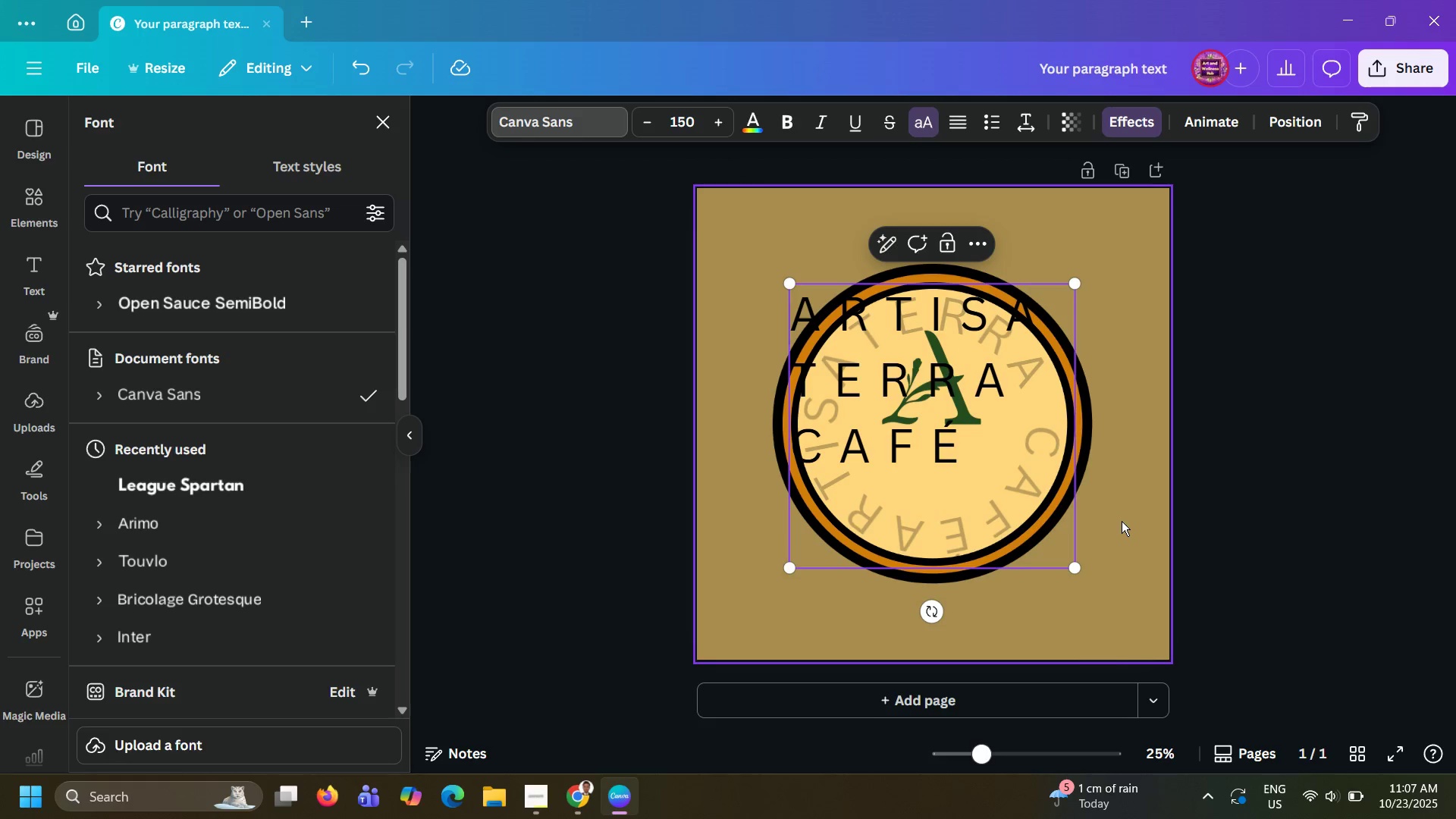 
left_click([1122, 521])
 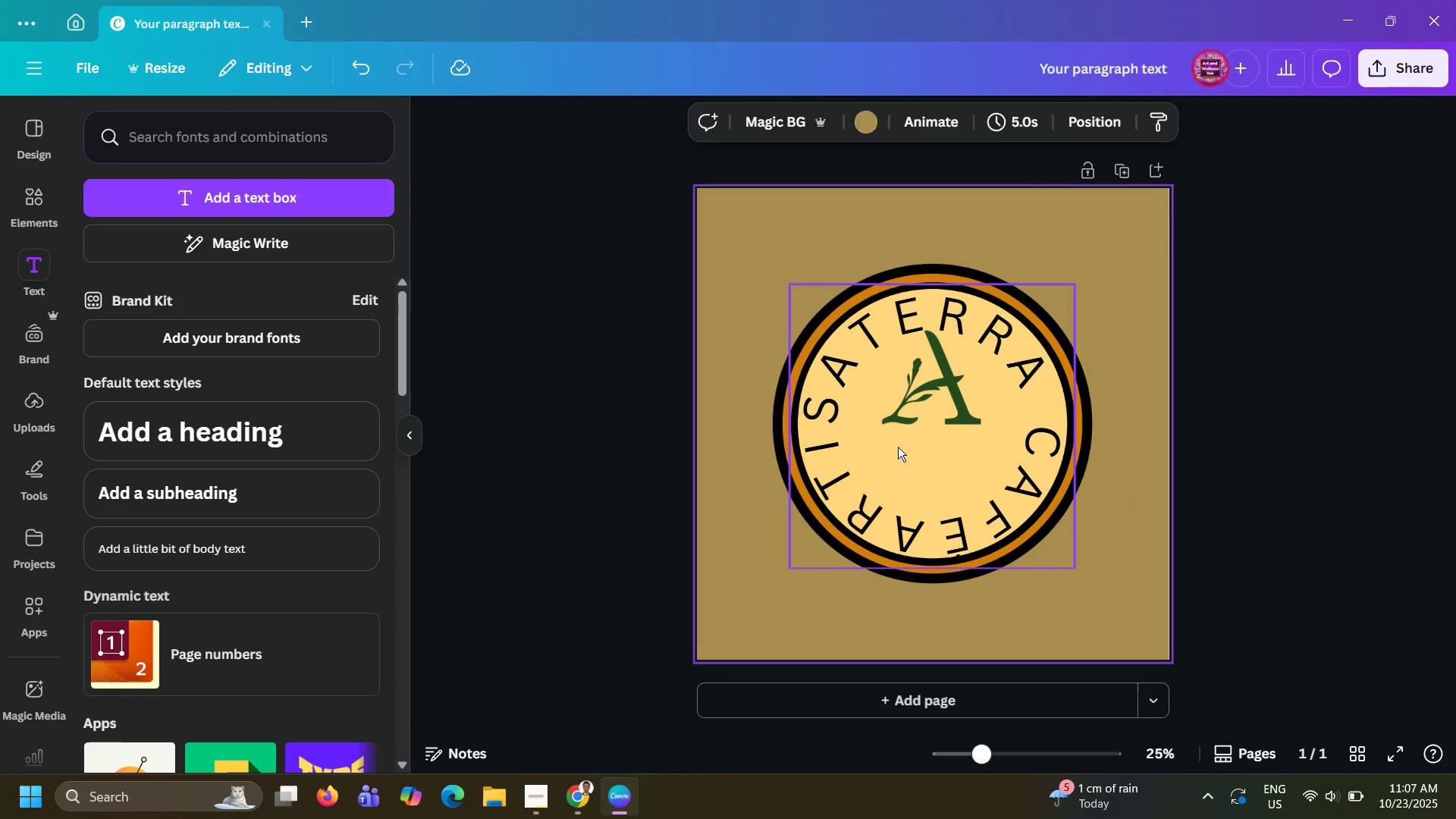 
left_click([898, 447])
 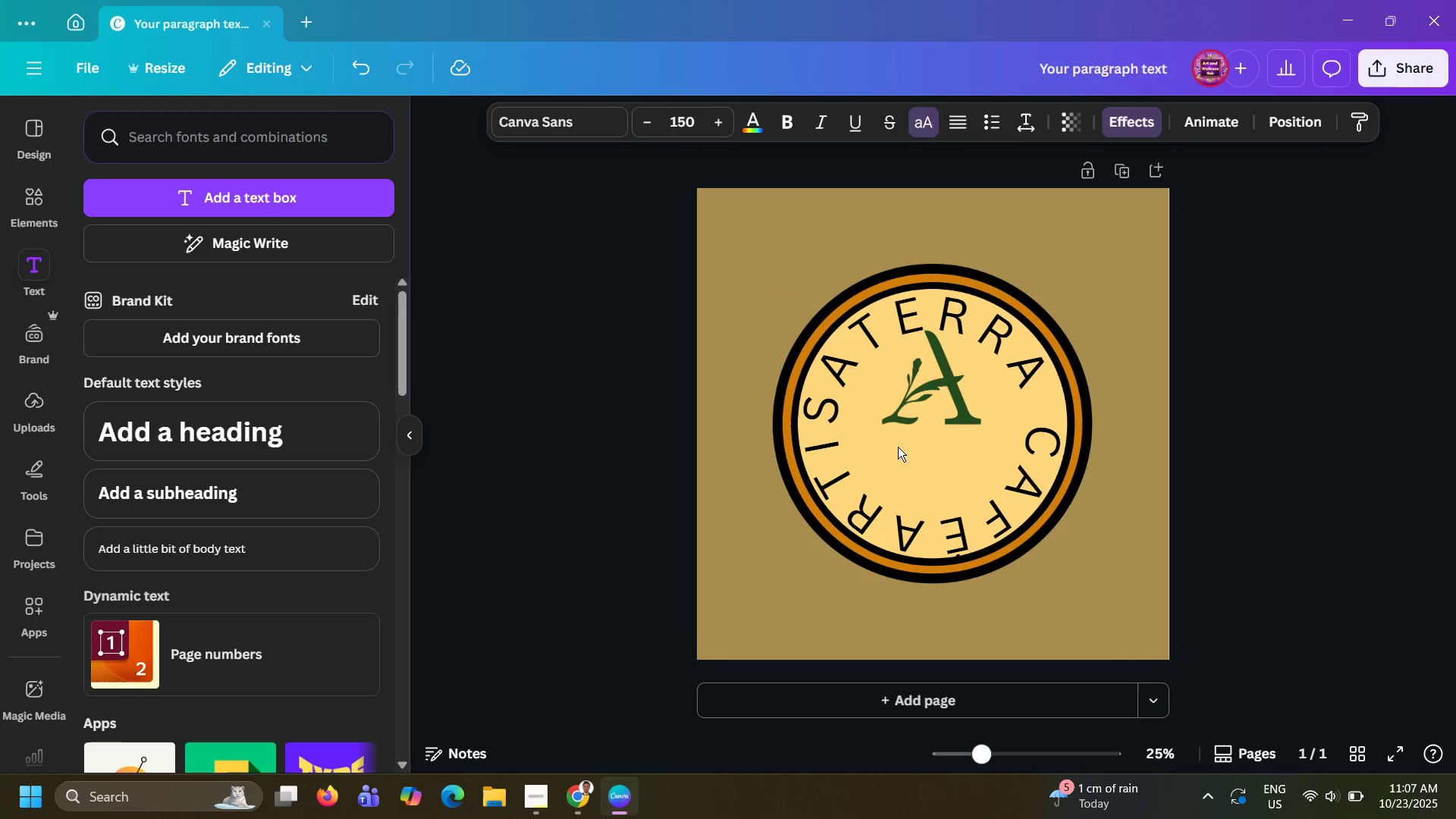 
key(ArrowUp)
 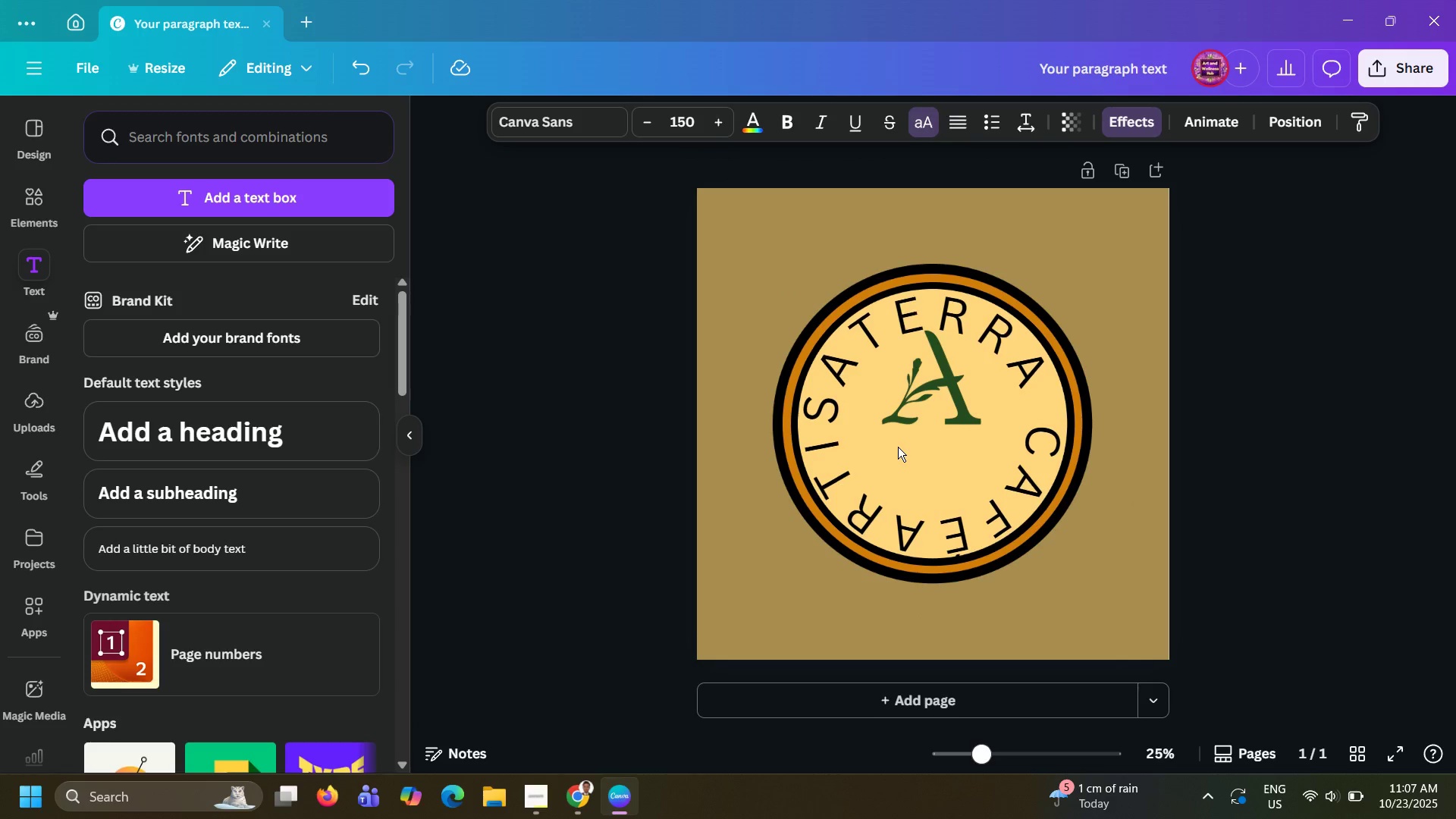 
key(ArrowUp)
 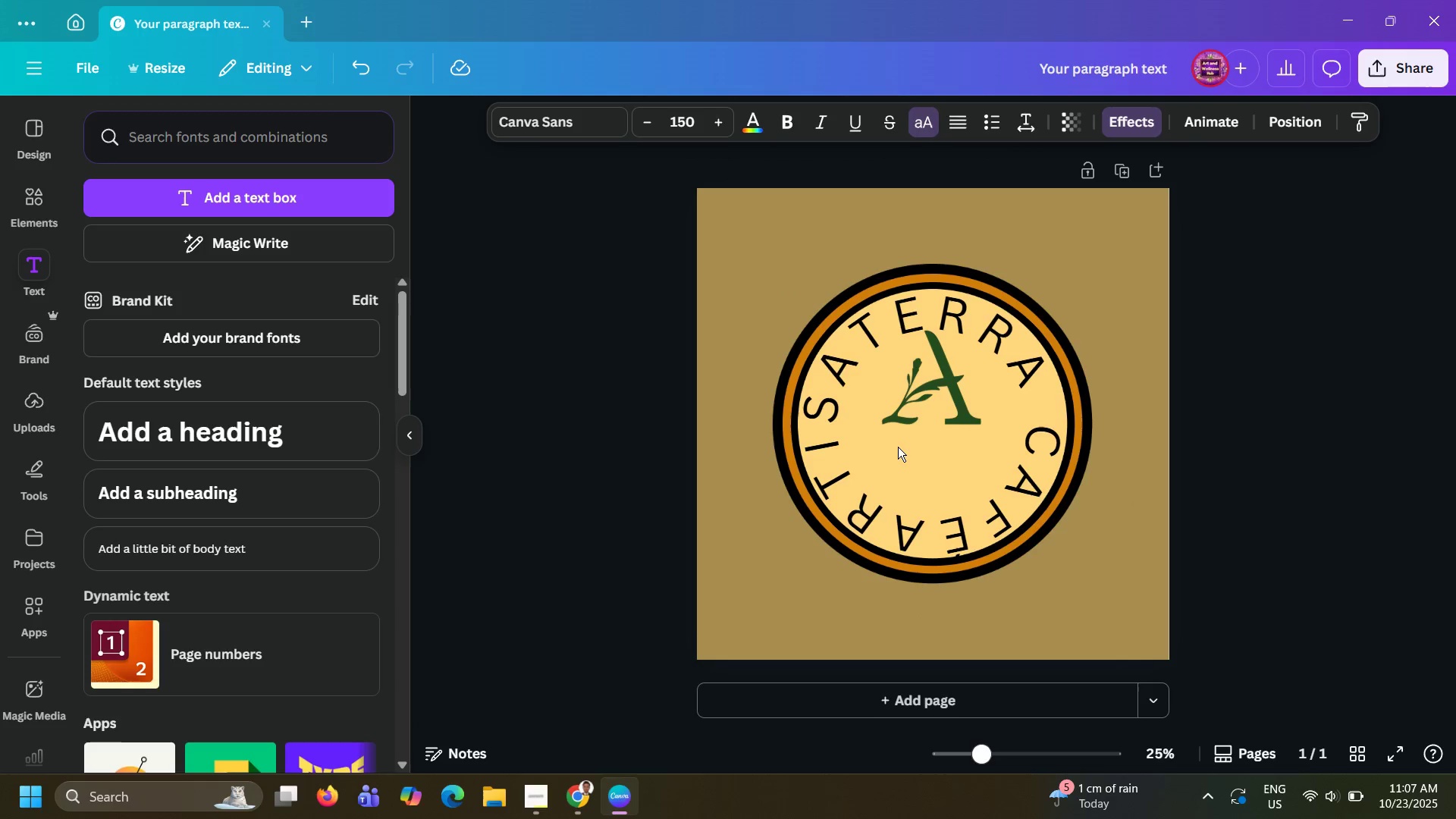 
key(ArrowUp)
 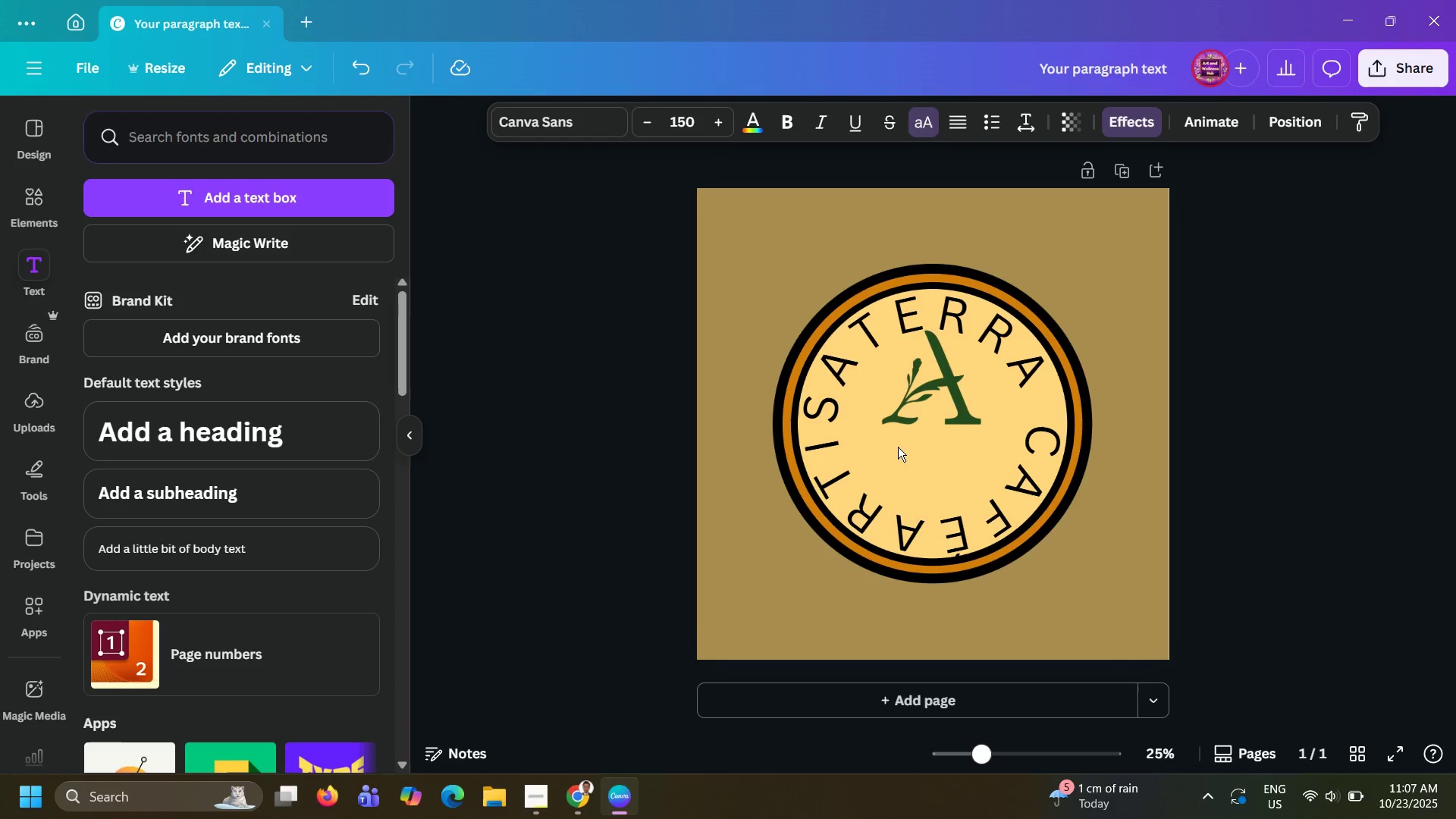 
key(ArrowUp)
 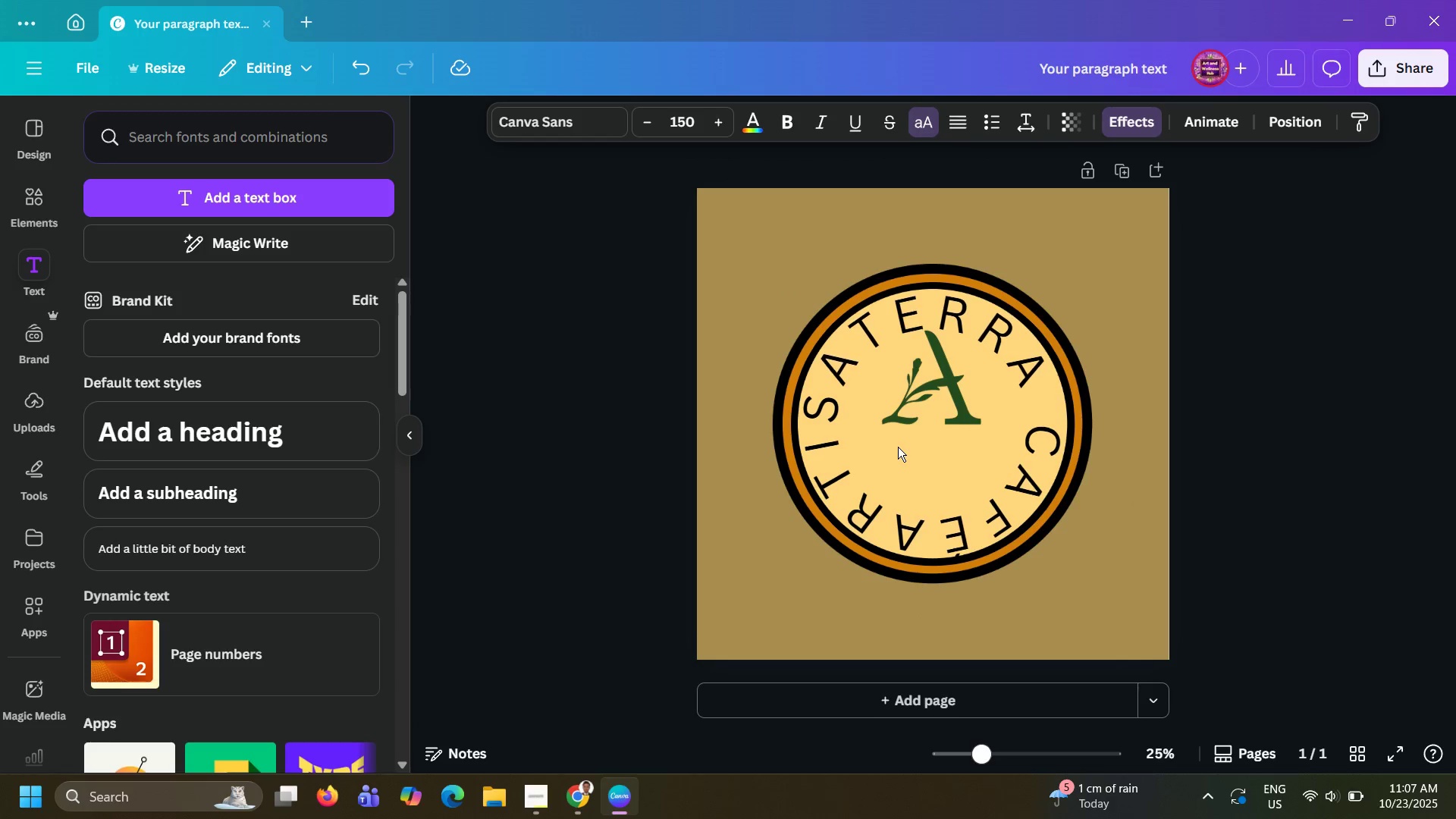 
key(ArrowUp)
 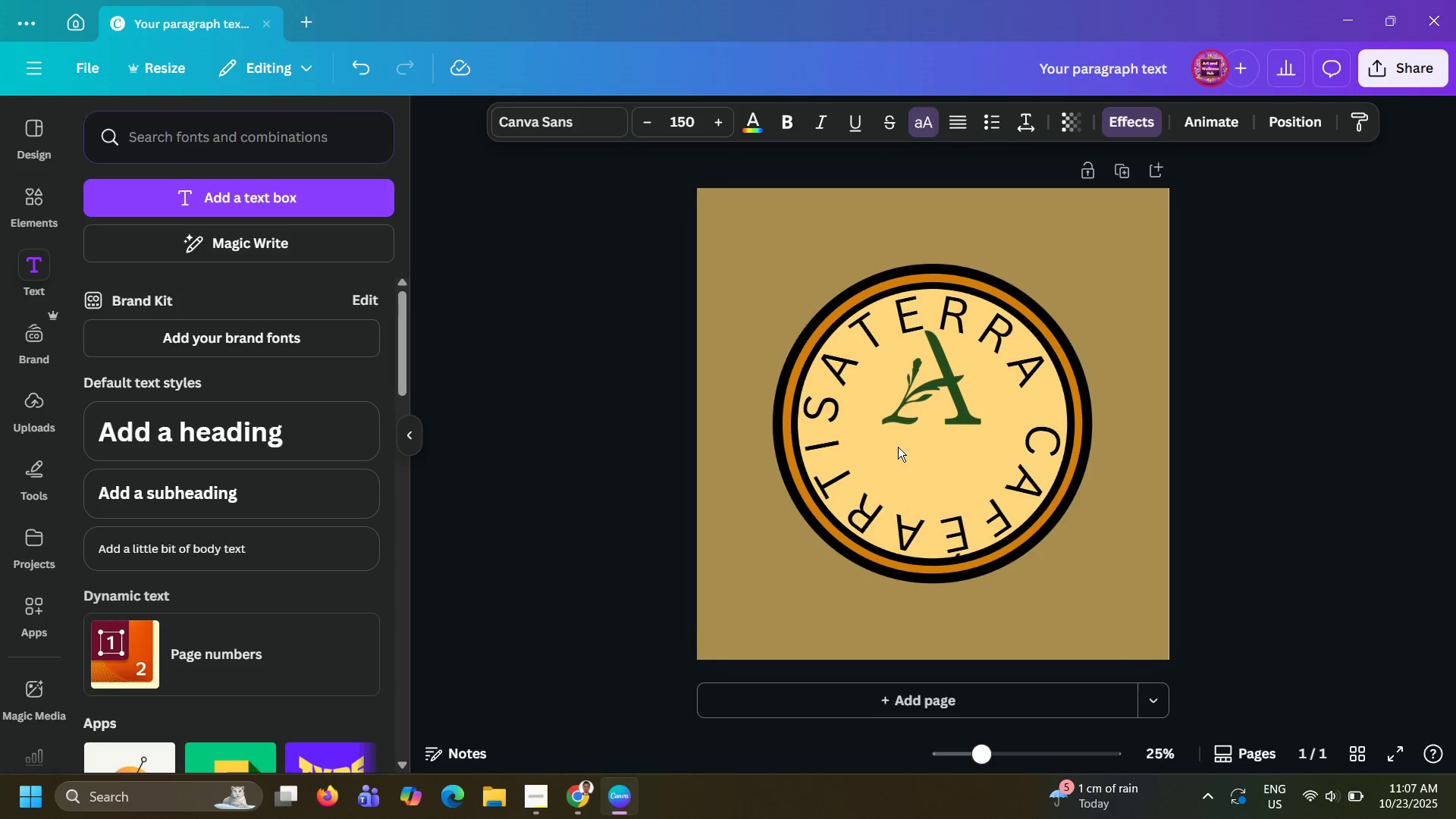 
key(ArrowRight)
 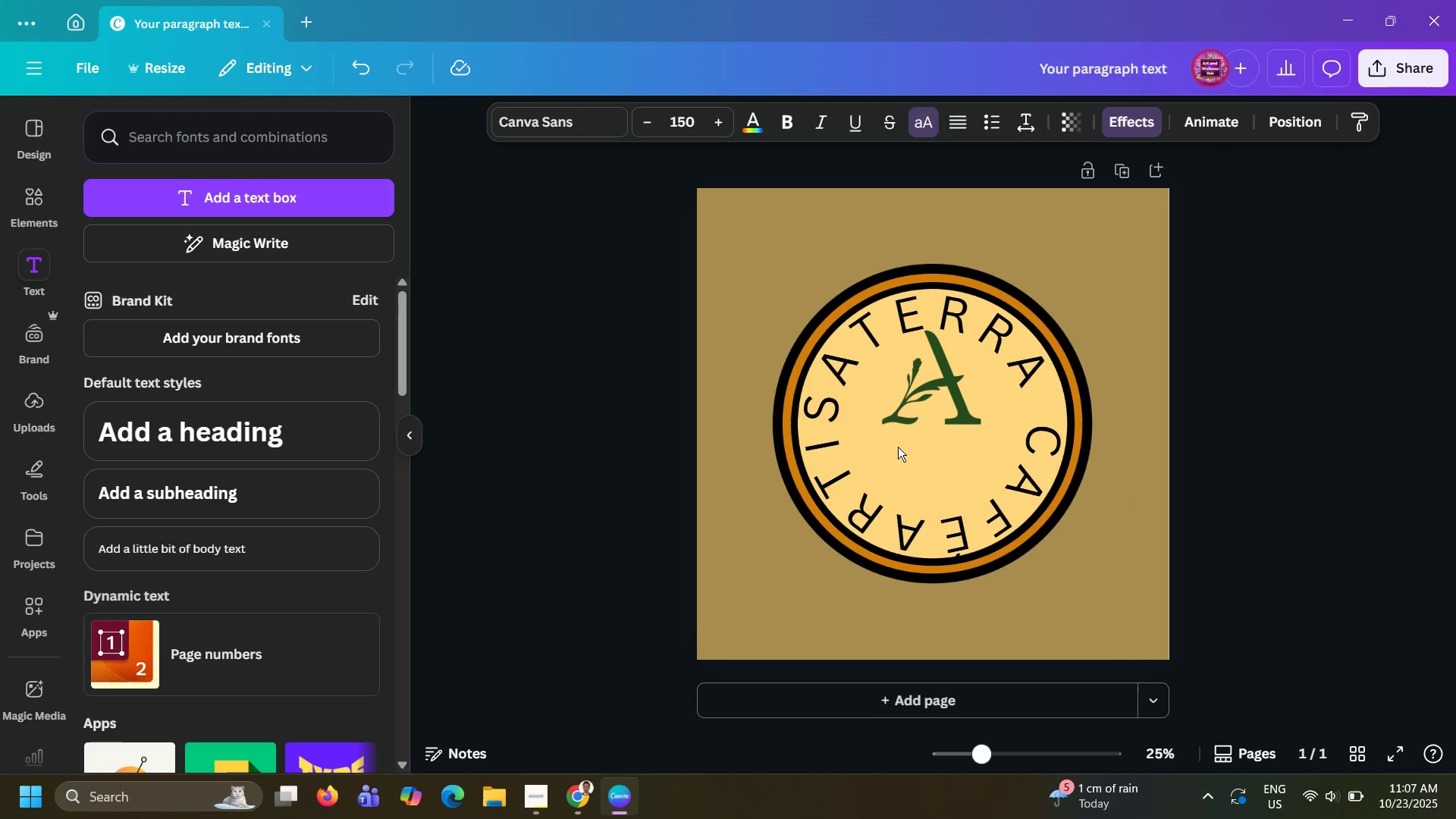 
key(ArrowRight)
 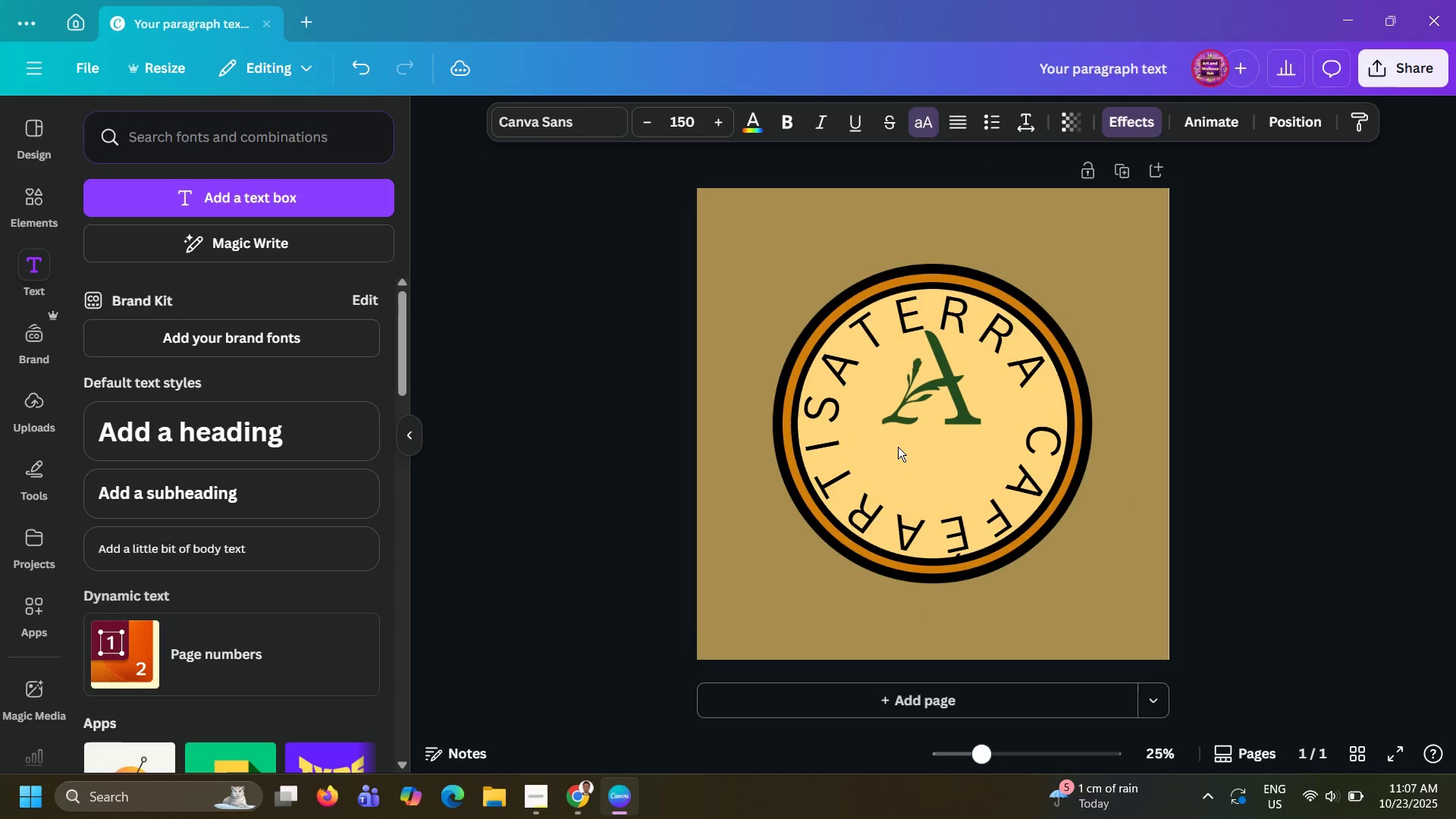 
key(ArrowRight)
 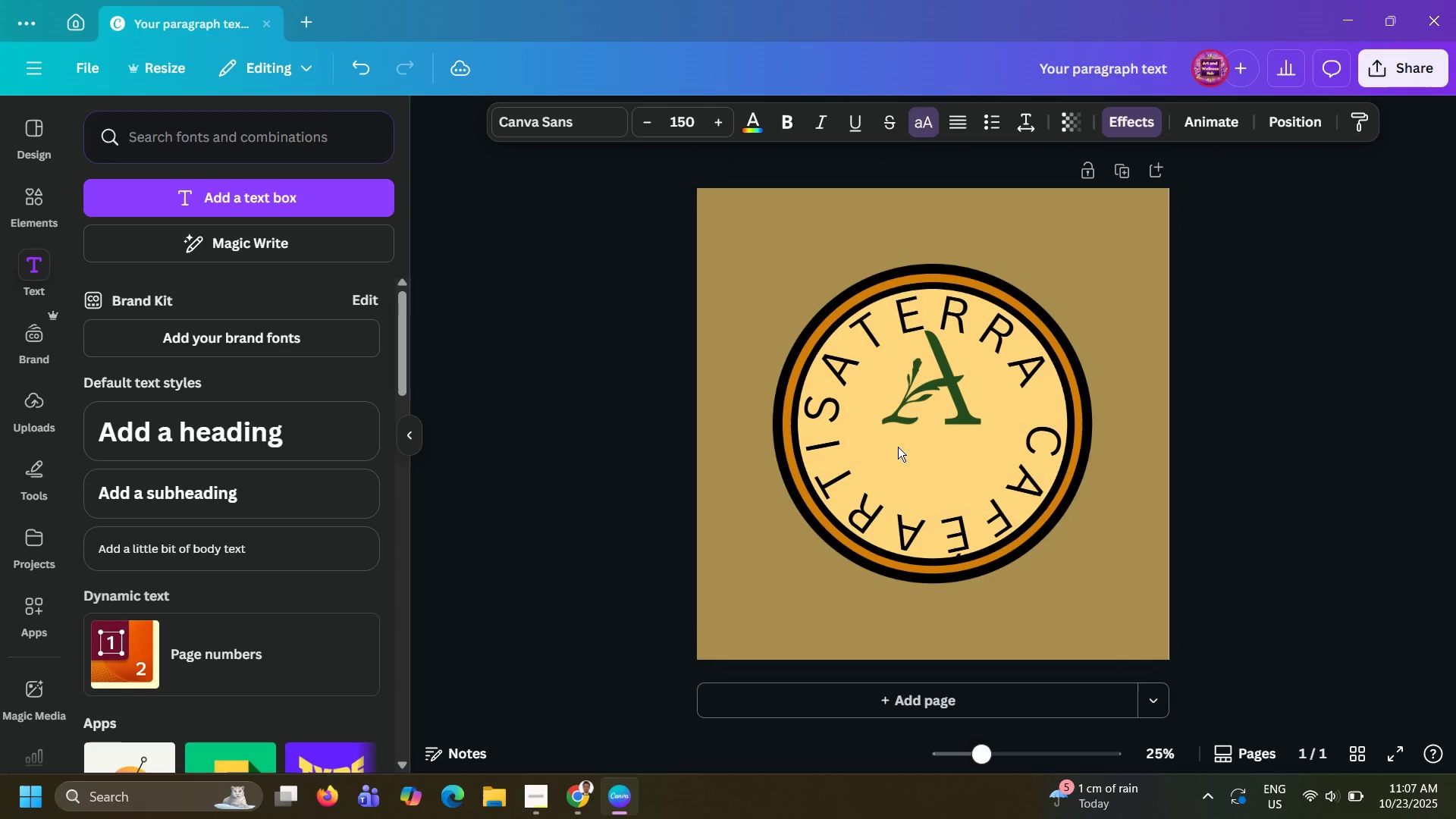 
key(ArrowRight)
 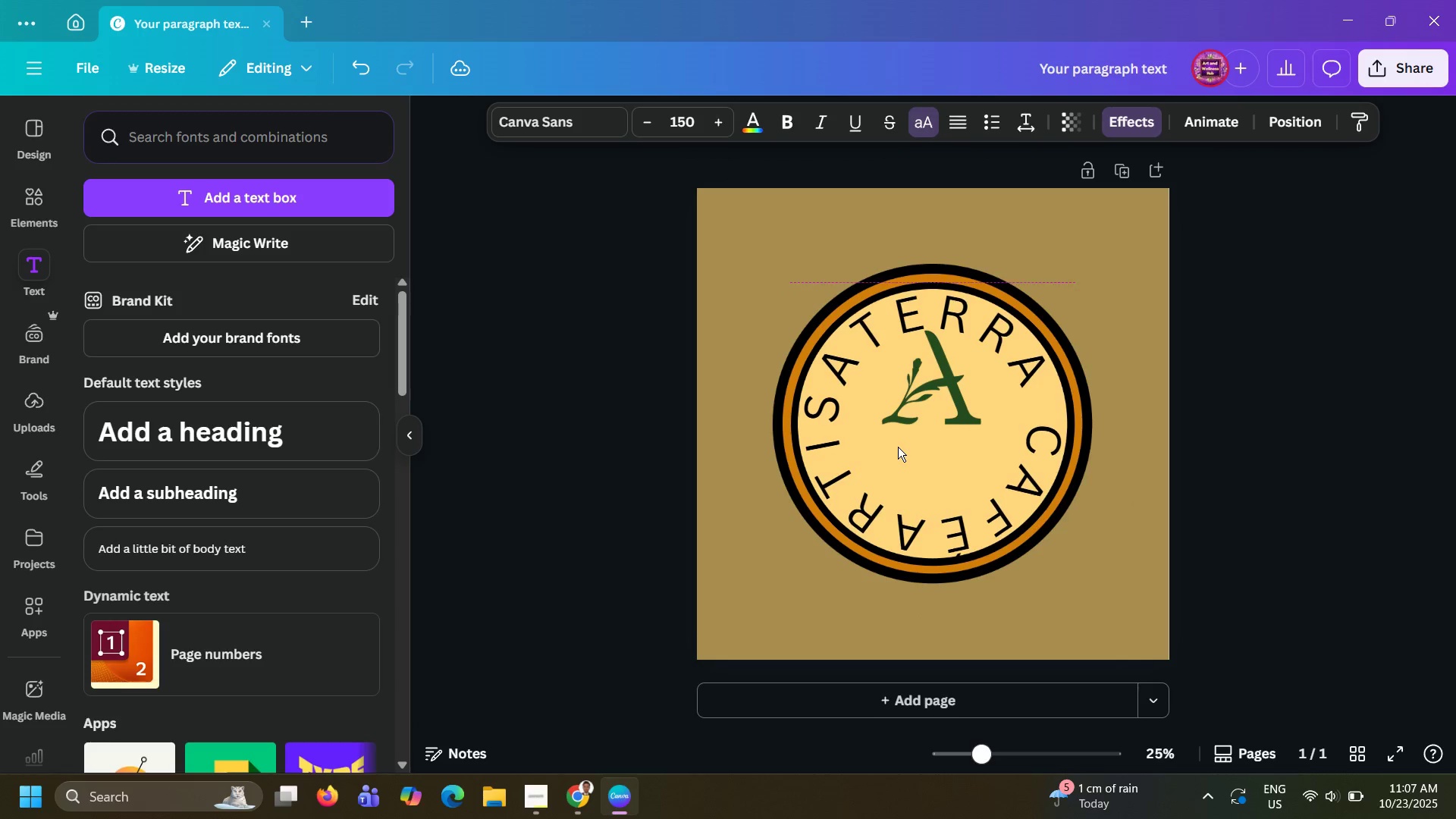 
hold_key(key=ArrowUp, duration=0.98)
 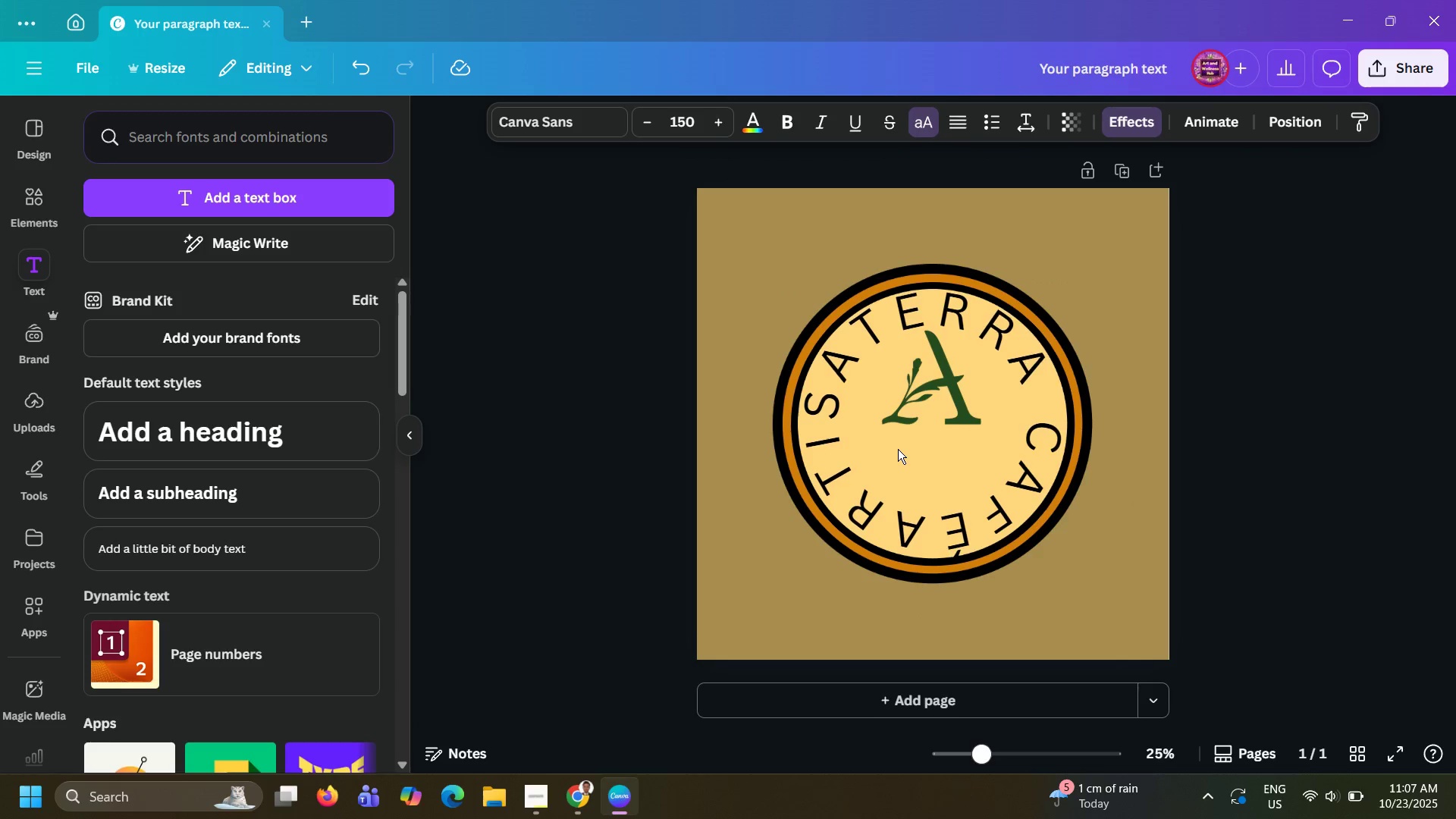 
key(ArrowDown)
 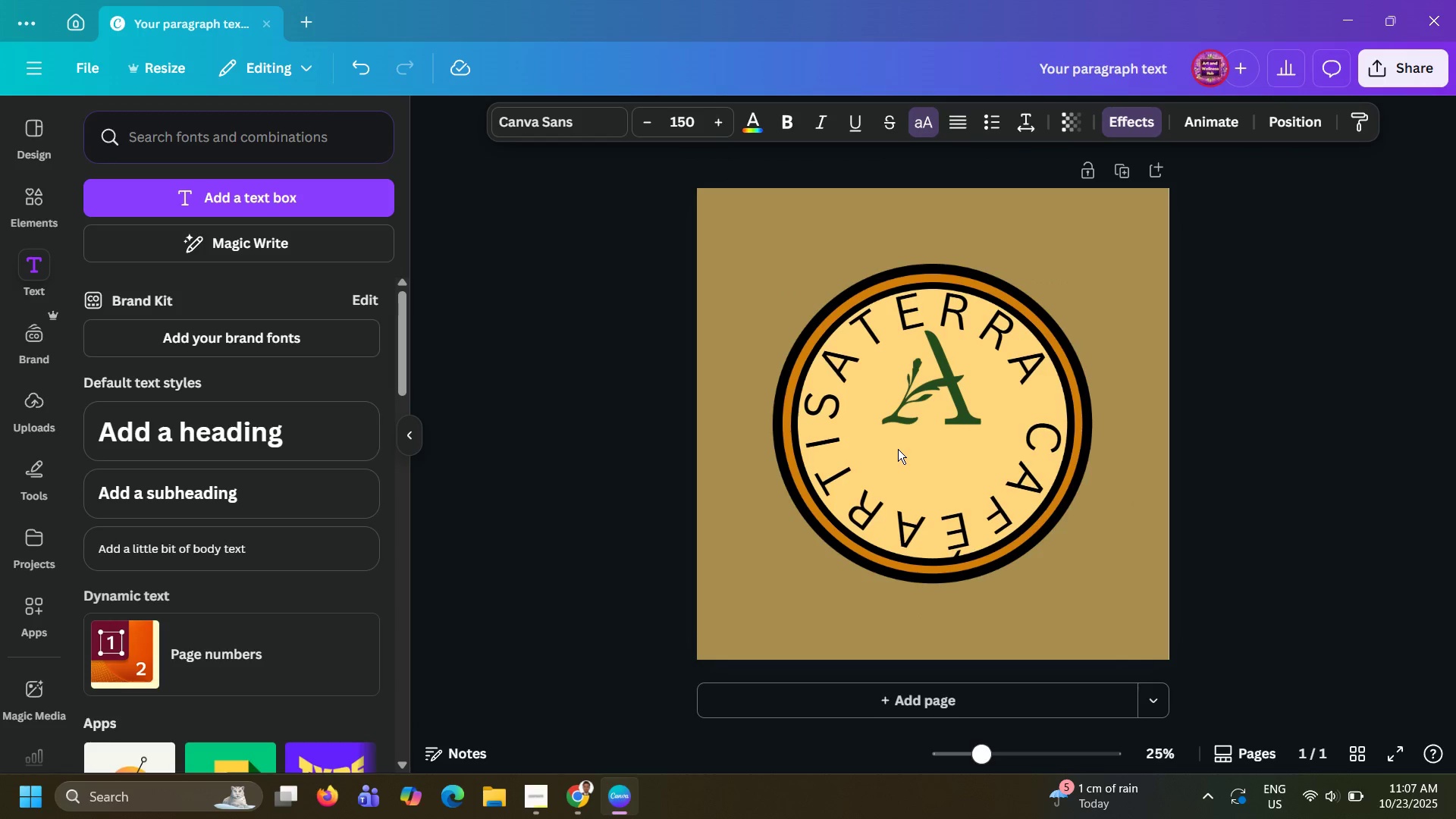 
key(ArrowDown)
 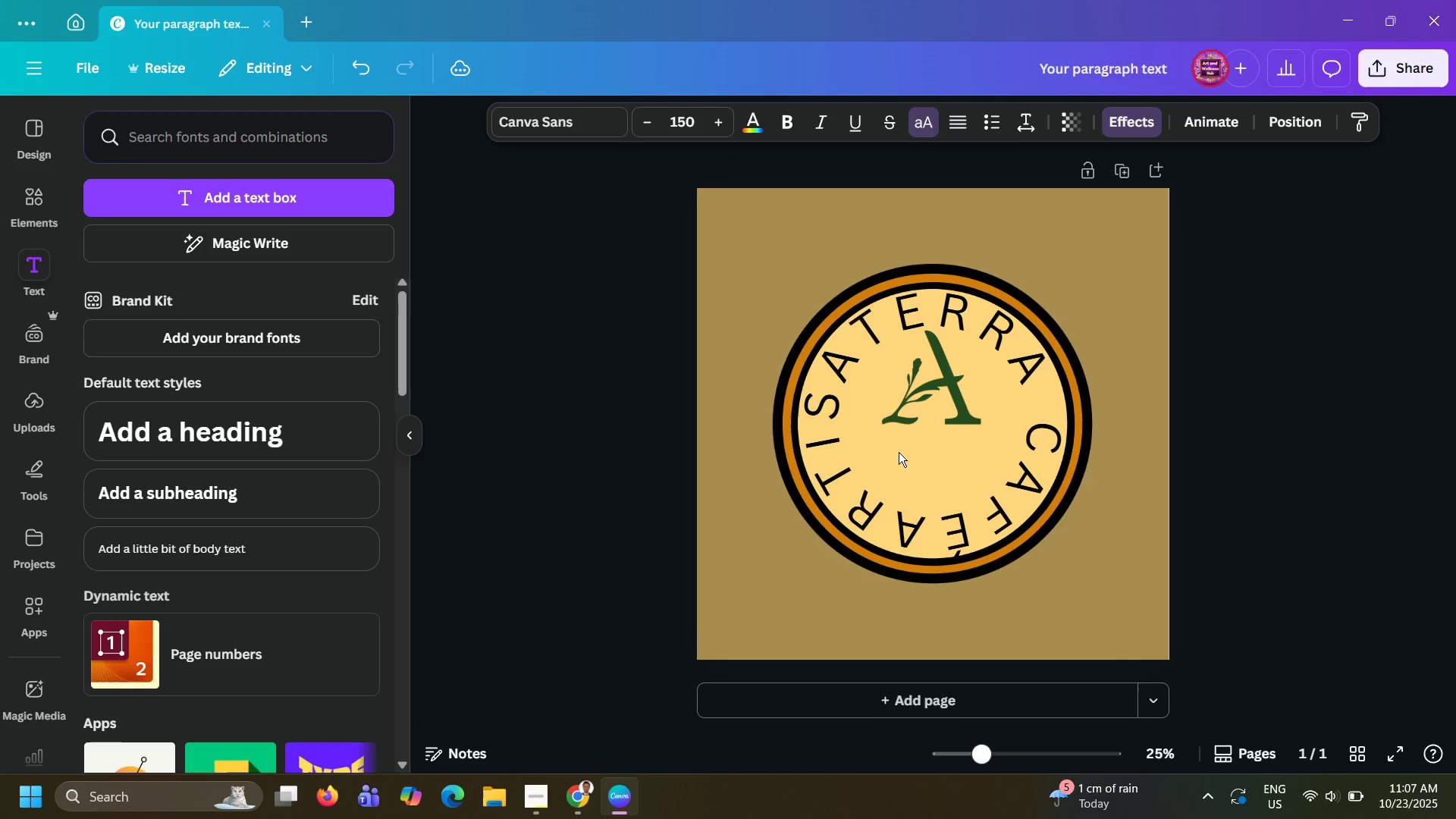 
key(ArrowDown)
 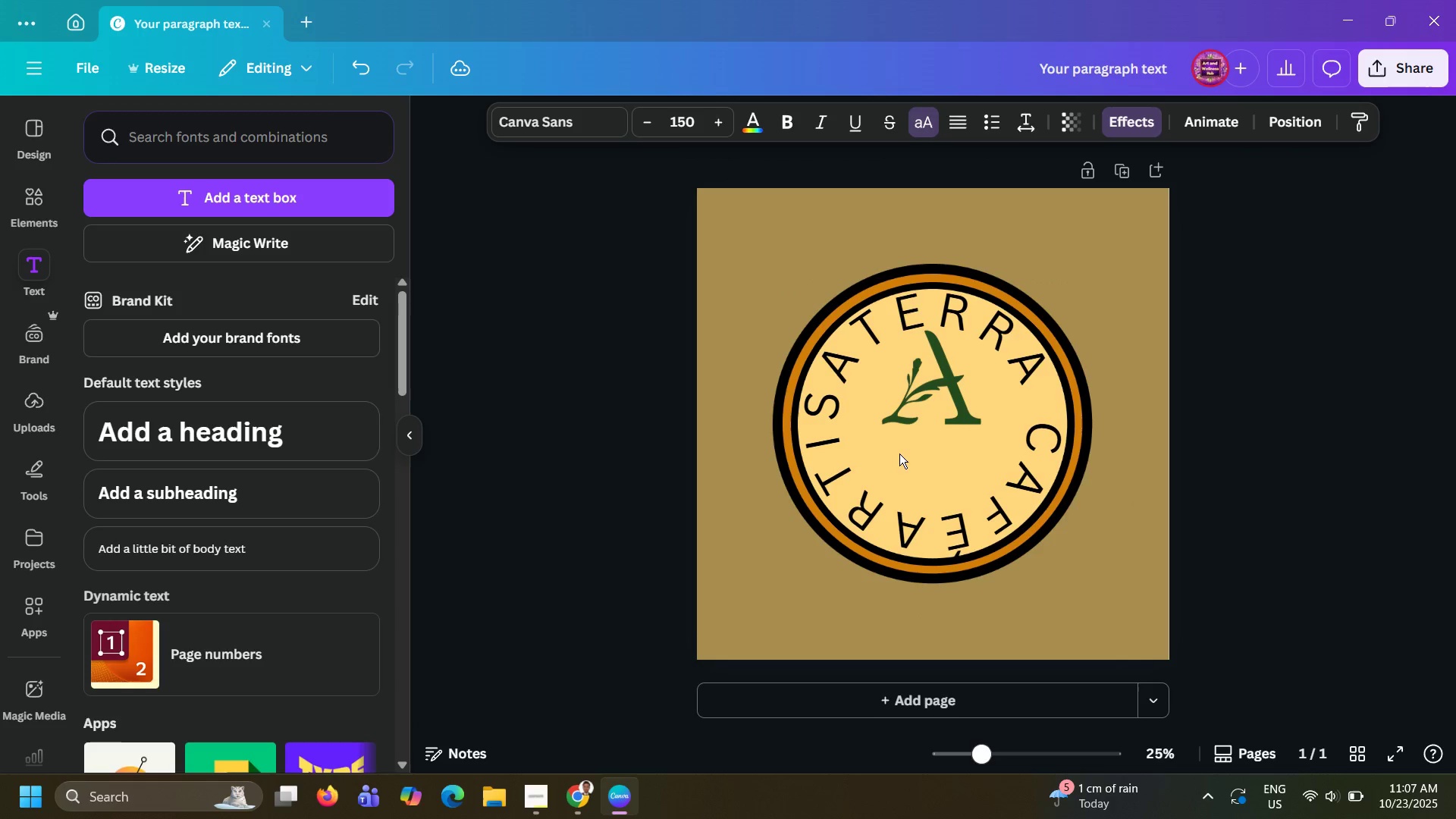 
key(ArrowDown)
 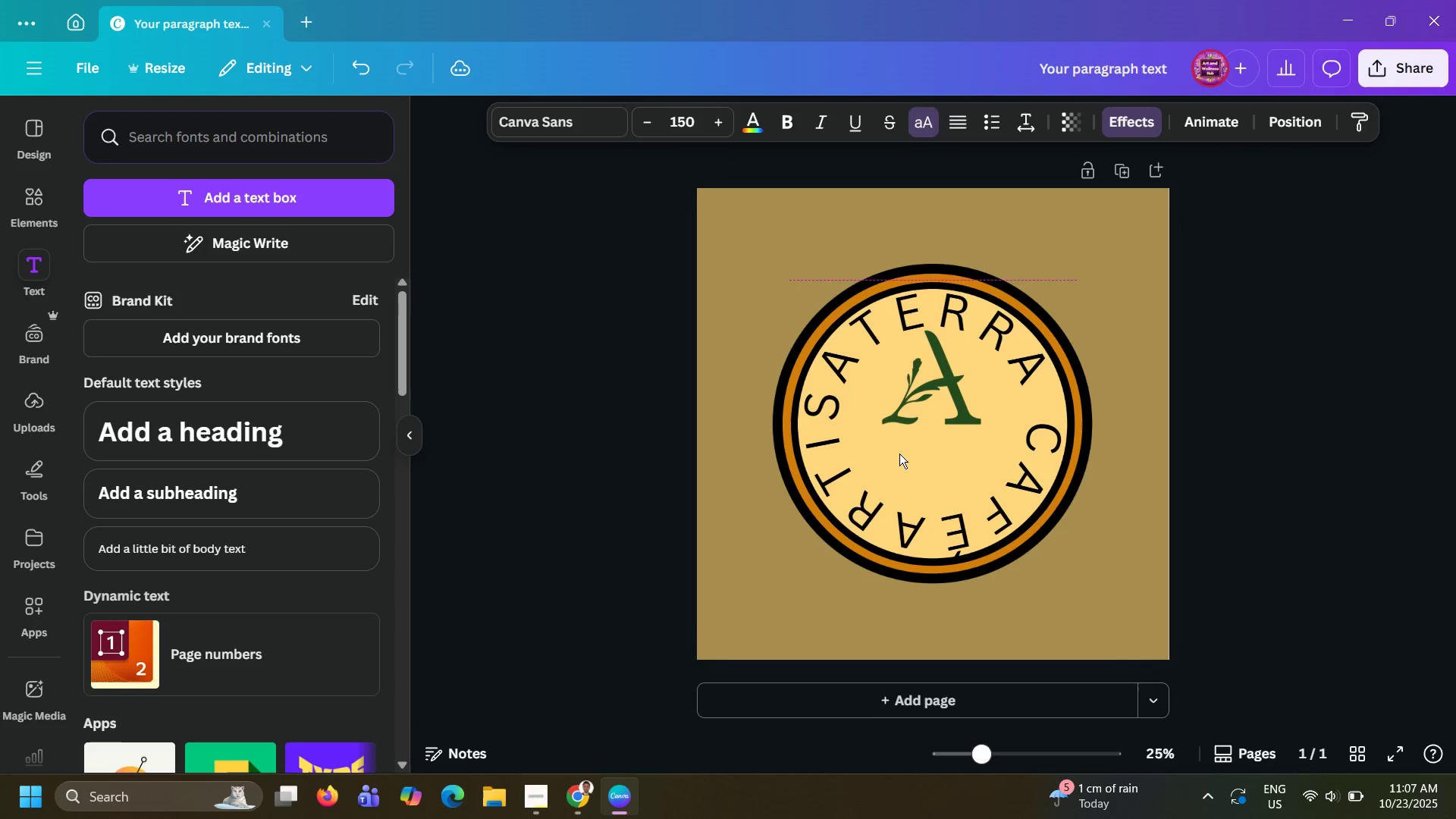 
key(ArrowDown)
 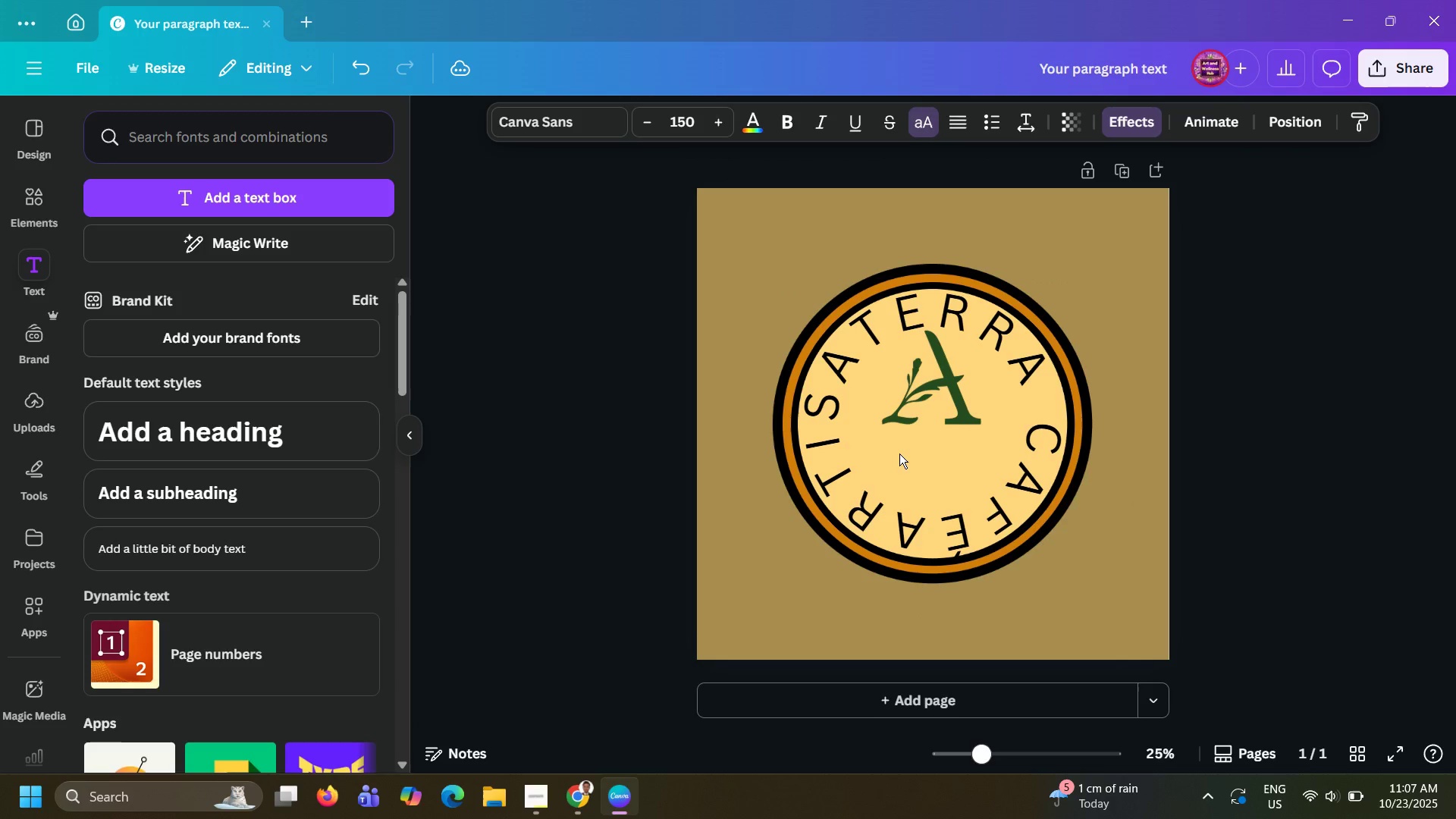 
key(ArrowDown)
 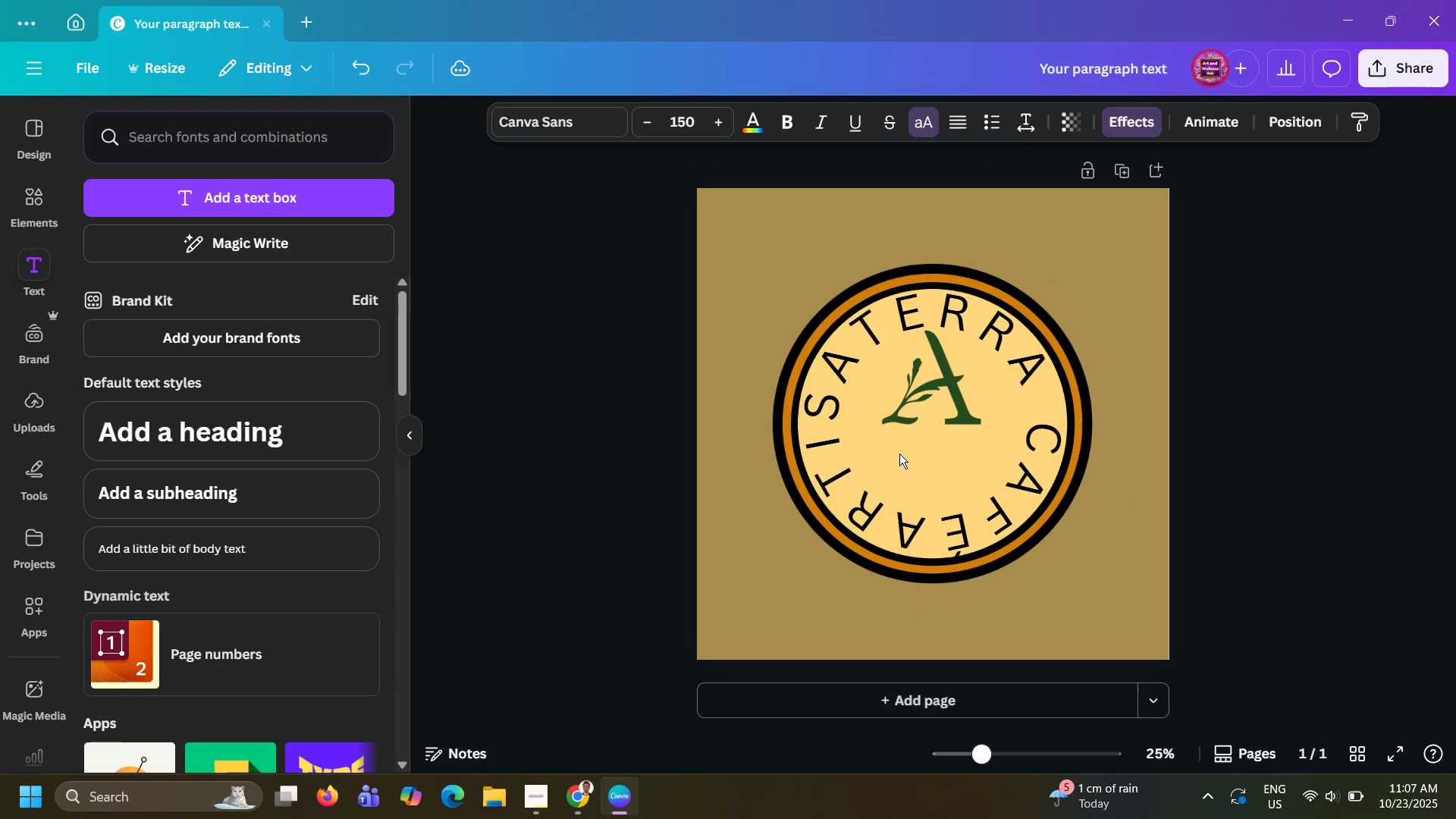 
key(ArrowDown)
 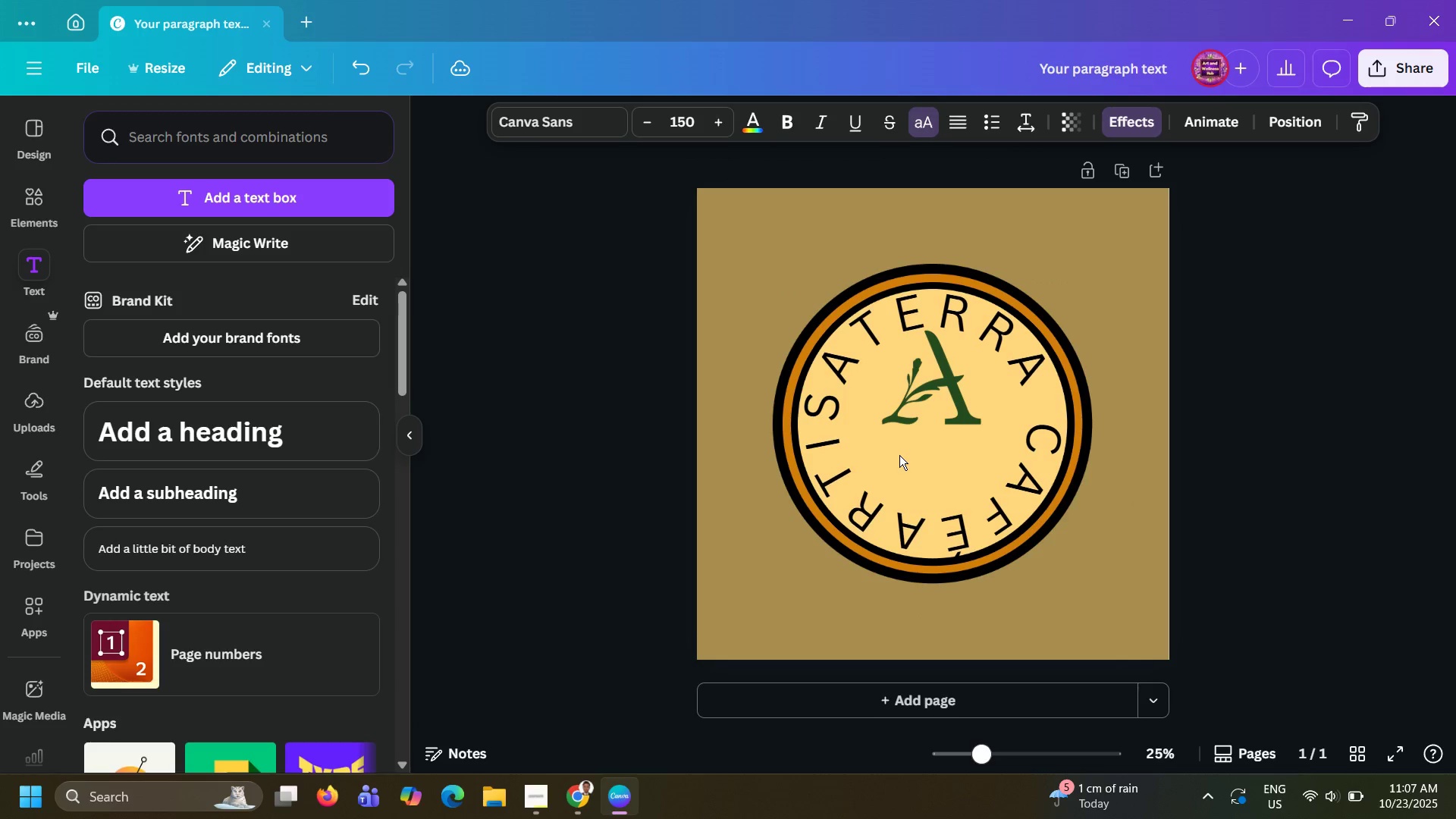 
key(ArrowDown)
 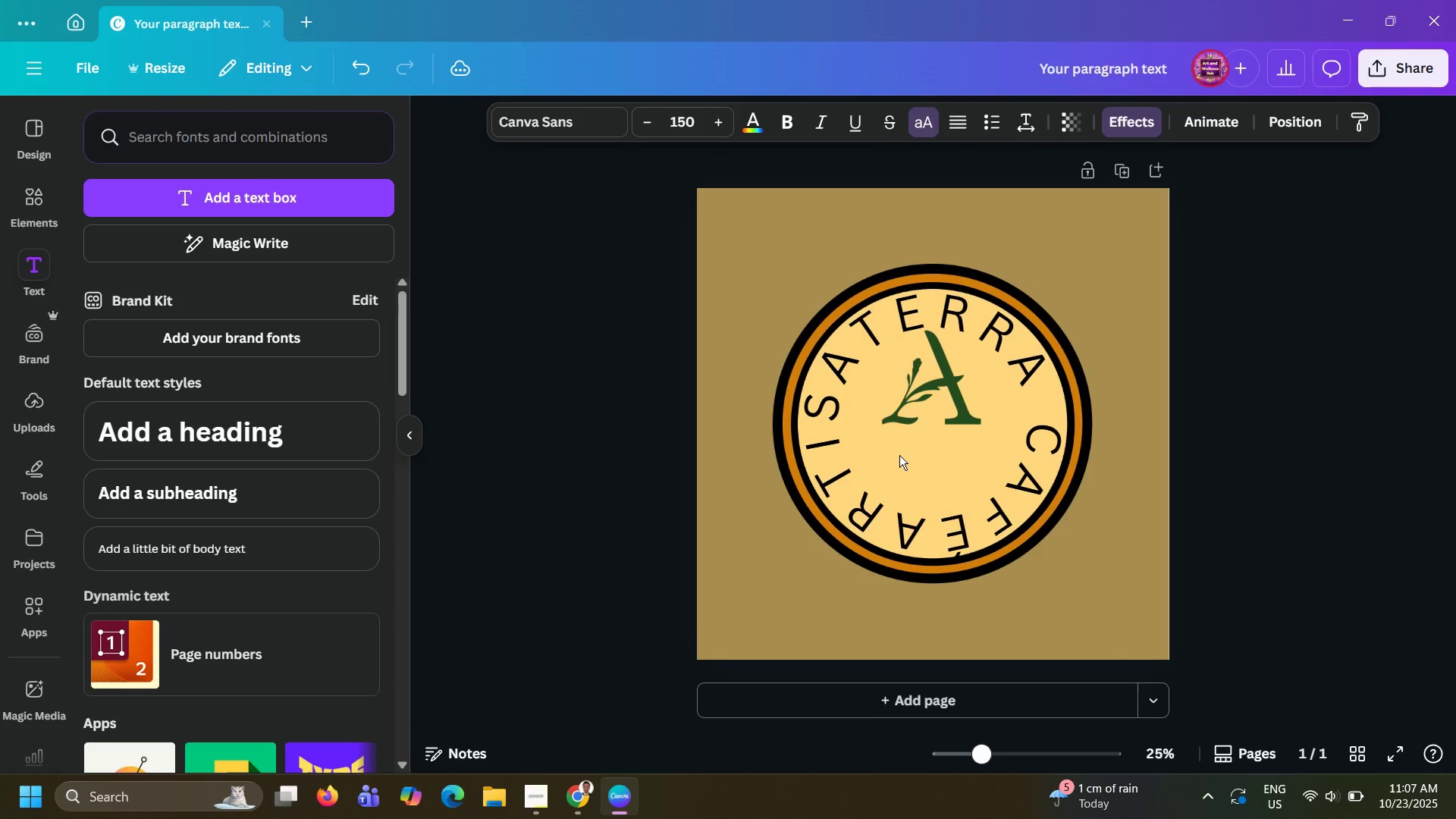 
key(ArrowDown)
 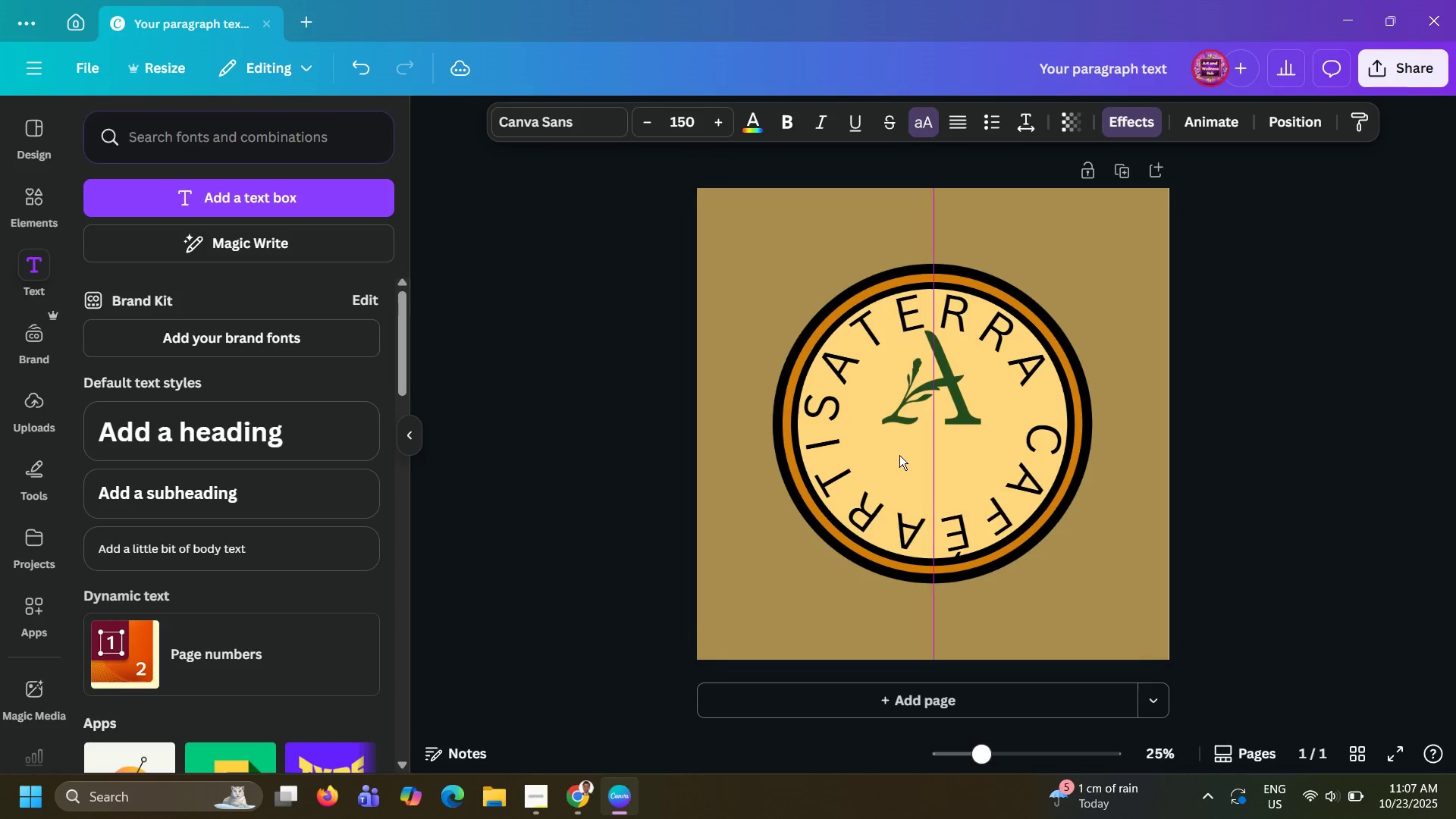 
key(ArrowRight)
 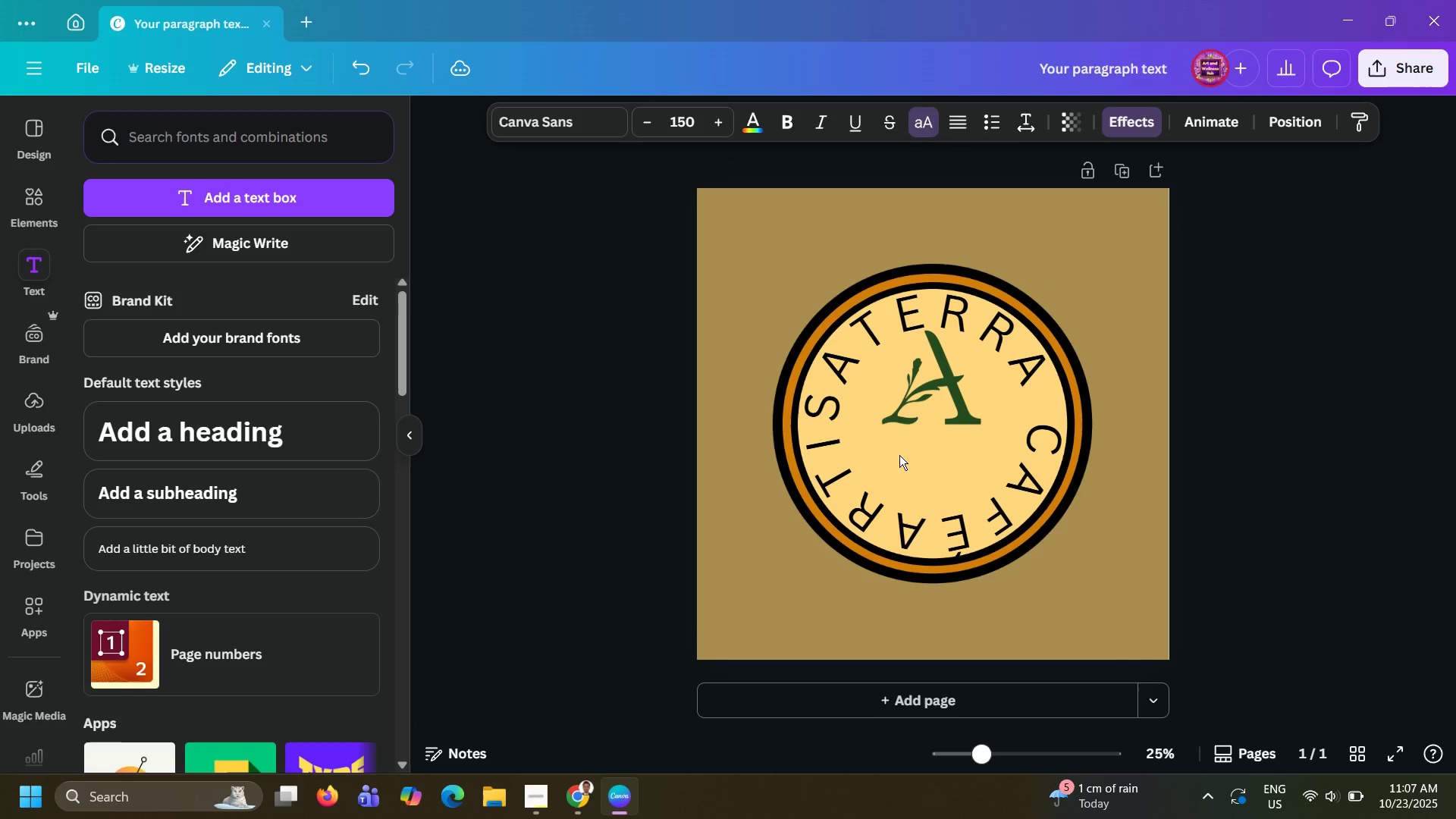 
key(ArrowRight)
 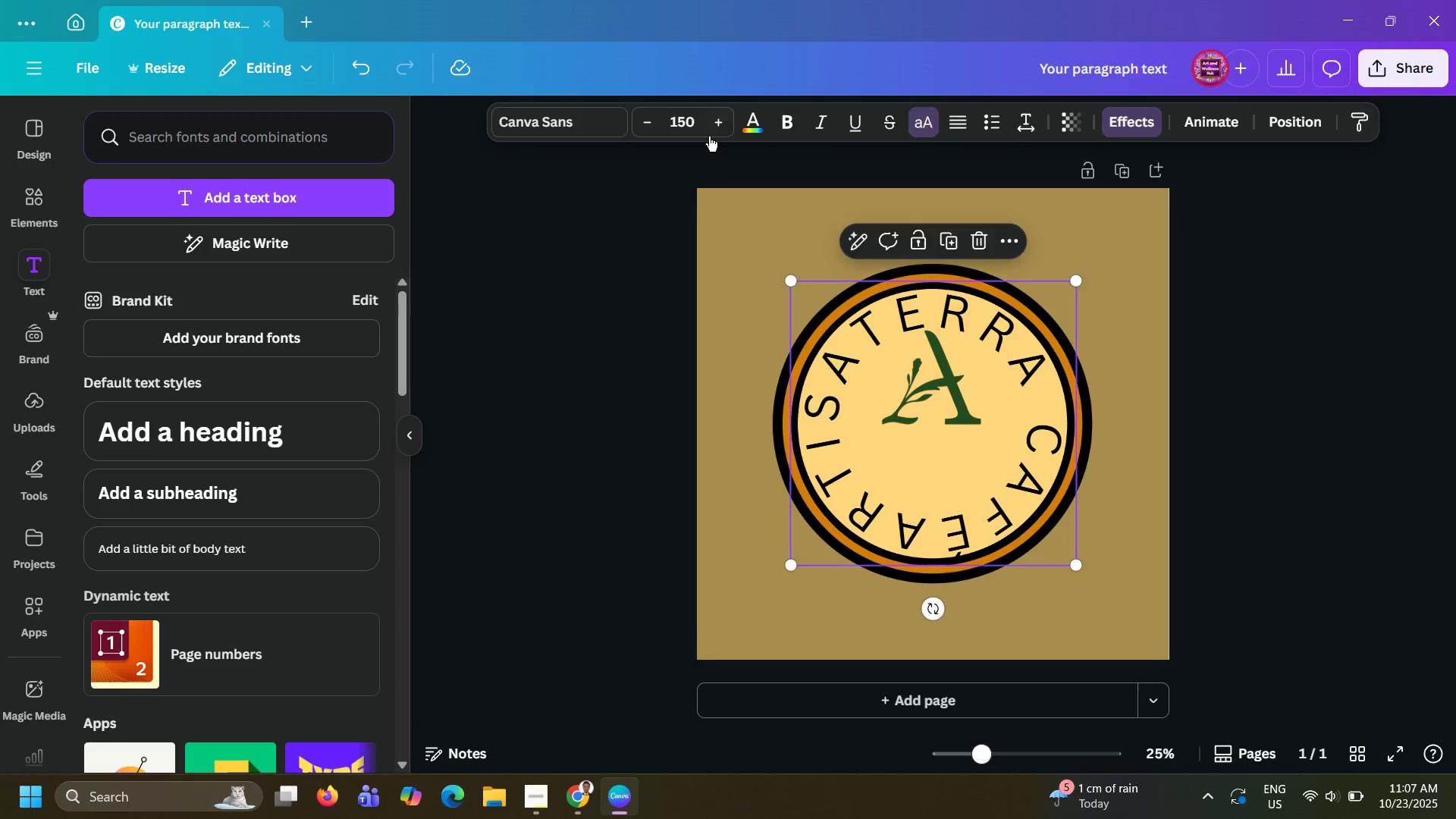 
key(ArrowLeft)
 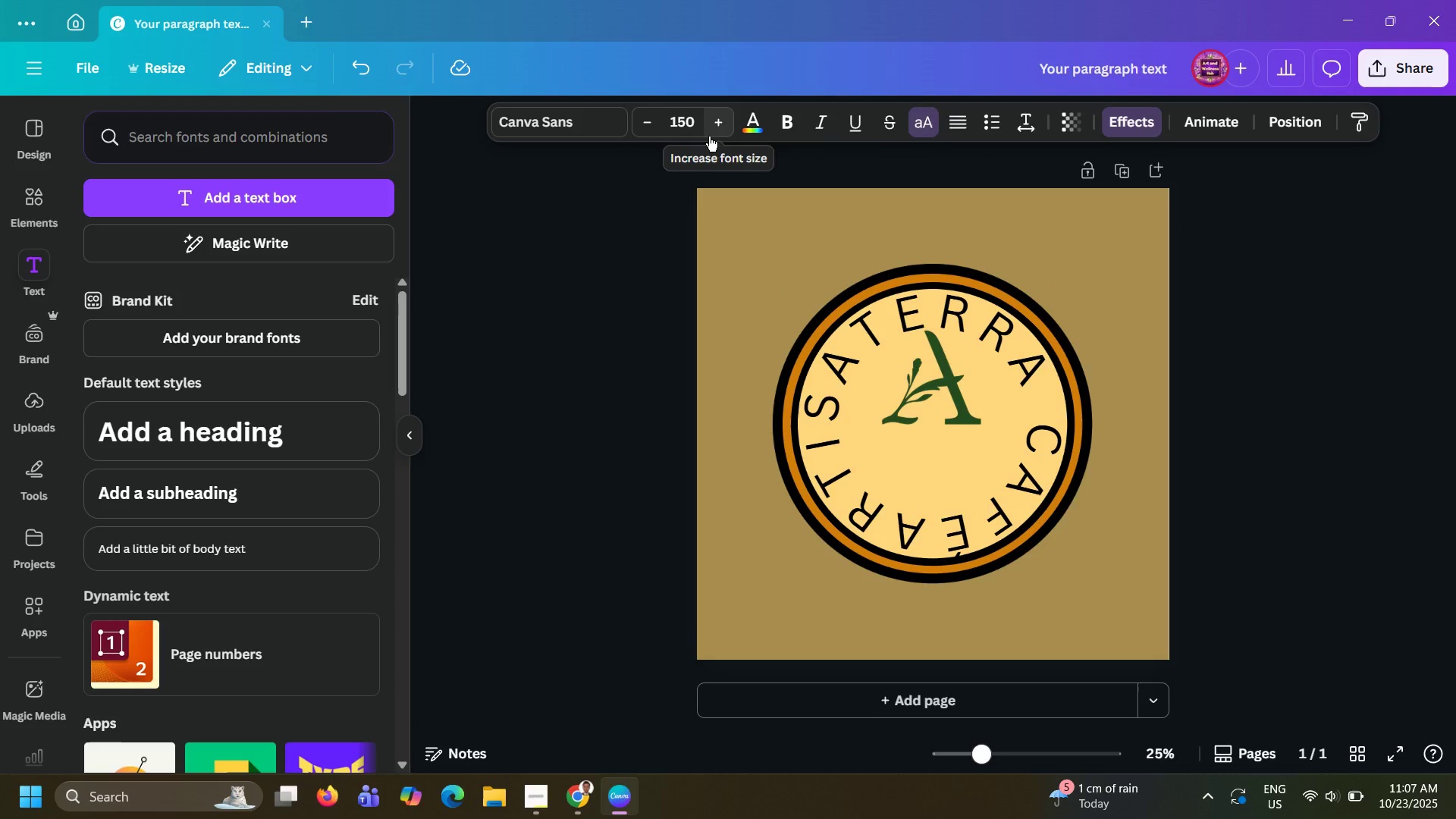 
key(ArrowDown)
 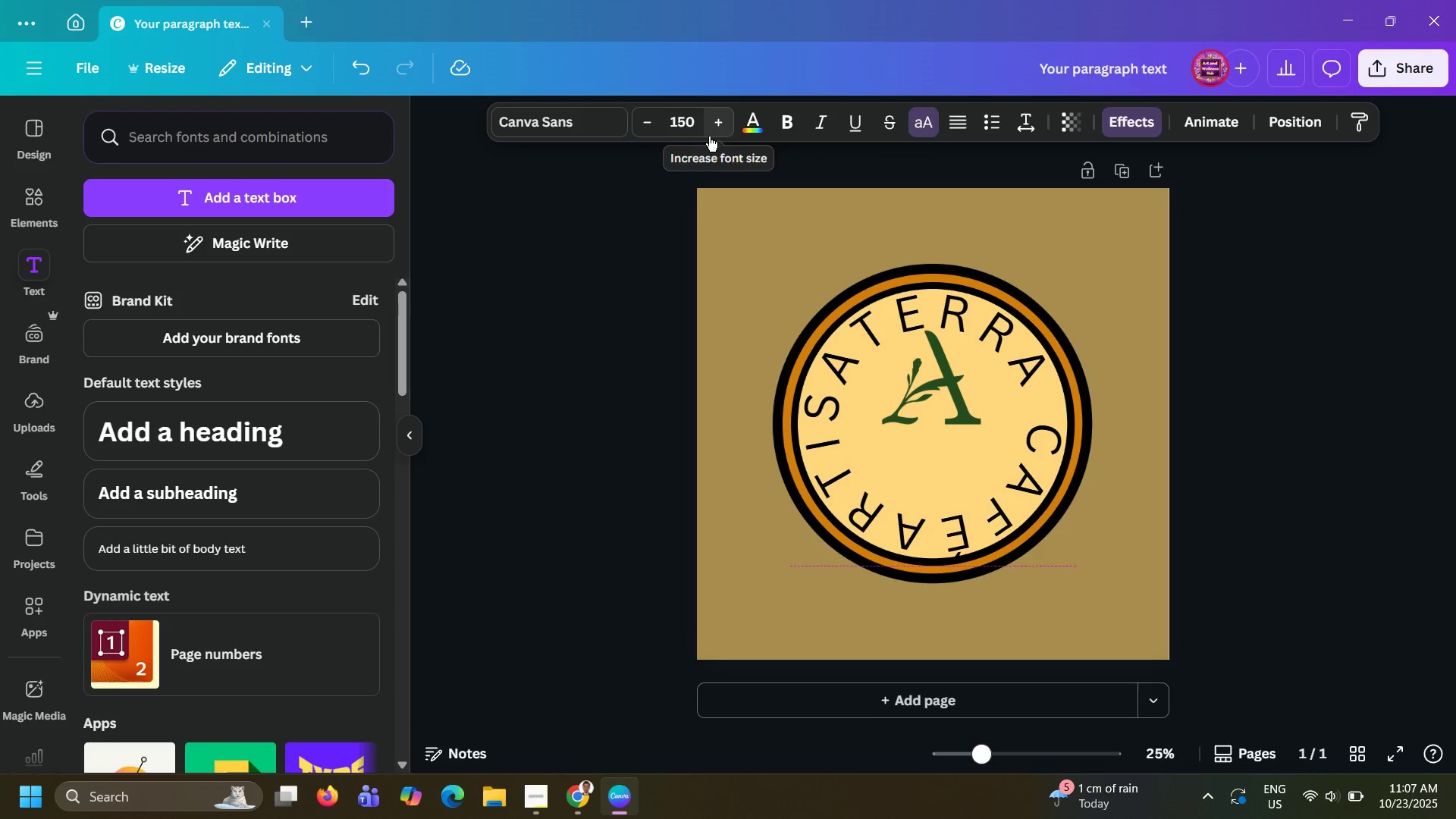 
key(ArrowDown)
 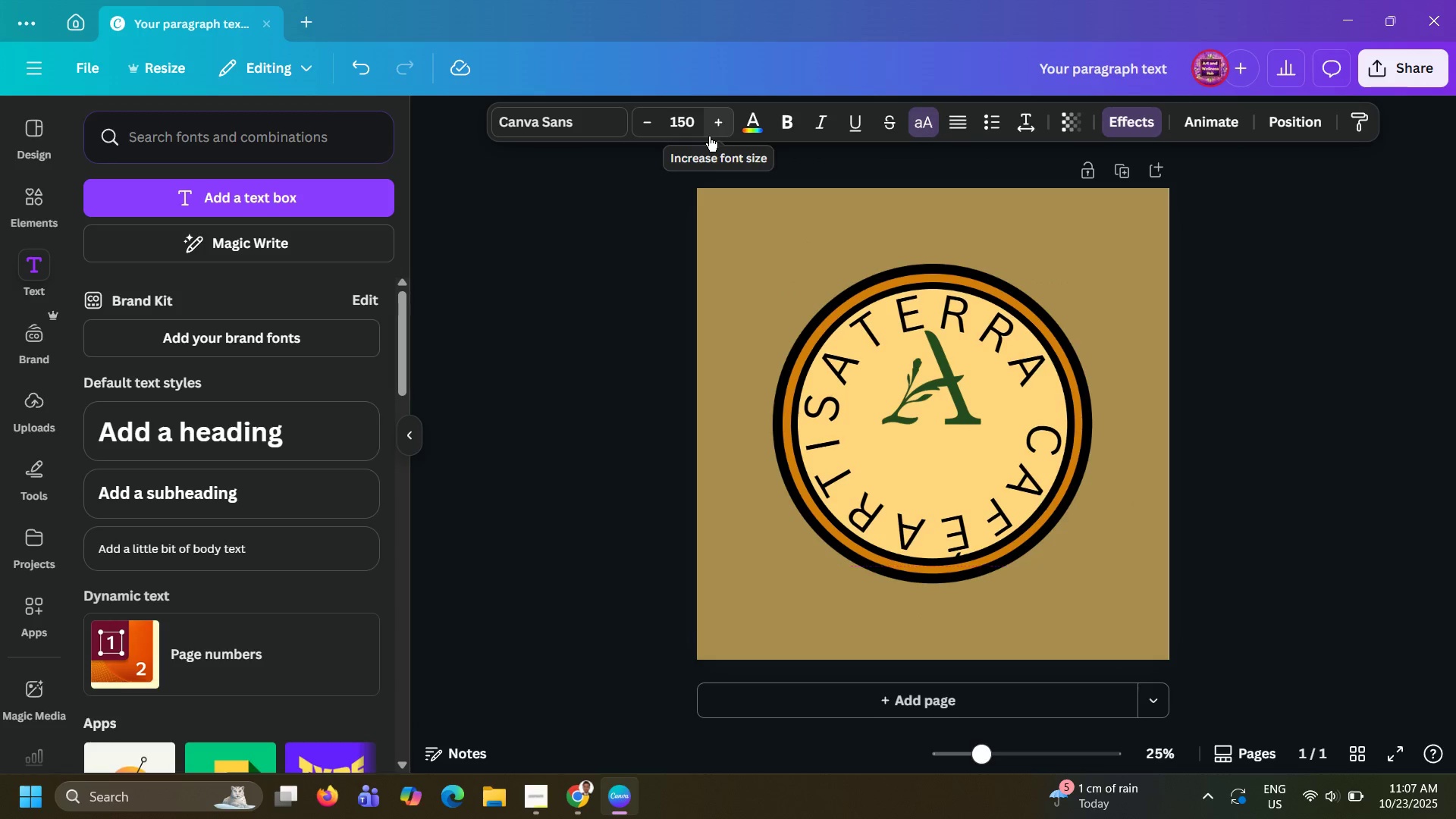 
key(ArrowDown)
 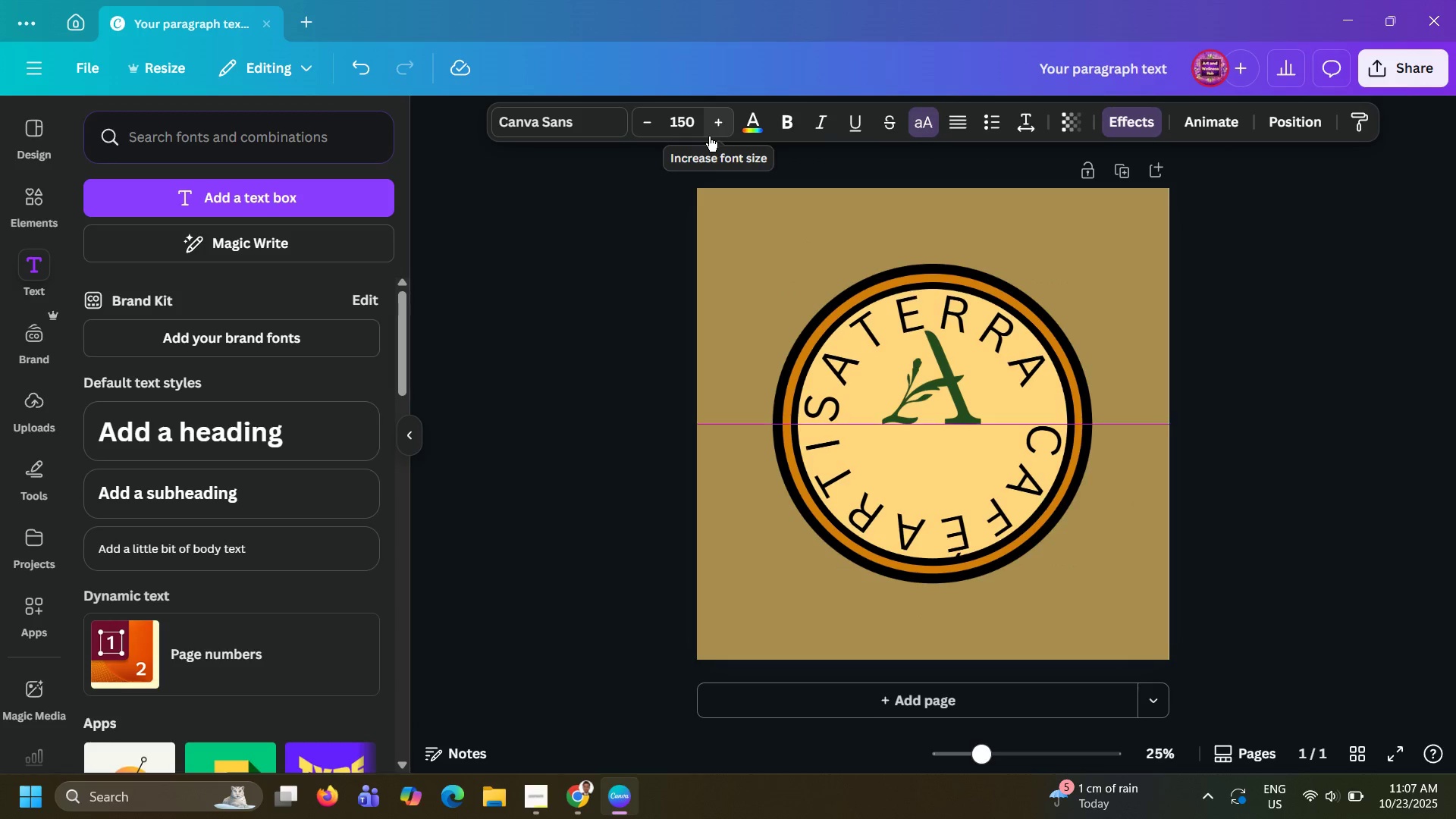 
key(ArrowDown)
 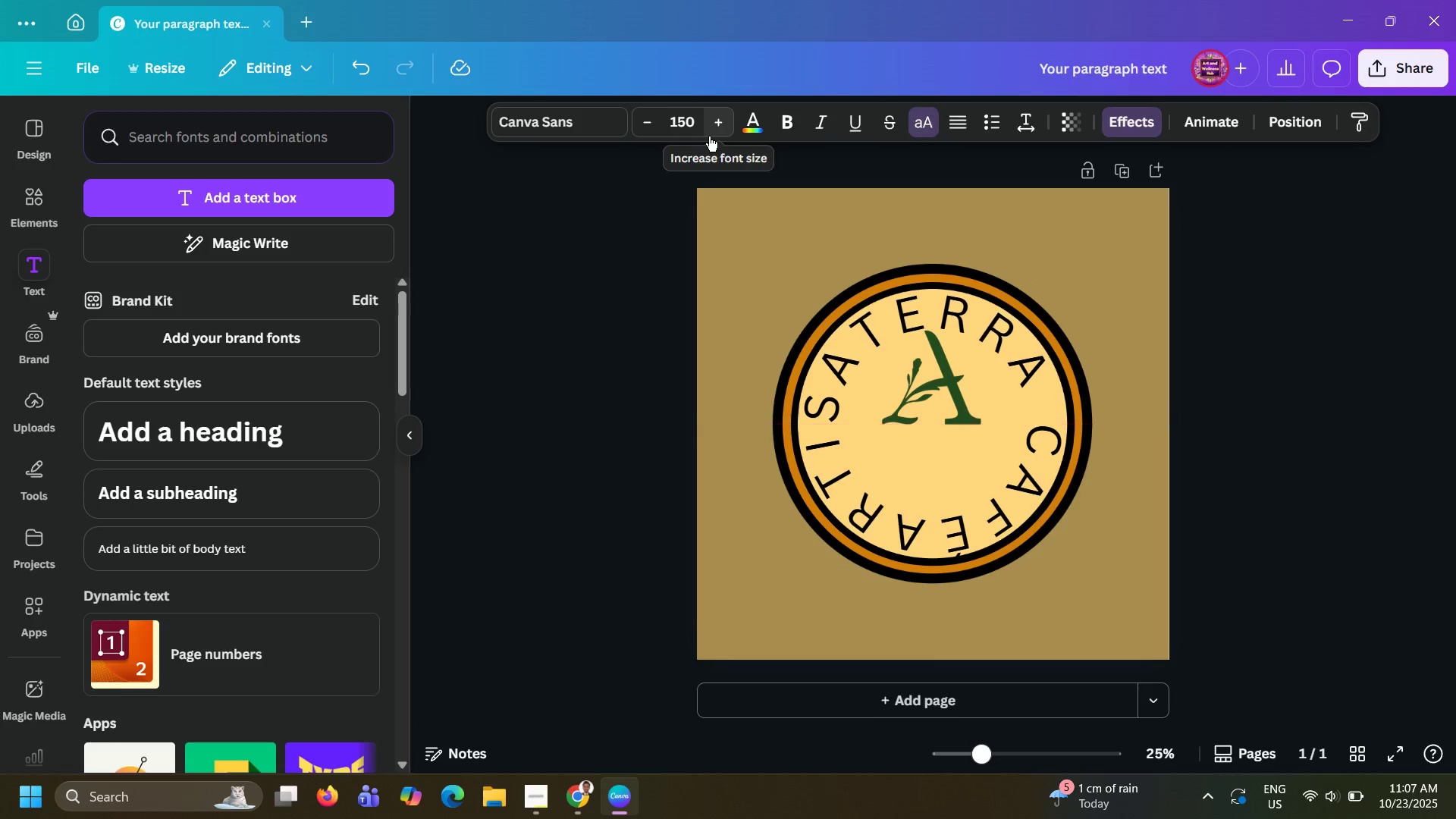 
key(ArrowDown)
 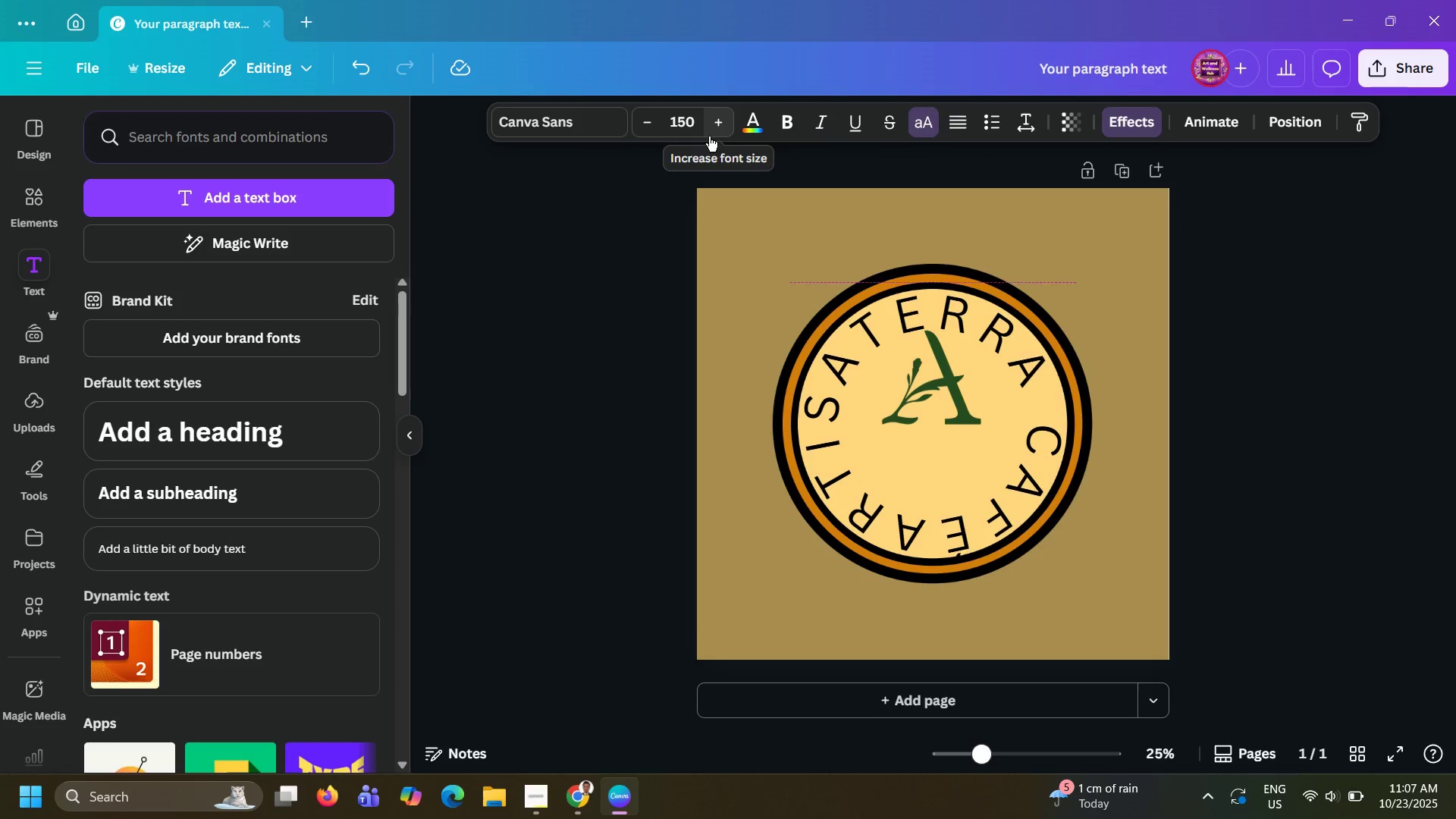 
key(ArrowDown)
 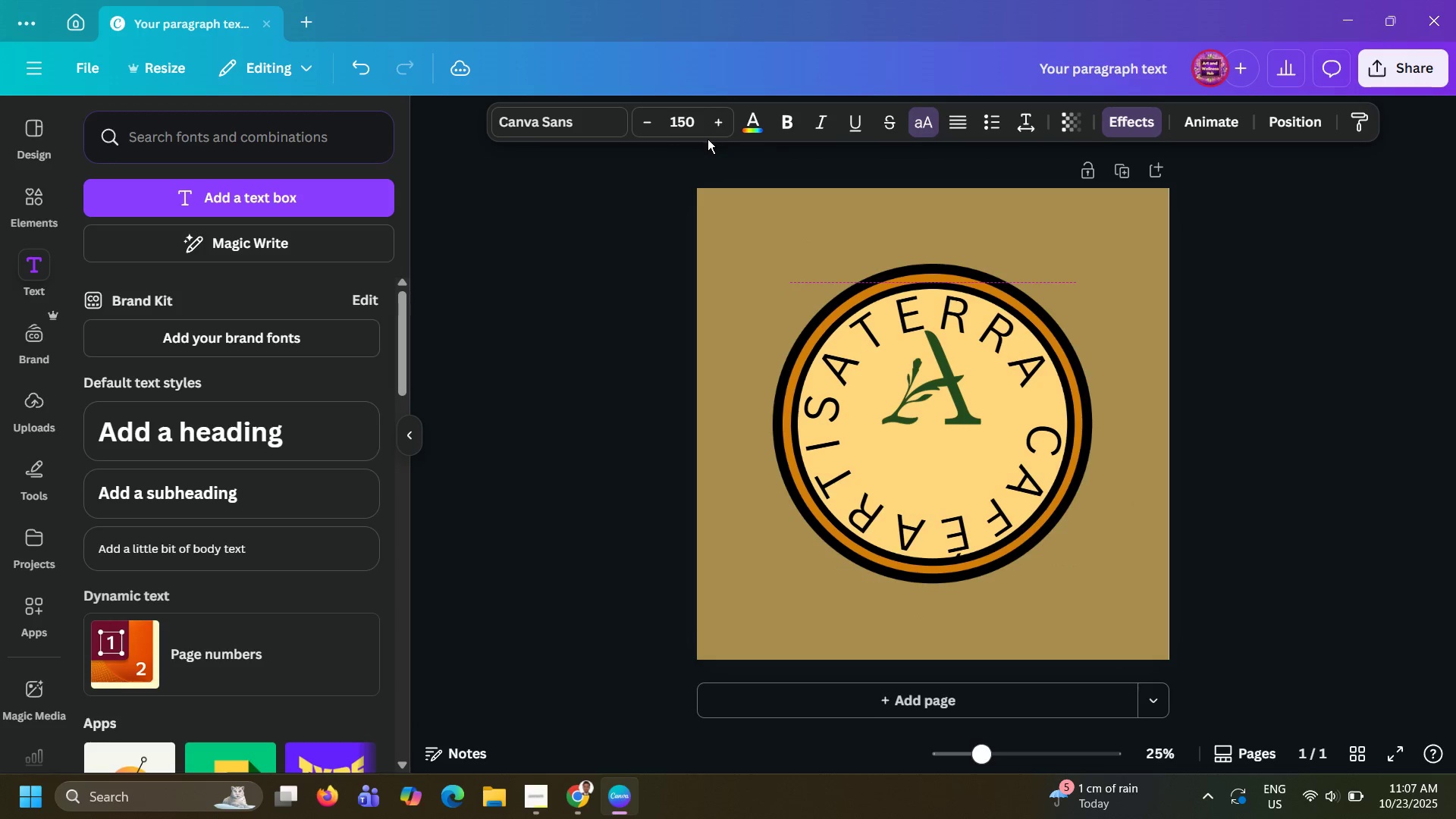 
key(ArrowUp)
 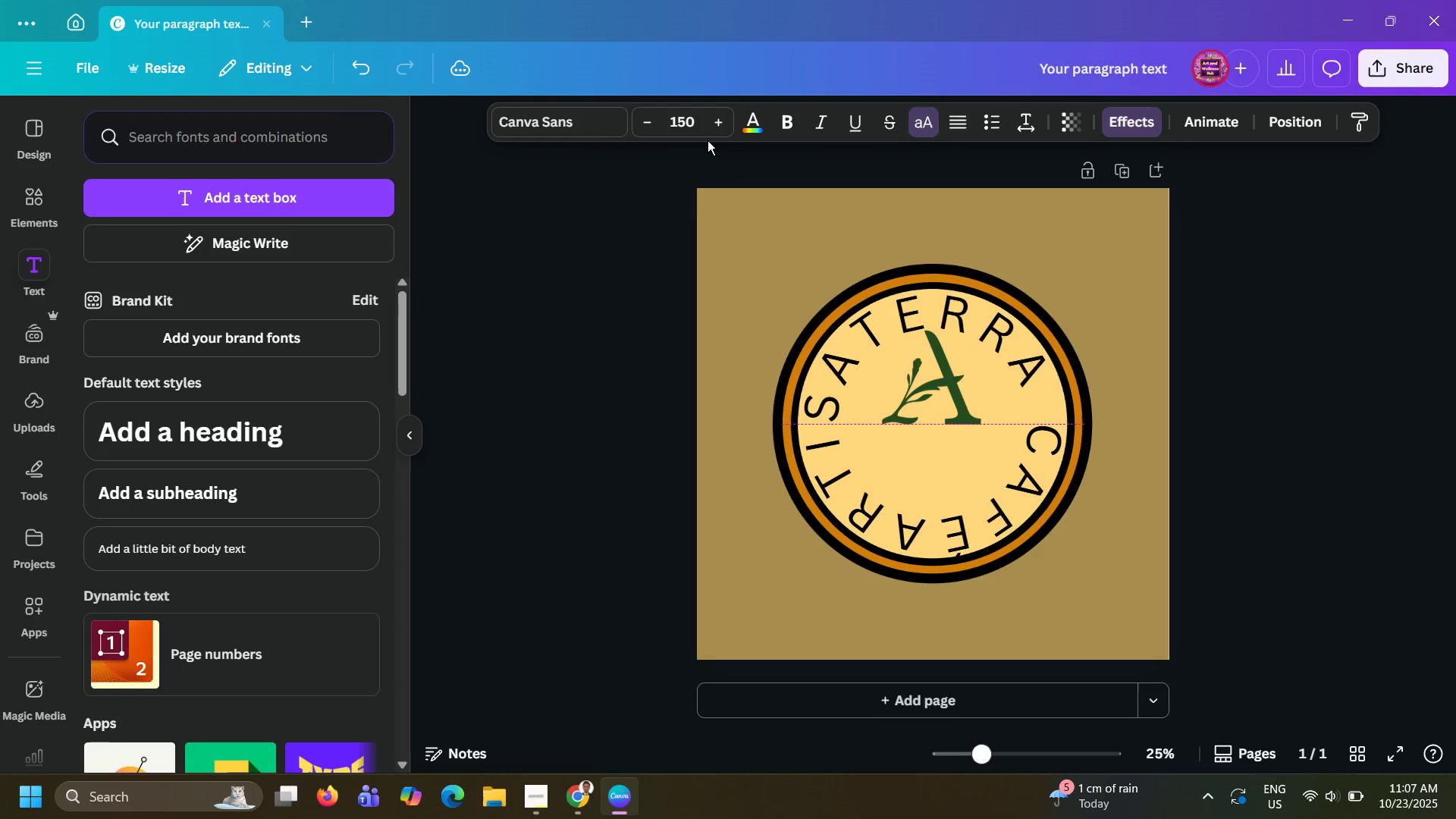 
key(ArrowUp)
 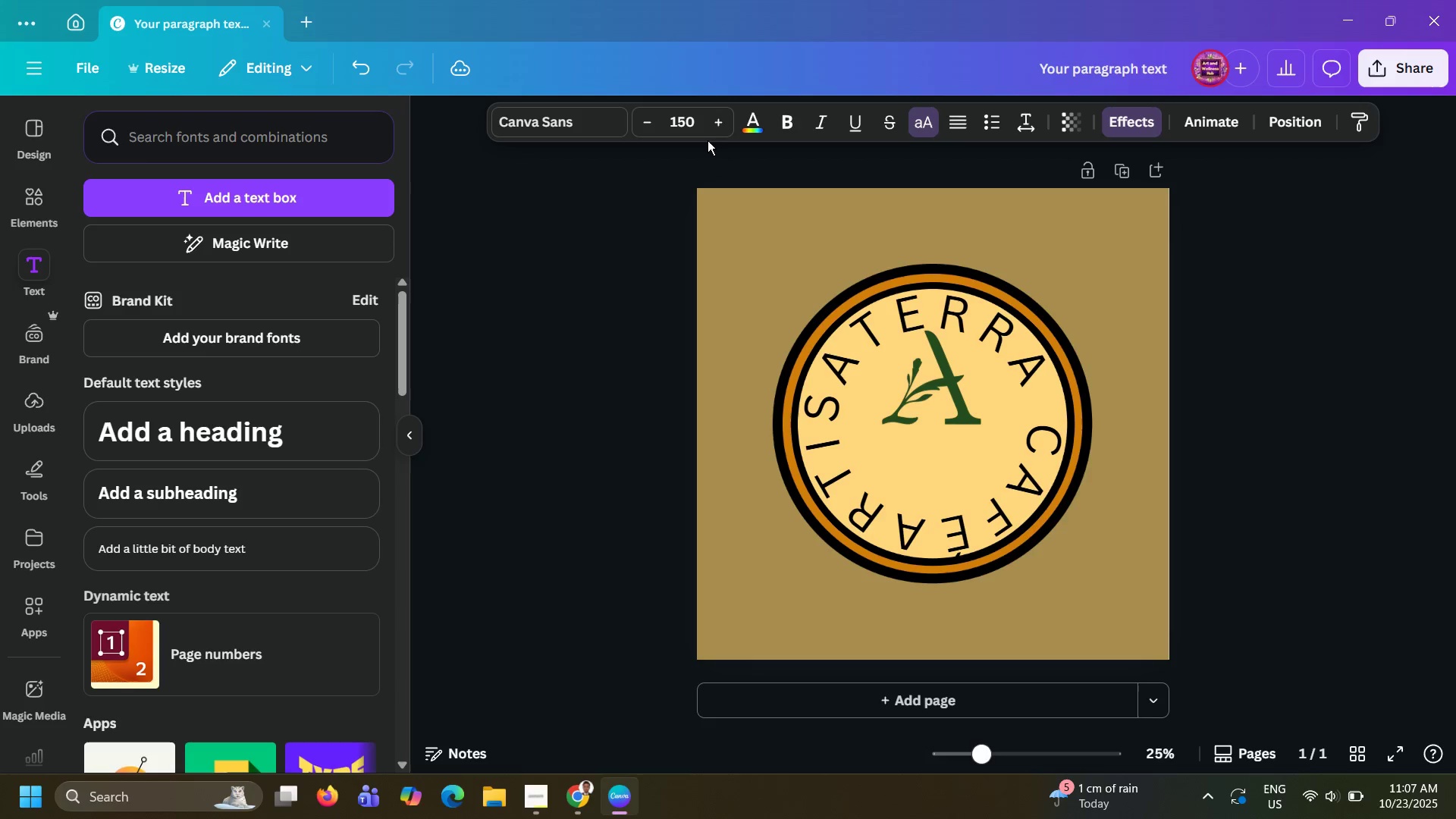 
key(ArrowUp)
 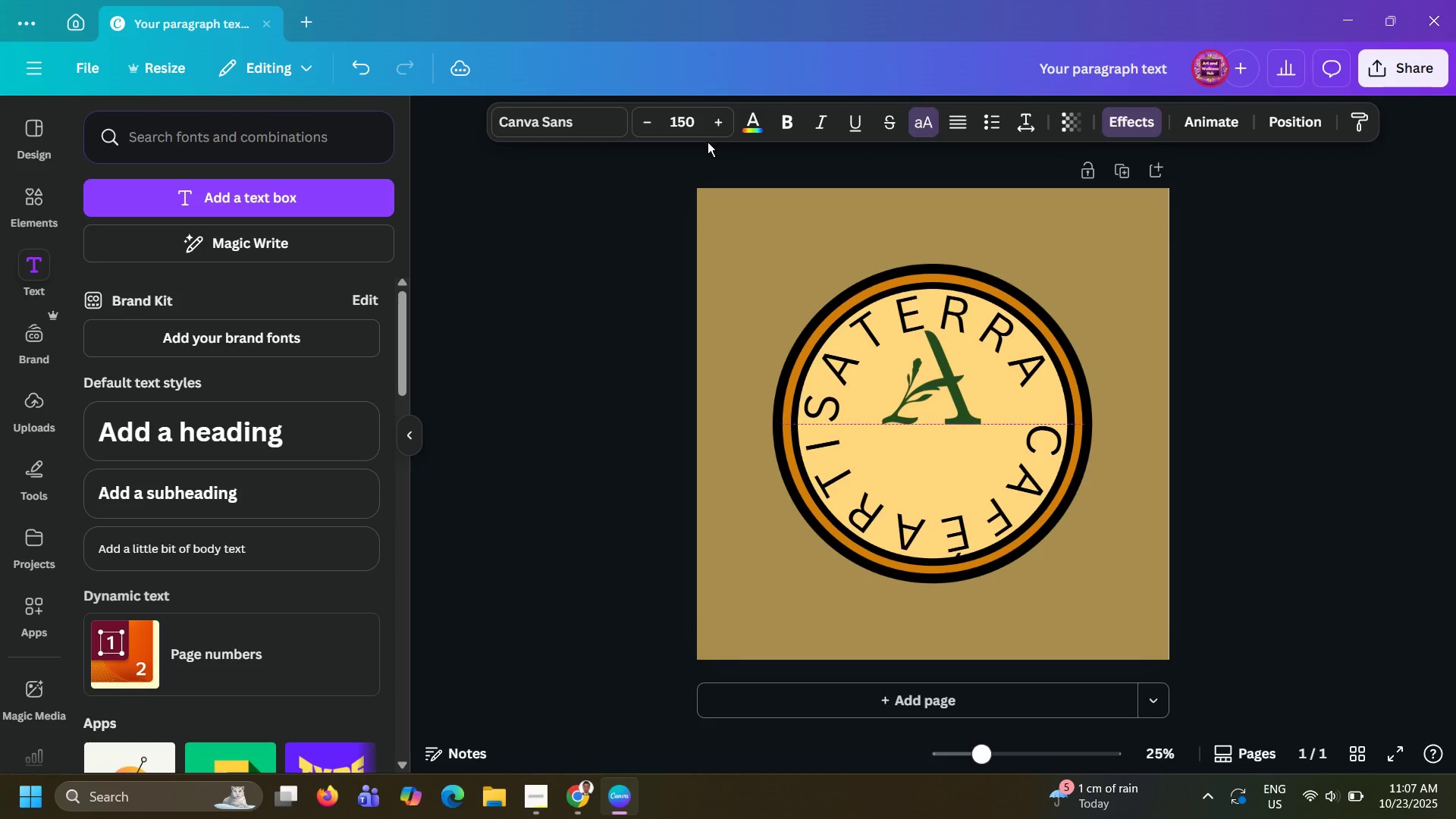 
key(ArrowDown)
 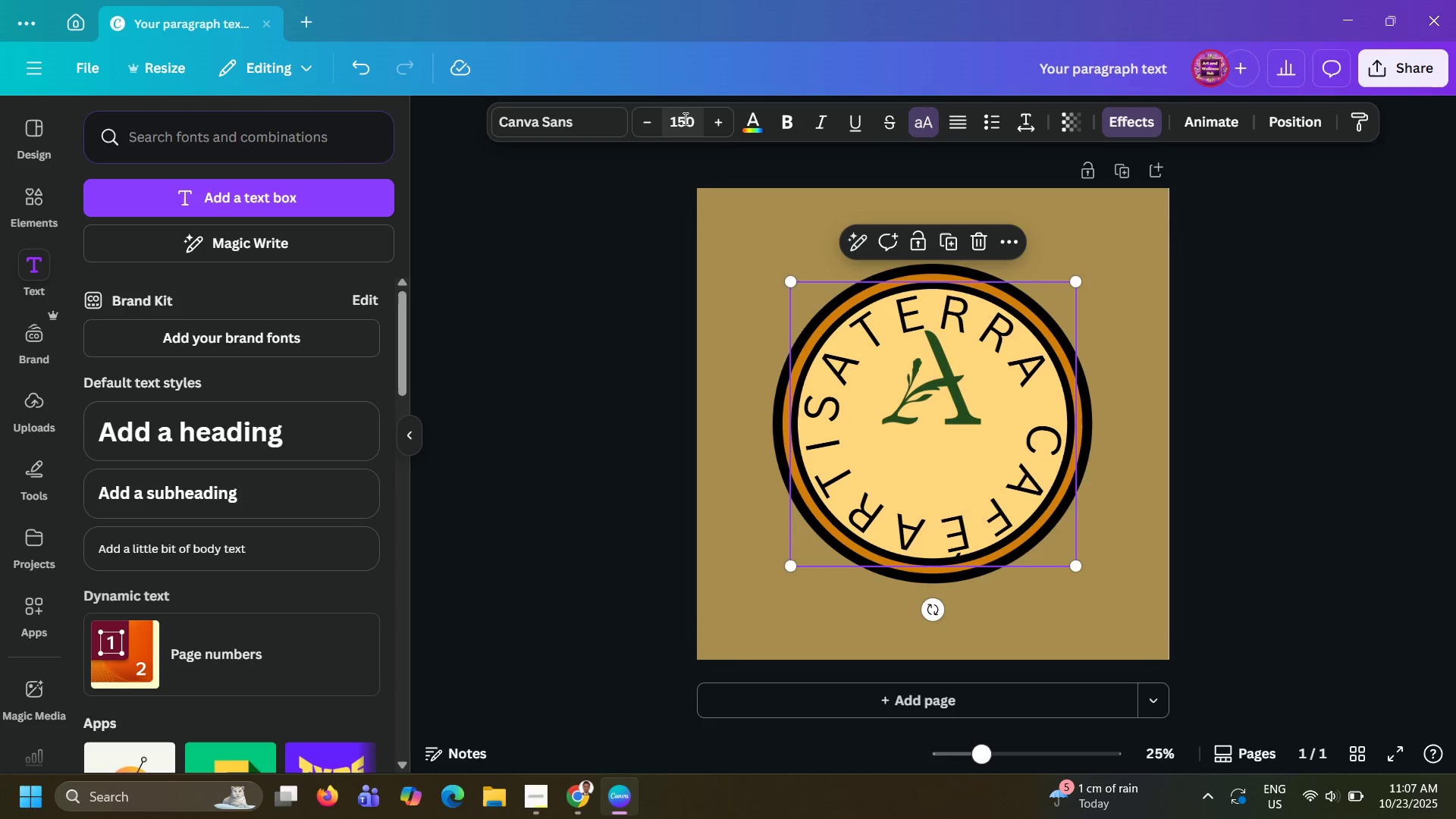 
left_click([684, 118])
 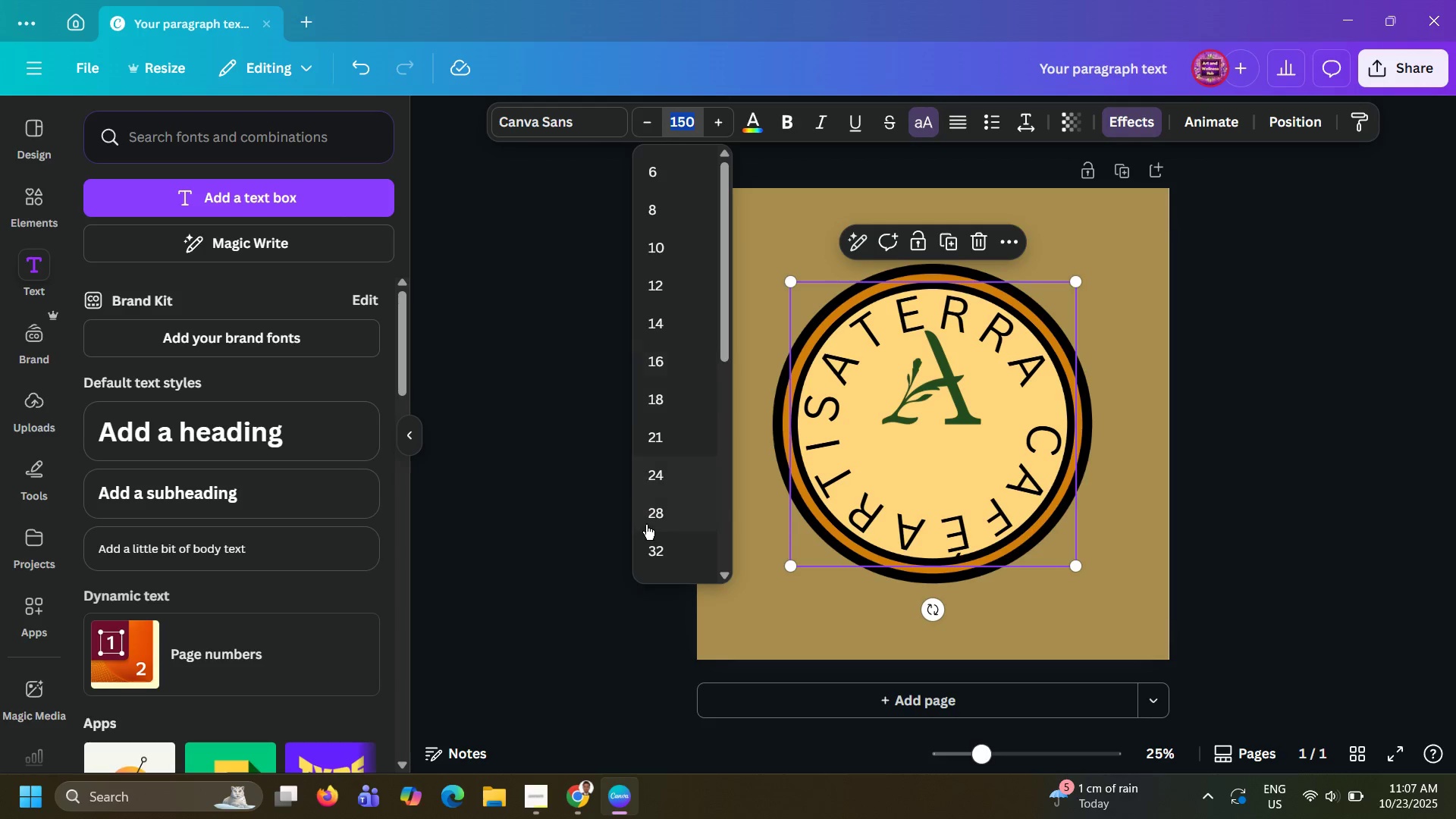 
scroll: coordinate [667, 478], scroll_direction: down, amount: 11.0
 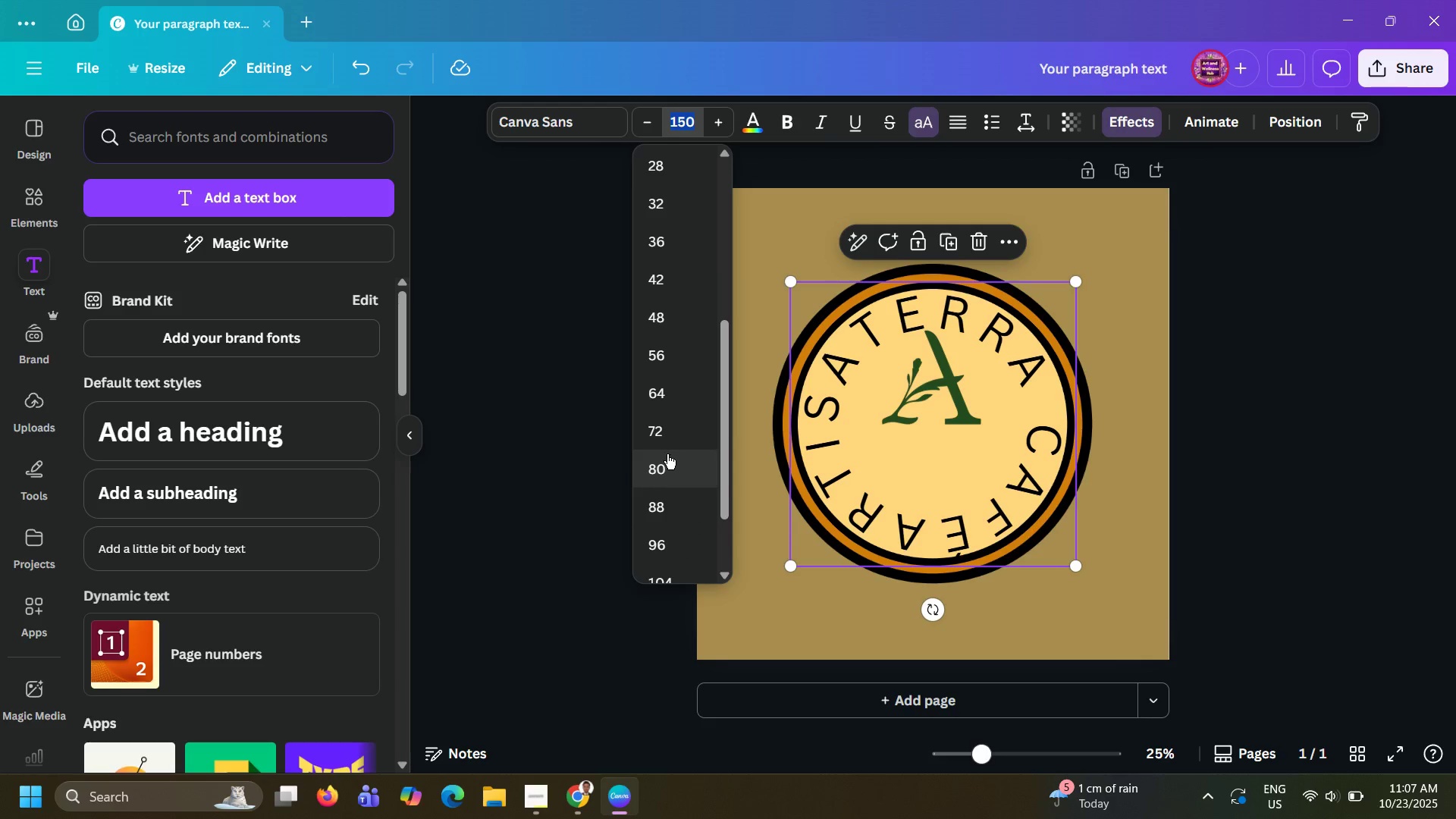 
left_click([667, 454])
 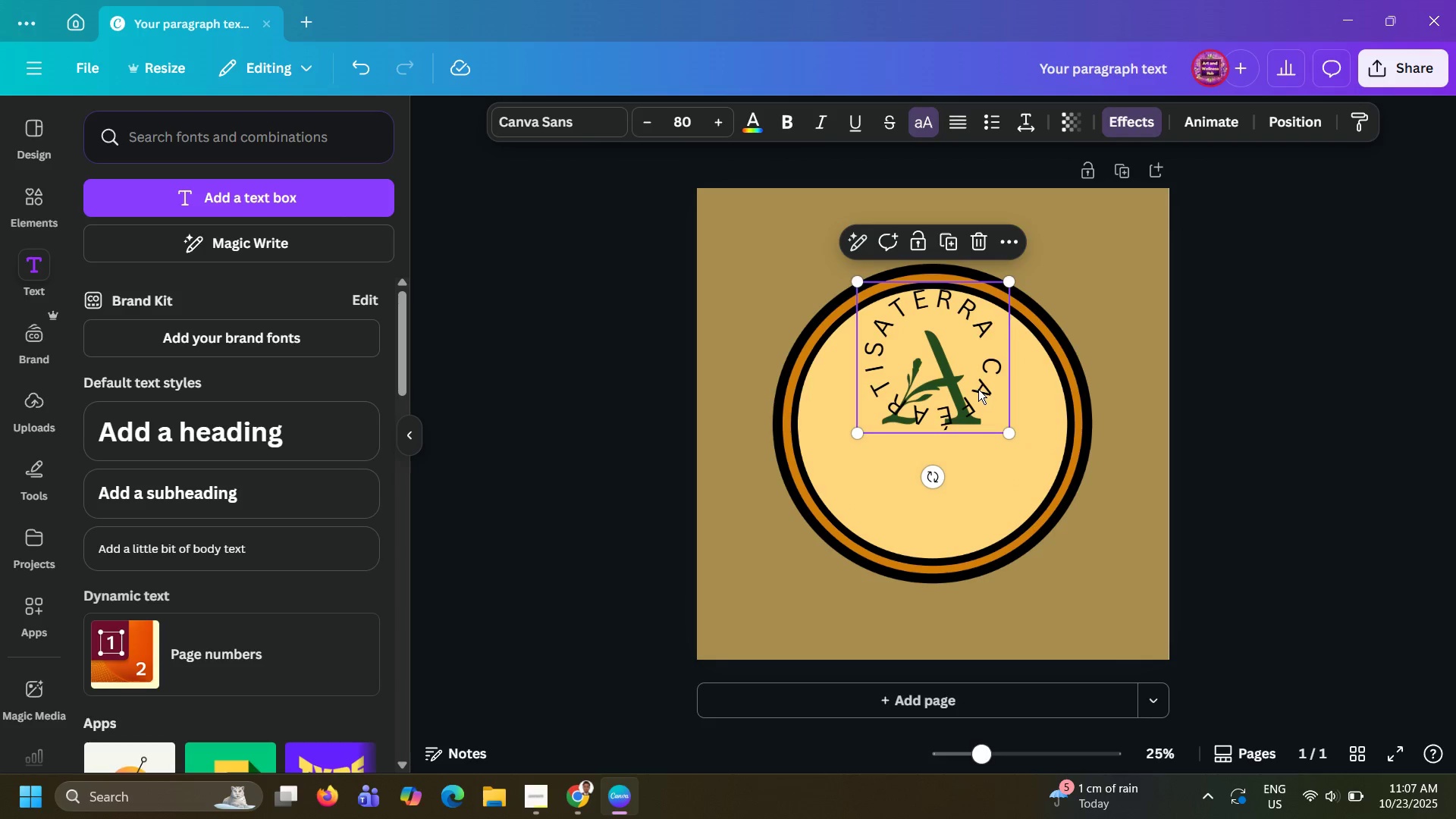 
mouse_move([1018, 148])
 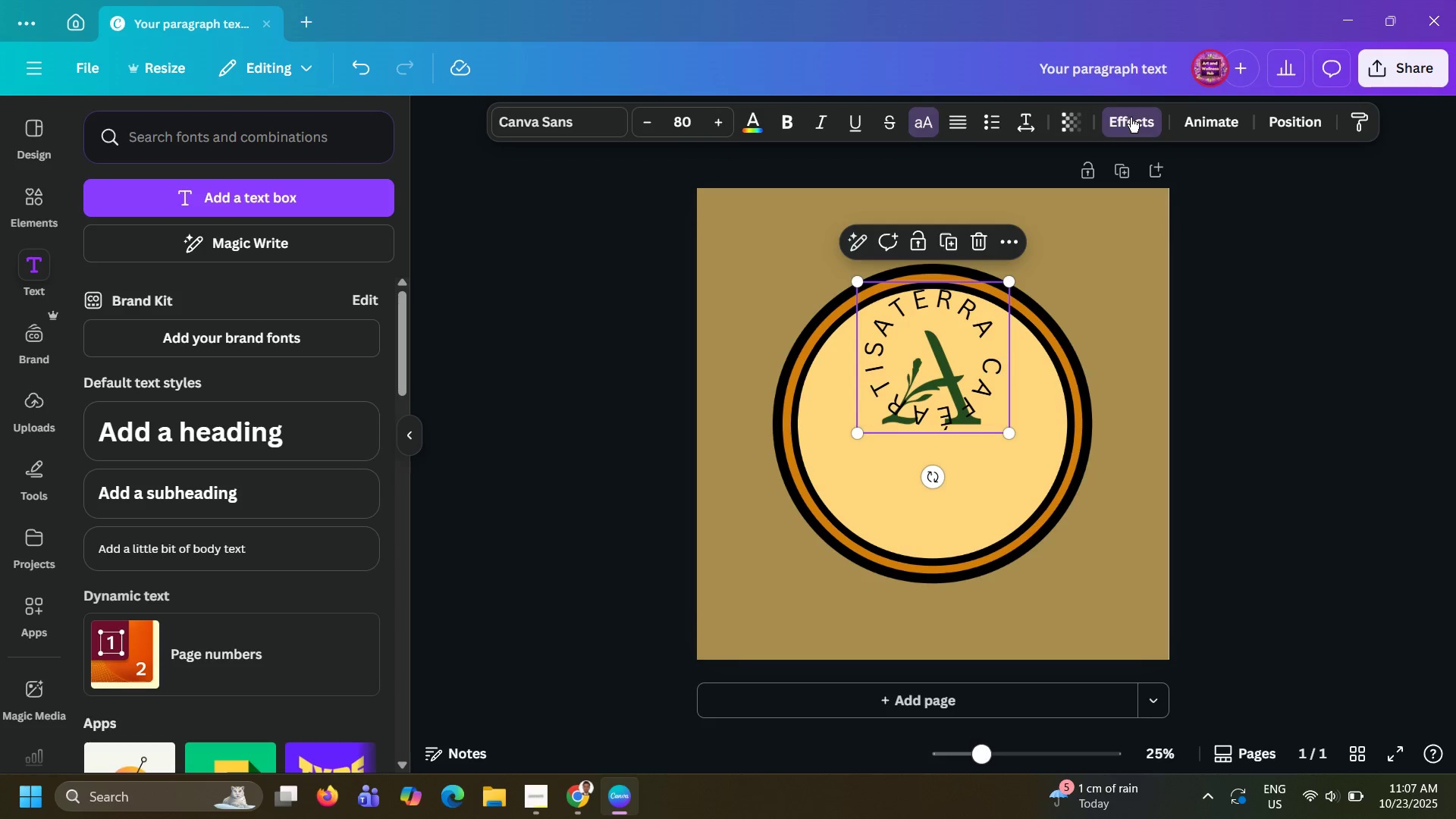 
left_click([1131, 118])
 